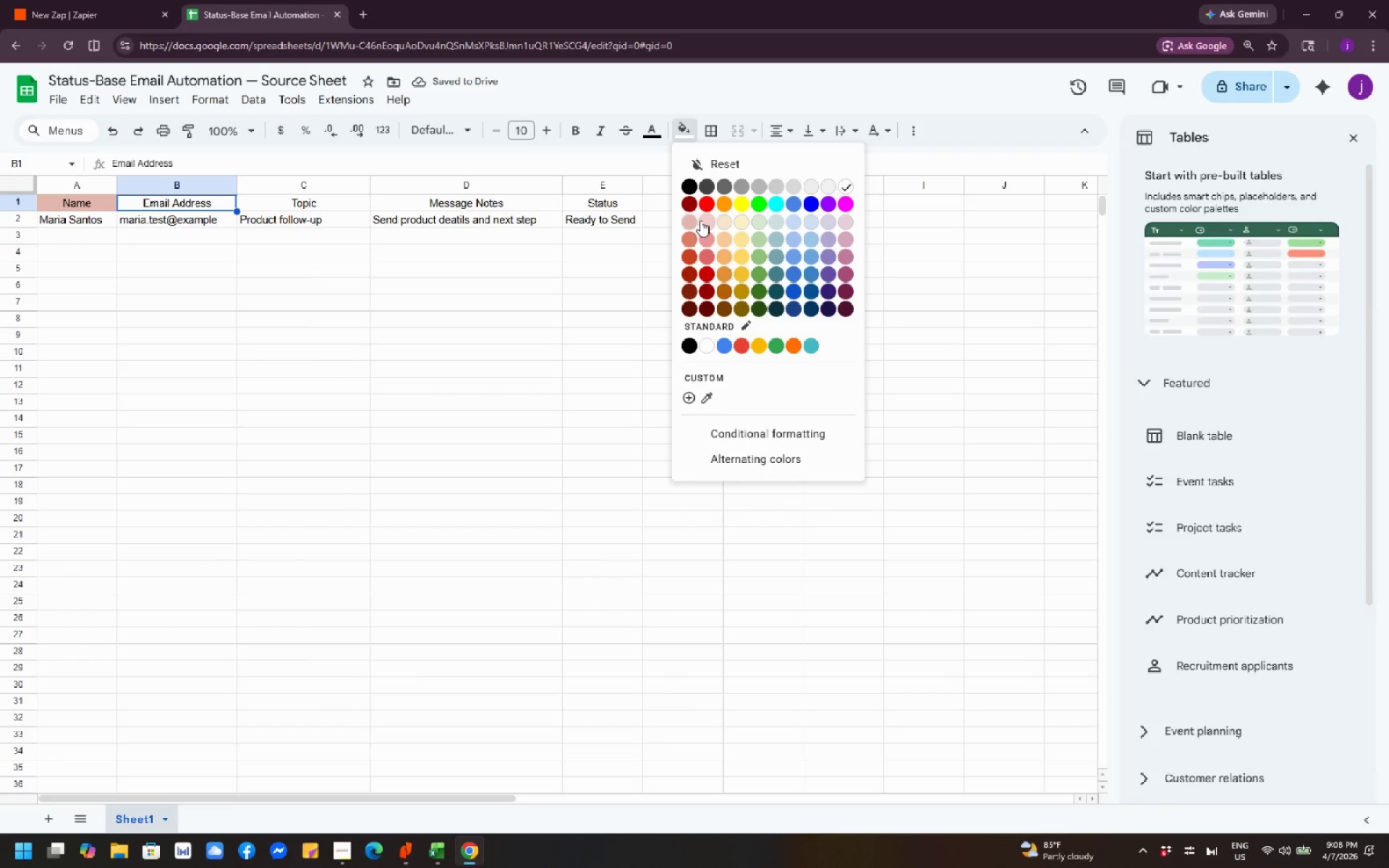 
left_click([700, 221])
 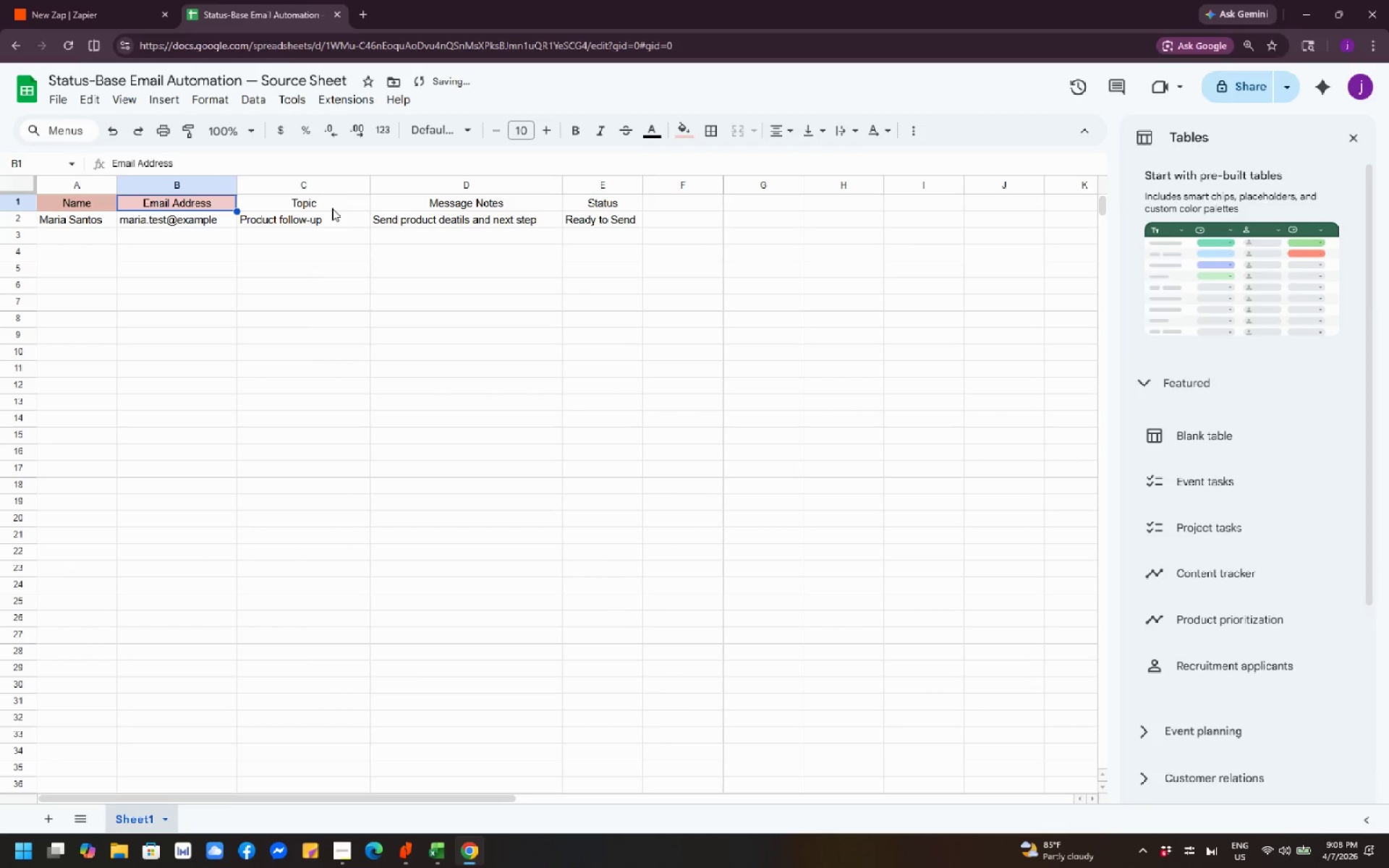 
left_click([330, 207])
 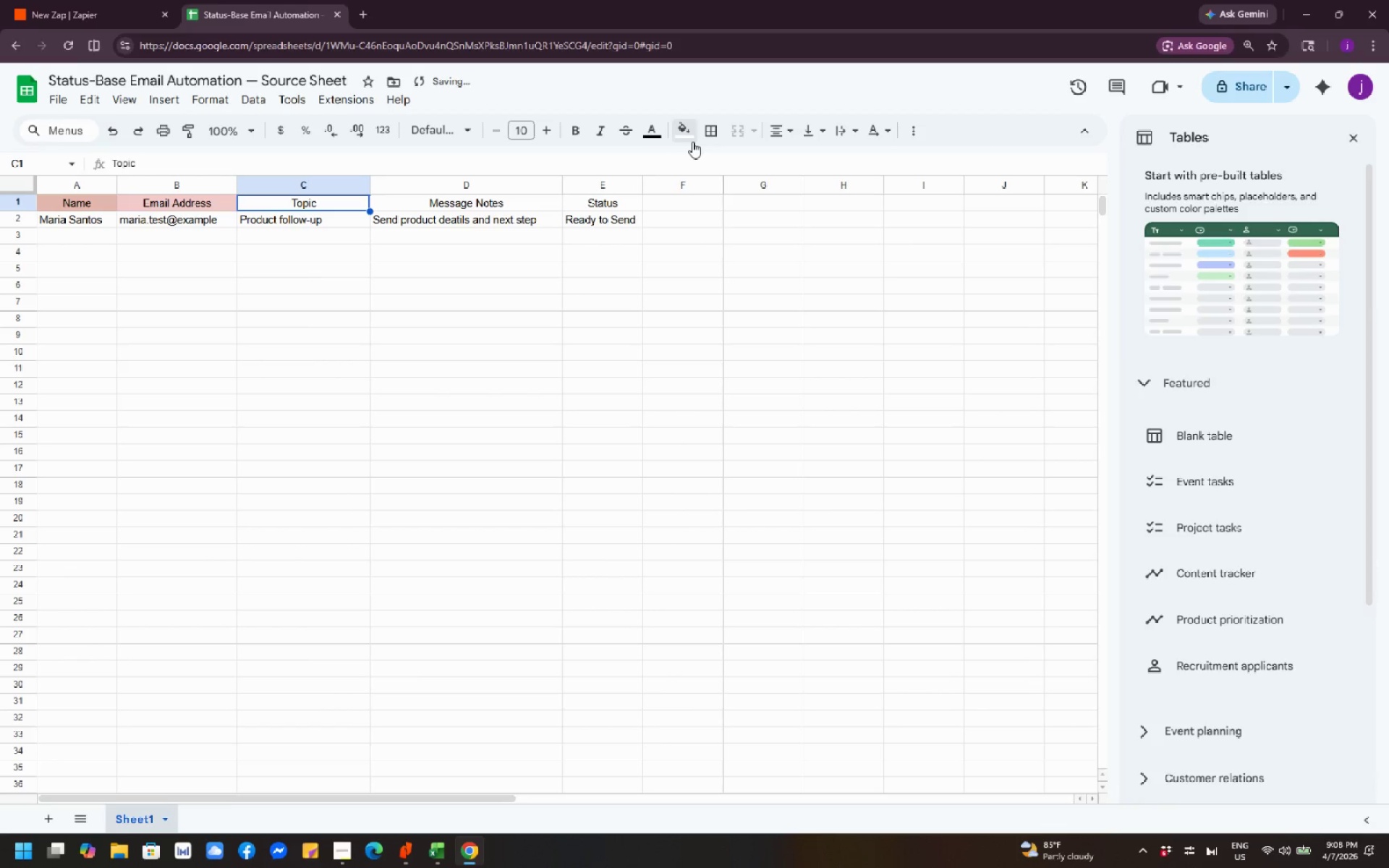 
left_click([692, 142])
 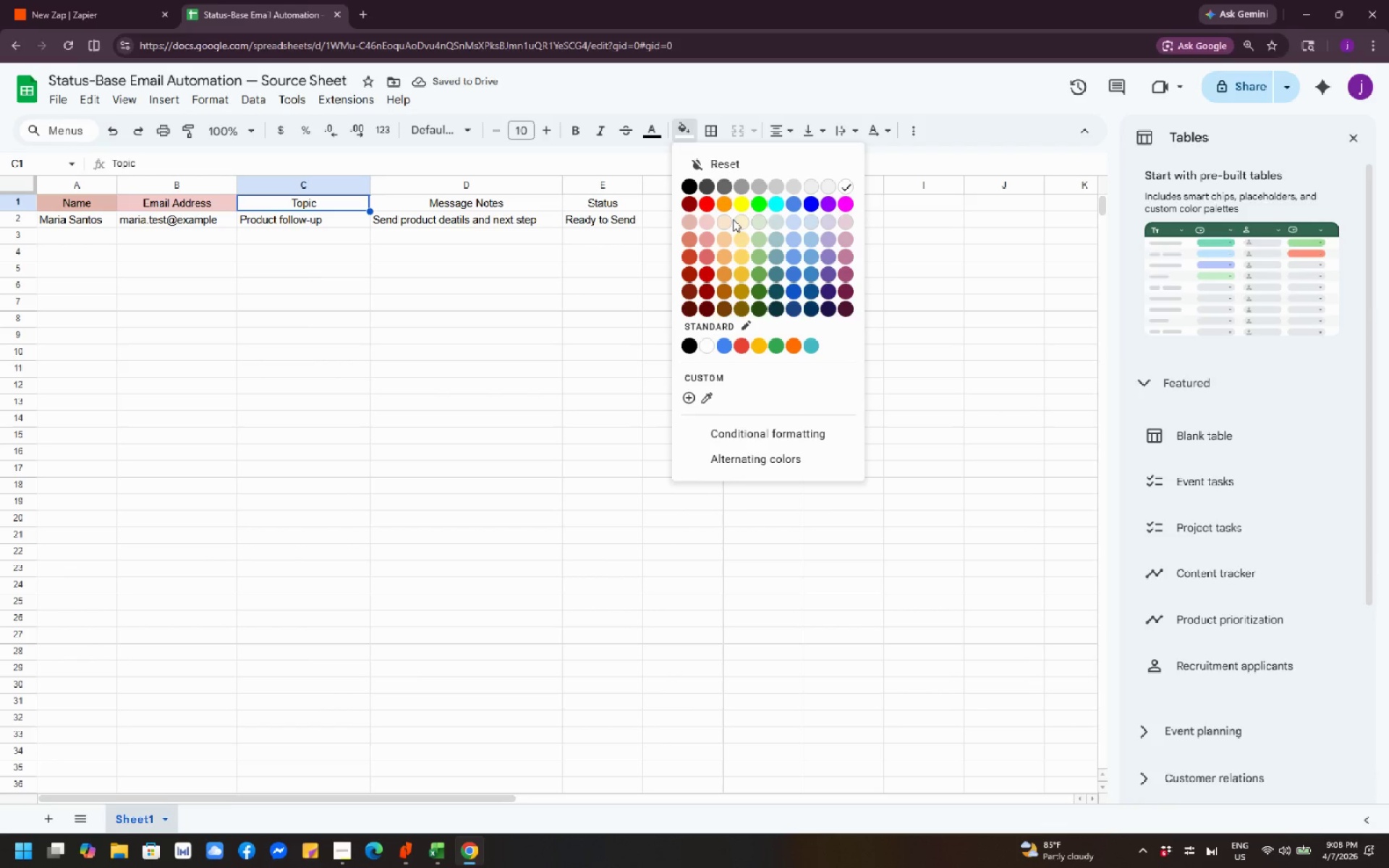 
left_click([736, 218])
 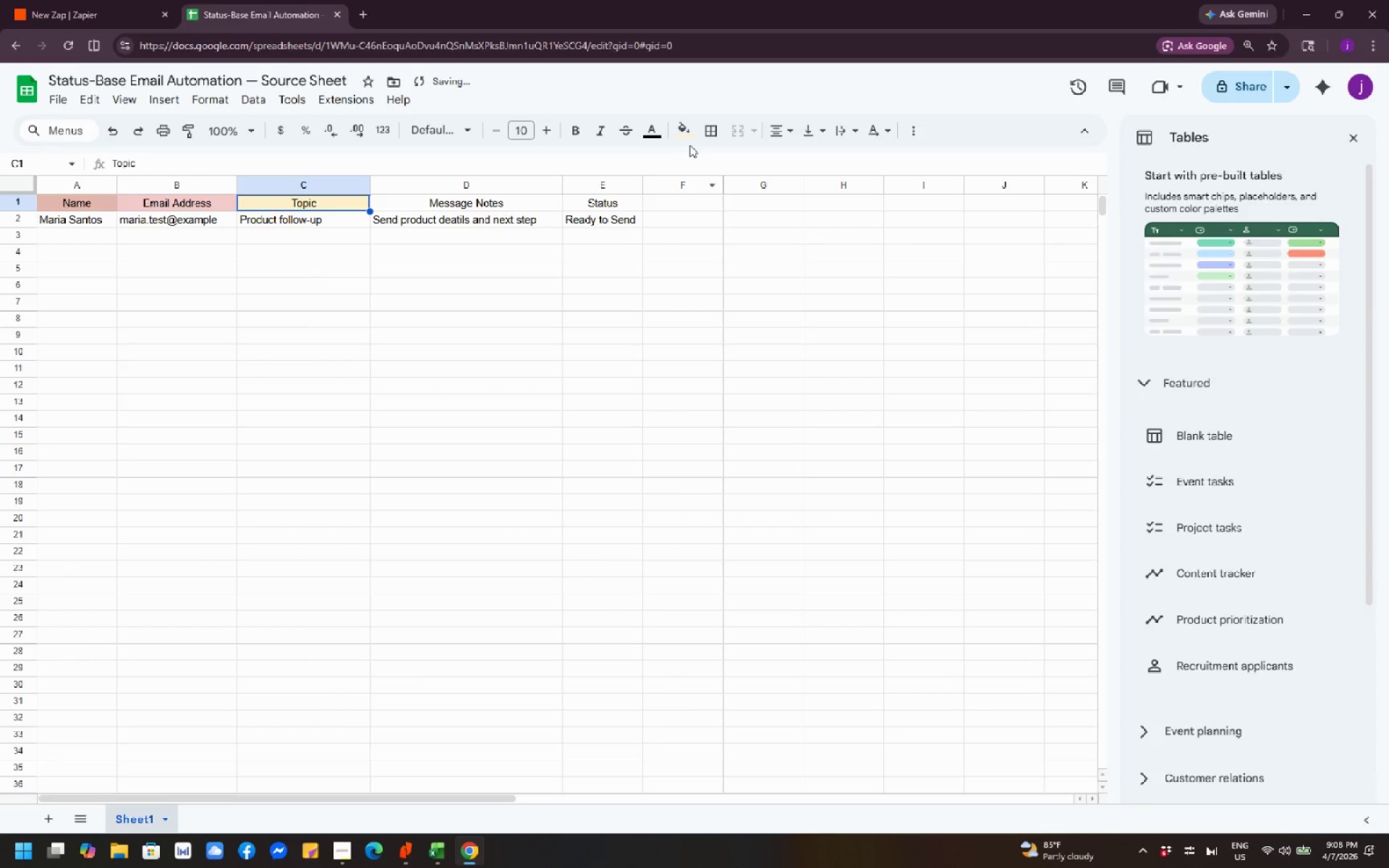 
left_click([686, 140])
 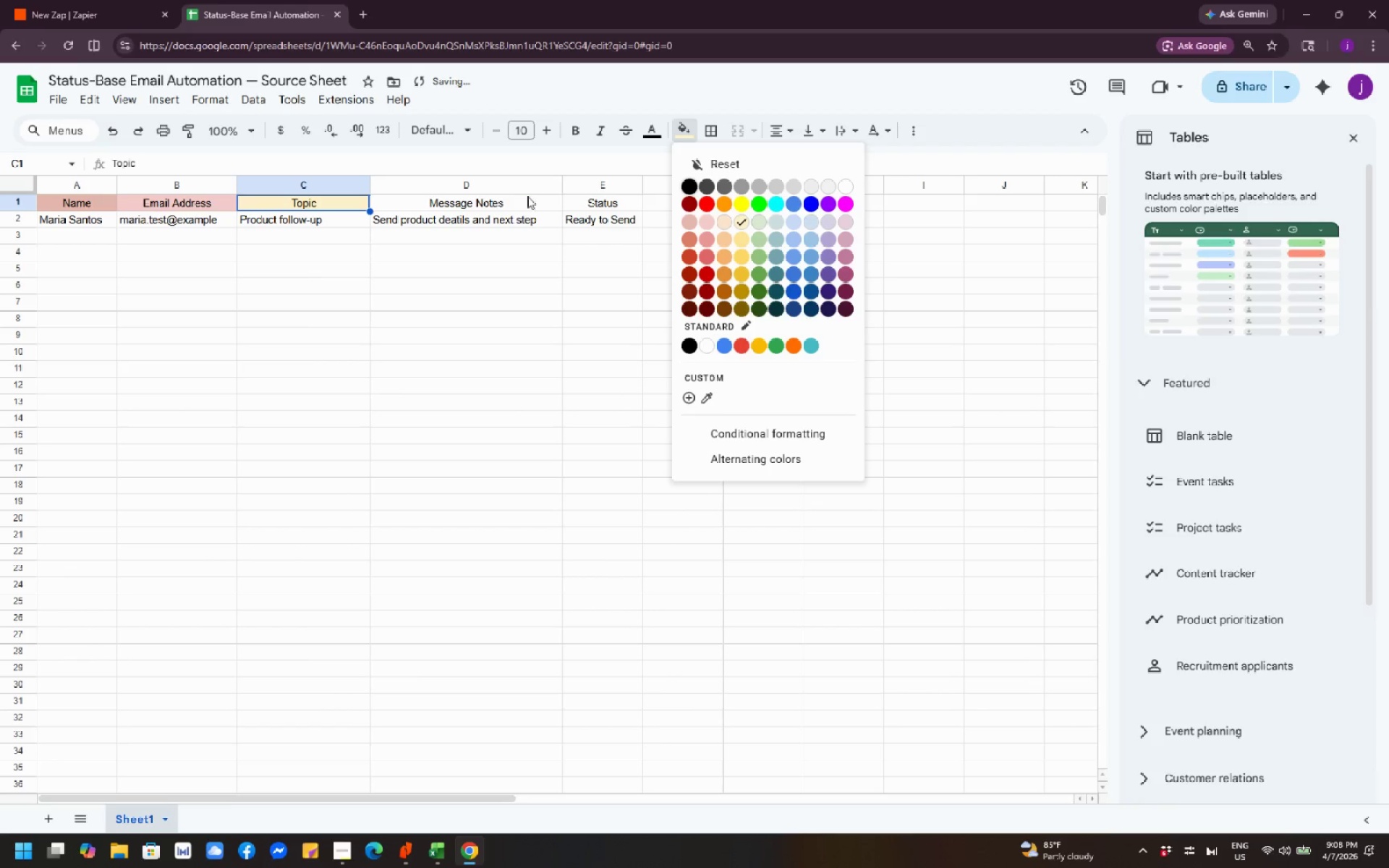 
left_click([506, 207])
 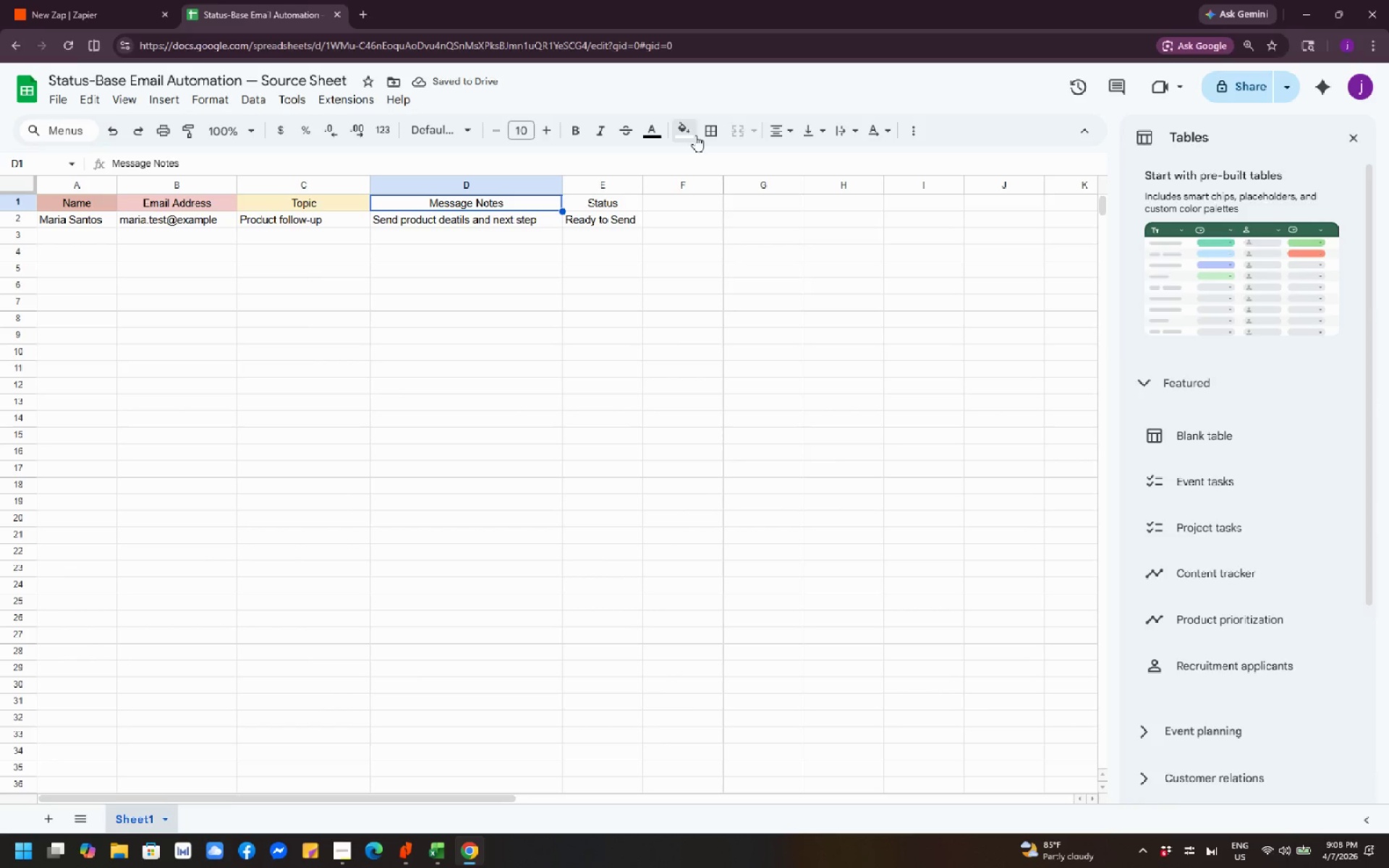 
left_click([691, 133])
 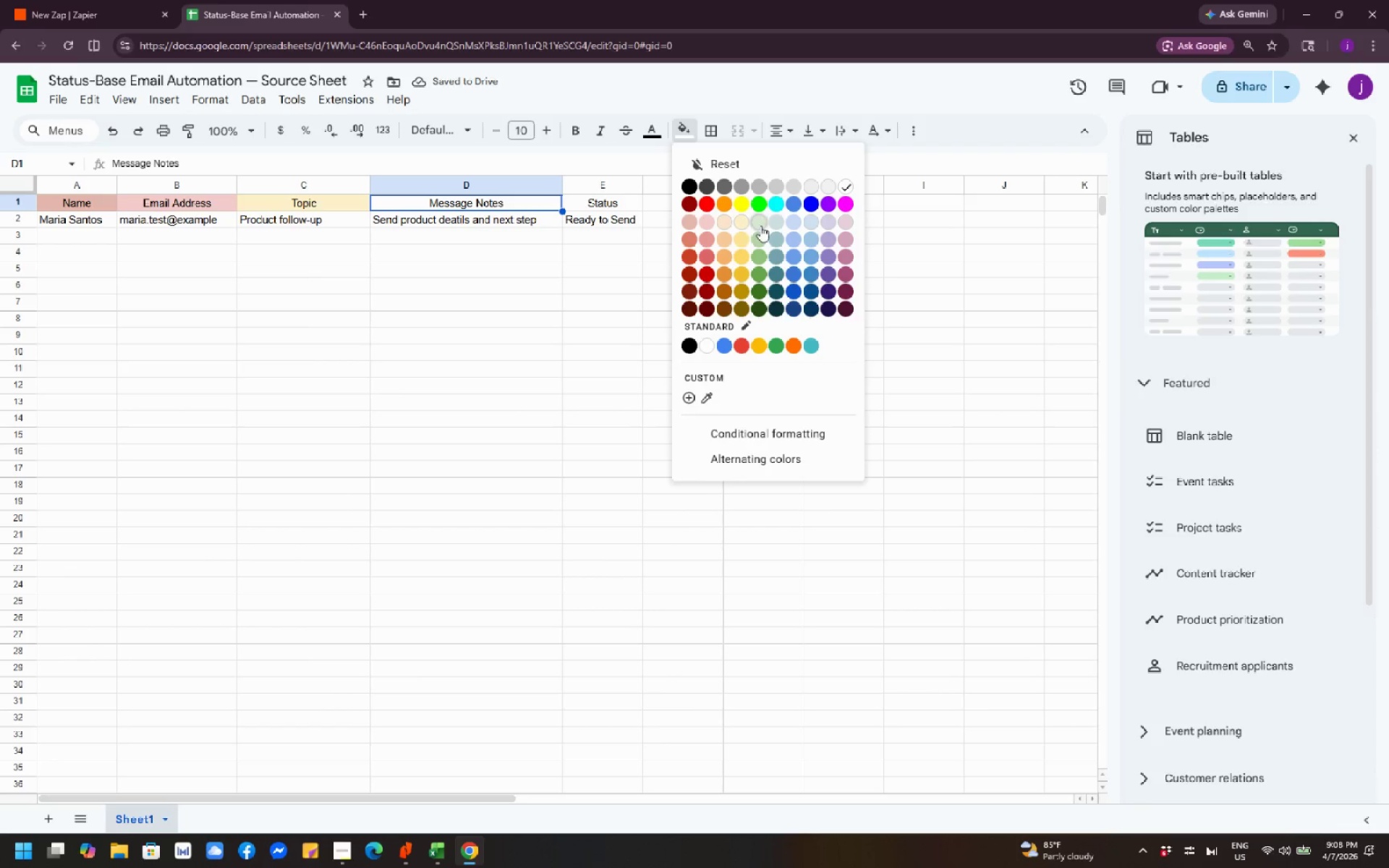 
left_click([760, 226])
 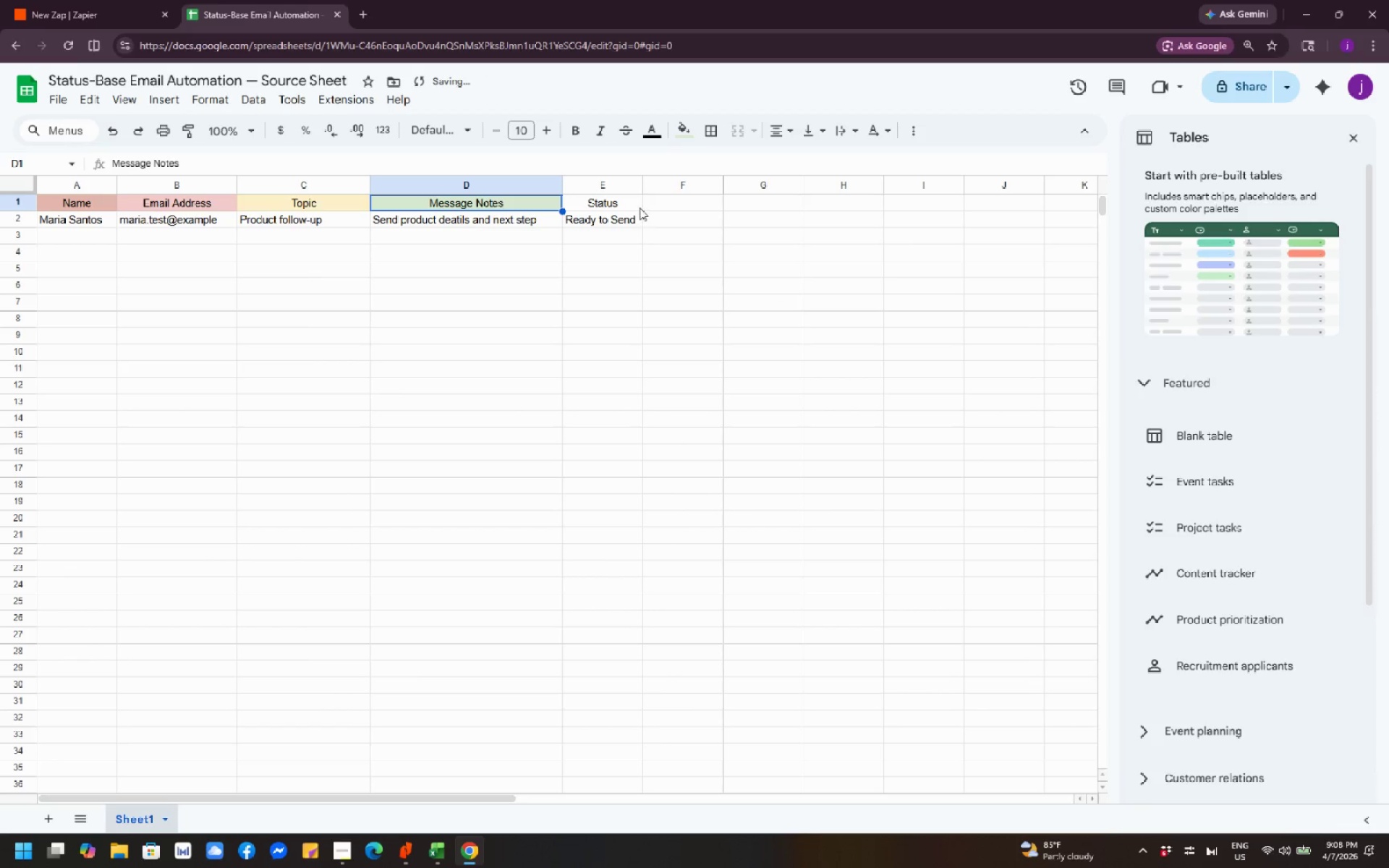 
left_click([637, 205])
 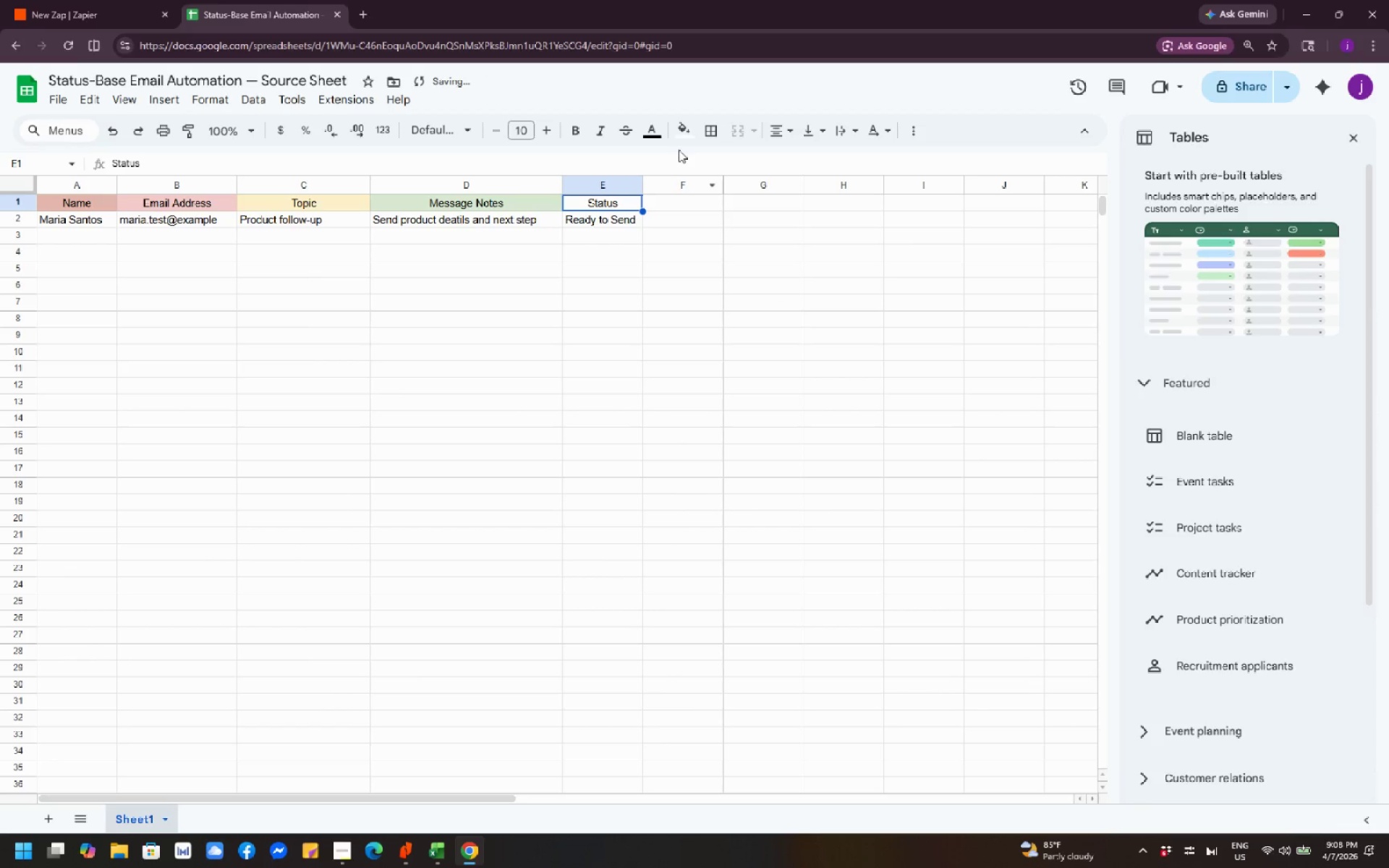 
left_click([684, 139])
 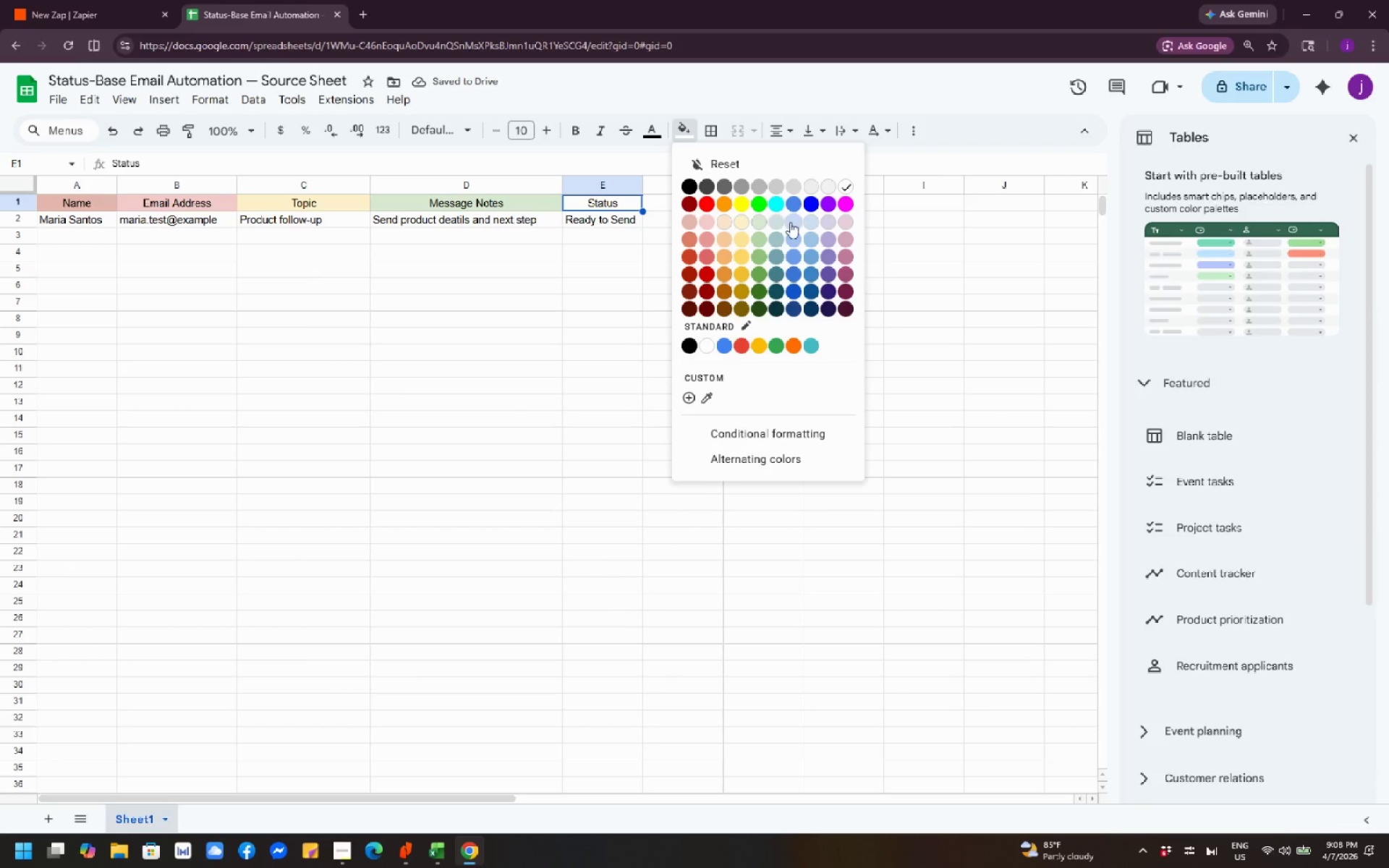 
left_click([794, 224])
 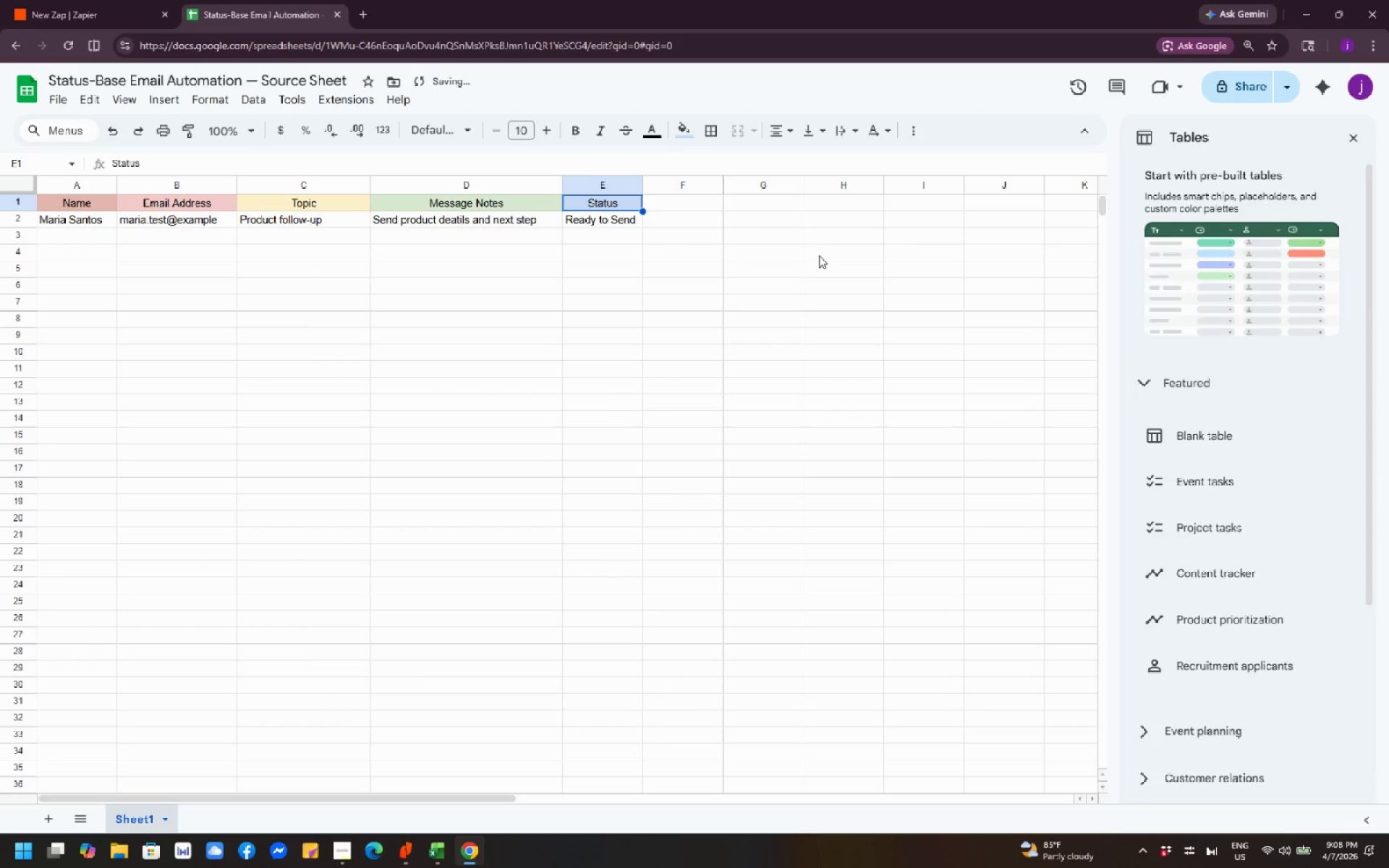 
left_click([825, 265])
 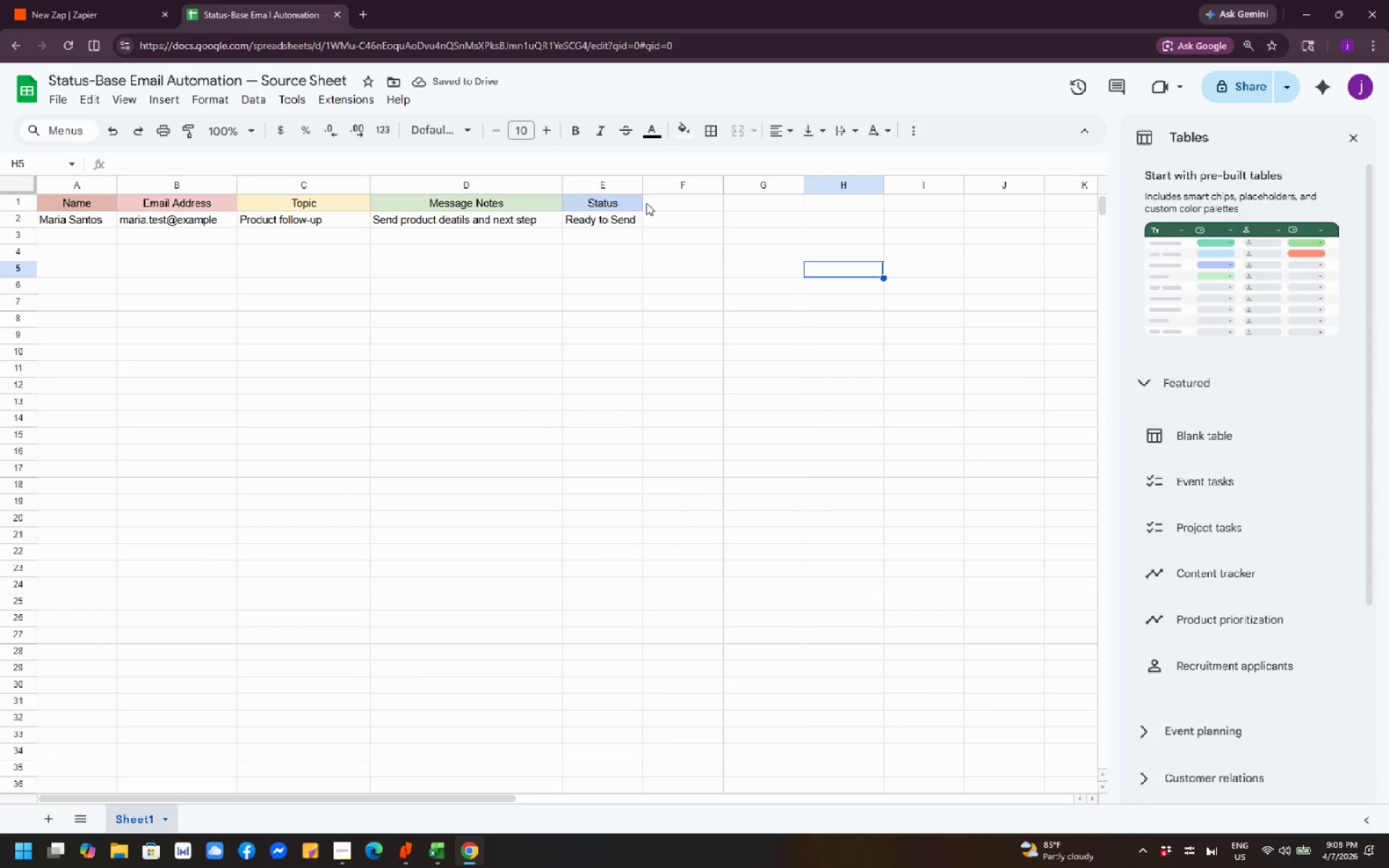 
left_click_drag(start_coordinate=[642, 191], to_coordinate=[660, 194])
 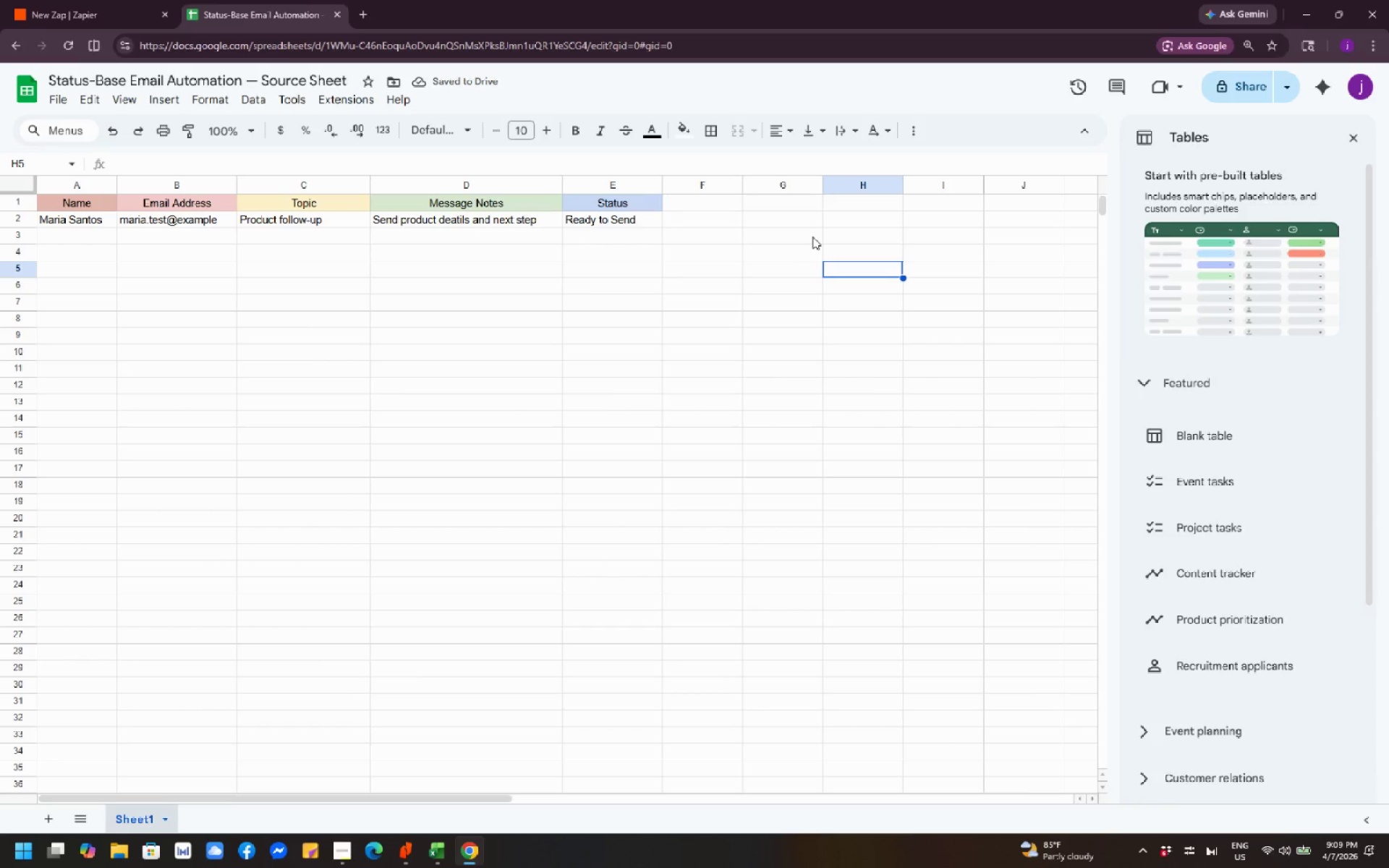 
left_click([694, 181])
 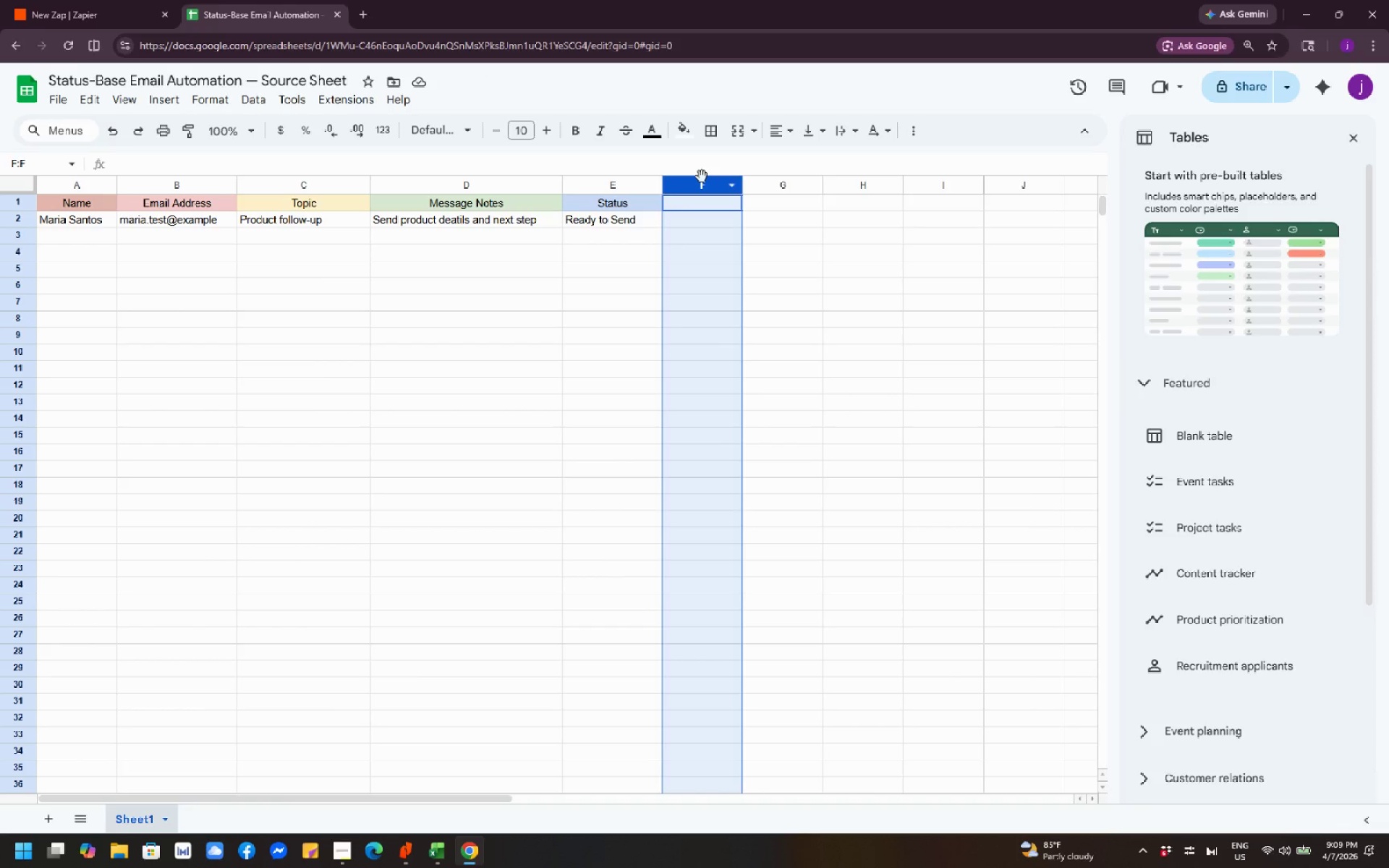 
hold_key(key=ShiftLeft, duration=1.33)
left_click([1042, 179])
 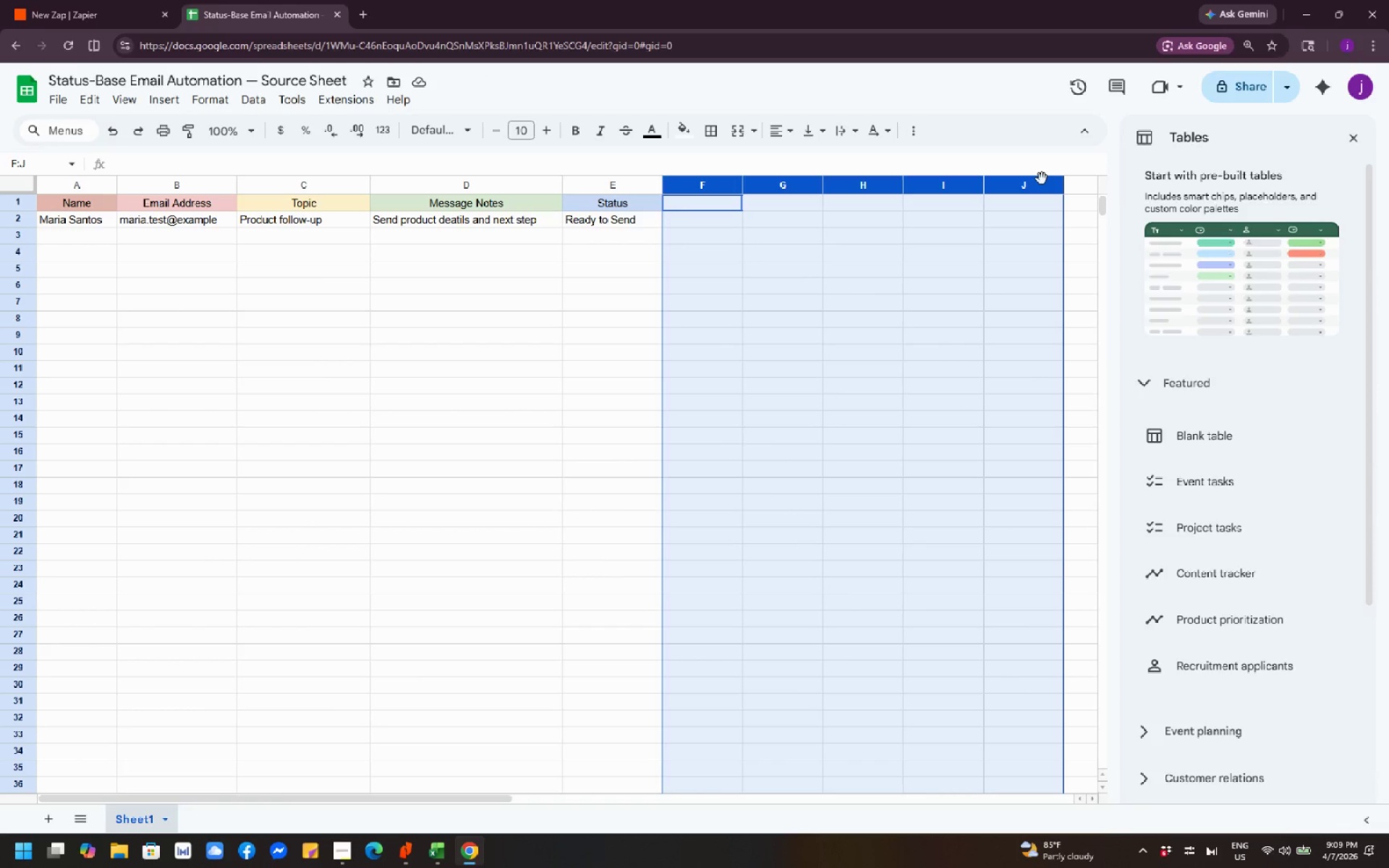 
hold_key(key=ShiftLeft, duration=7.5)
right_click([1042, 179])
 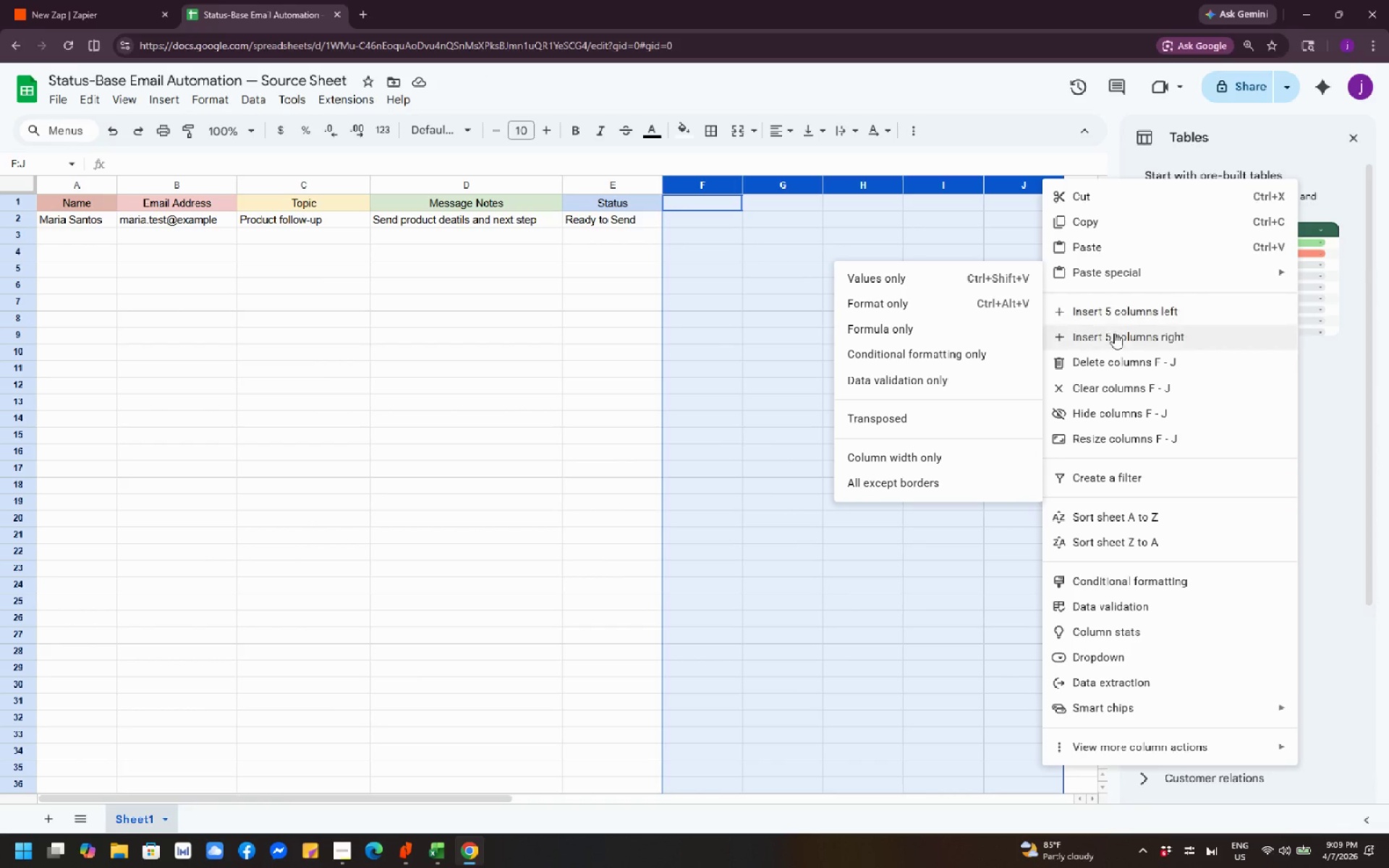 
left_click([1105, 357])
 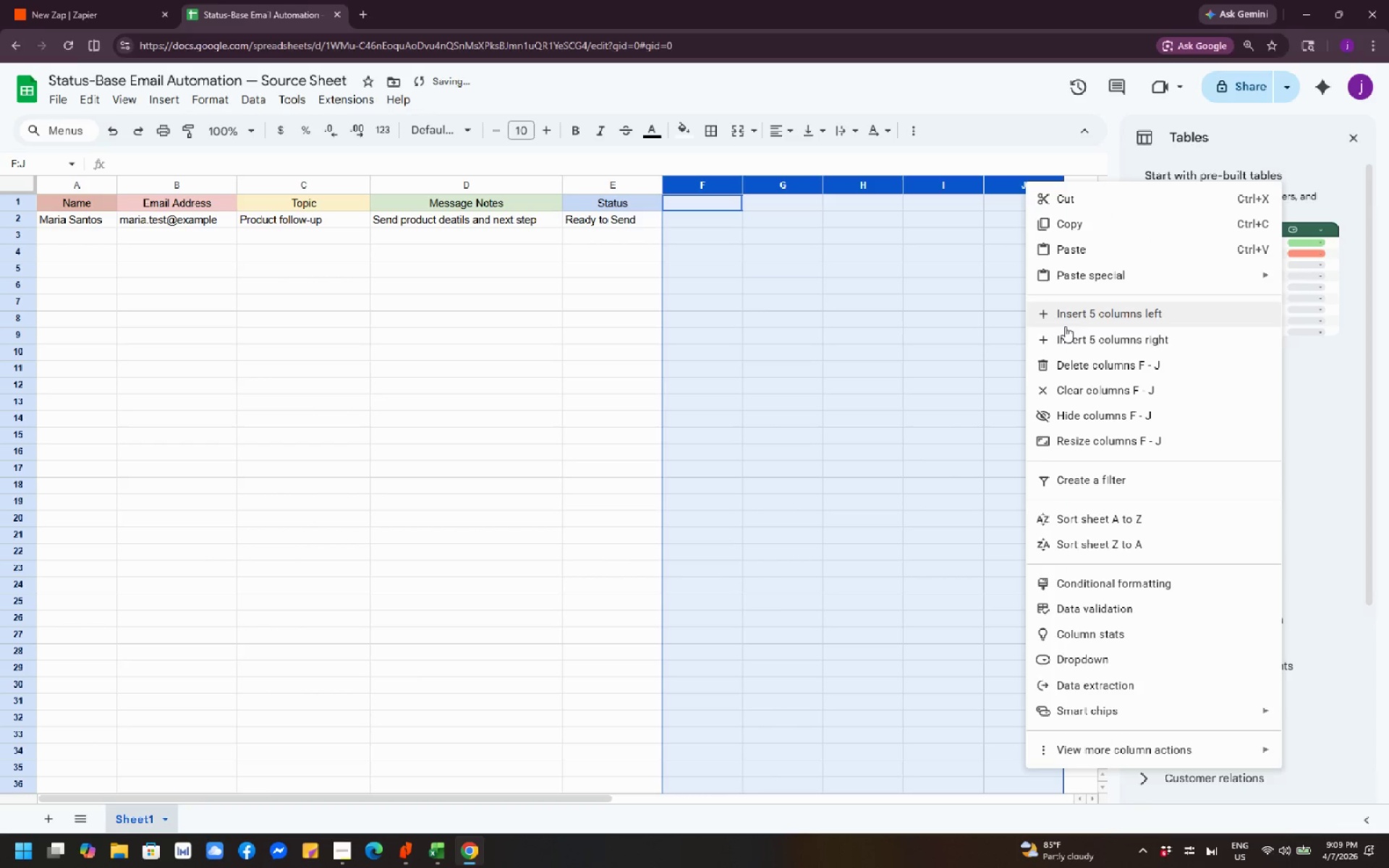 
left_click([1082, 364])
 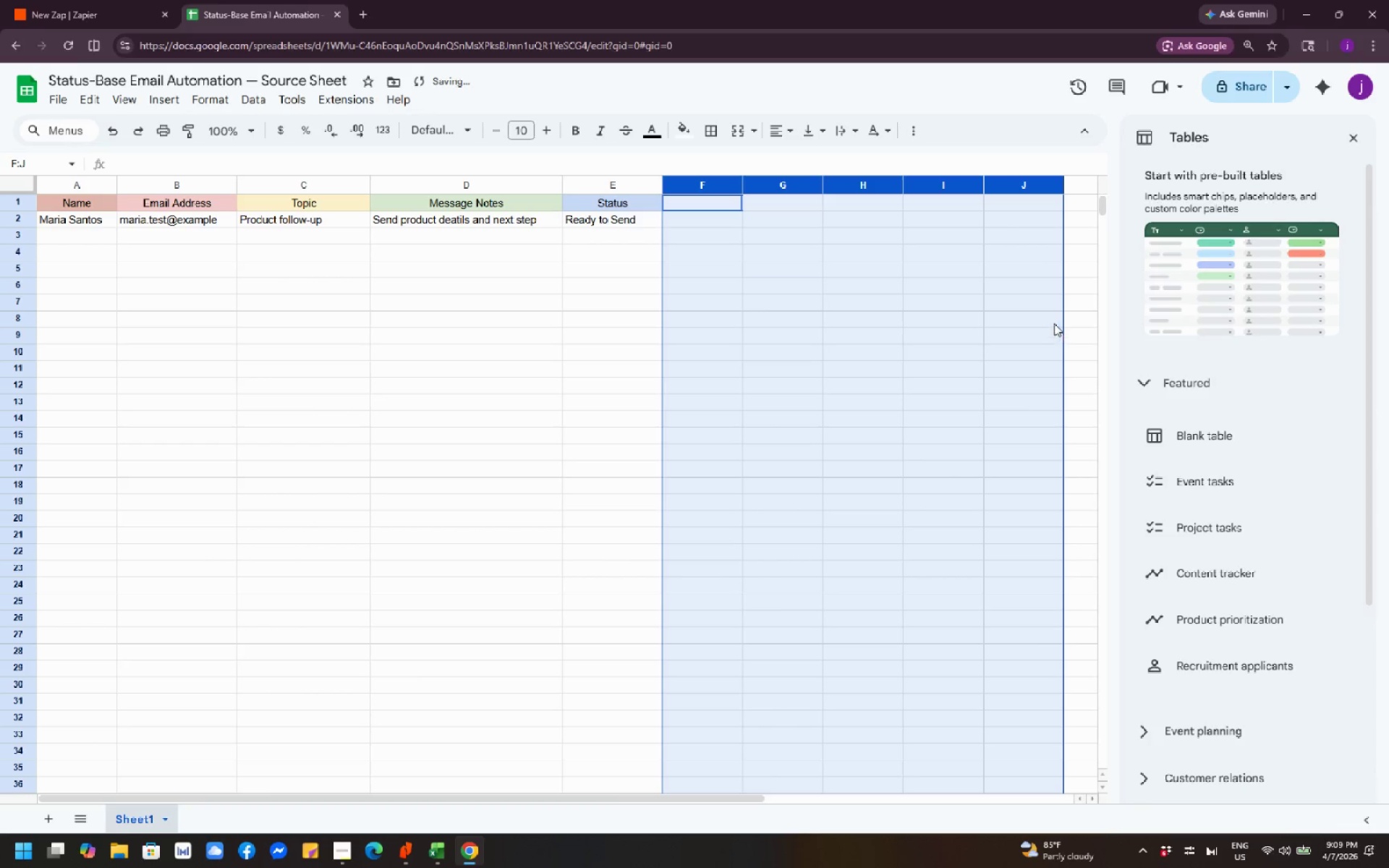 
hold_key(key=ShiftLeft, duration=0.77)
 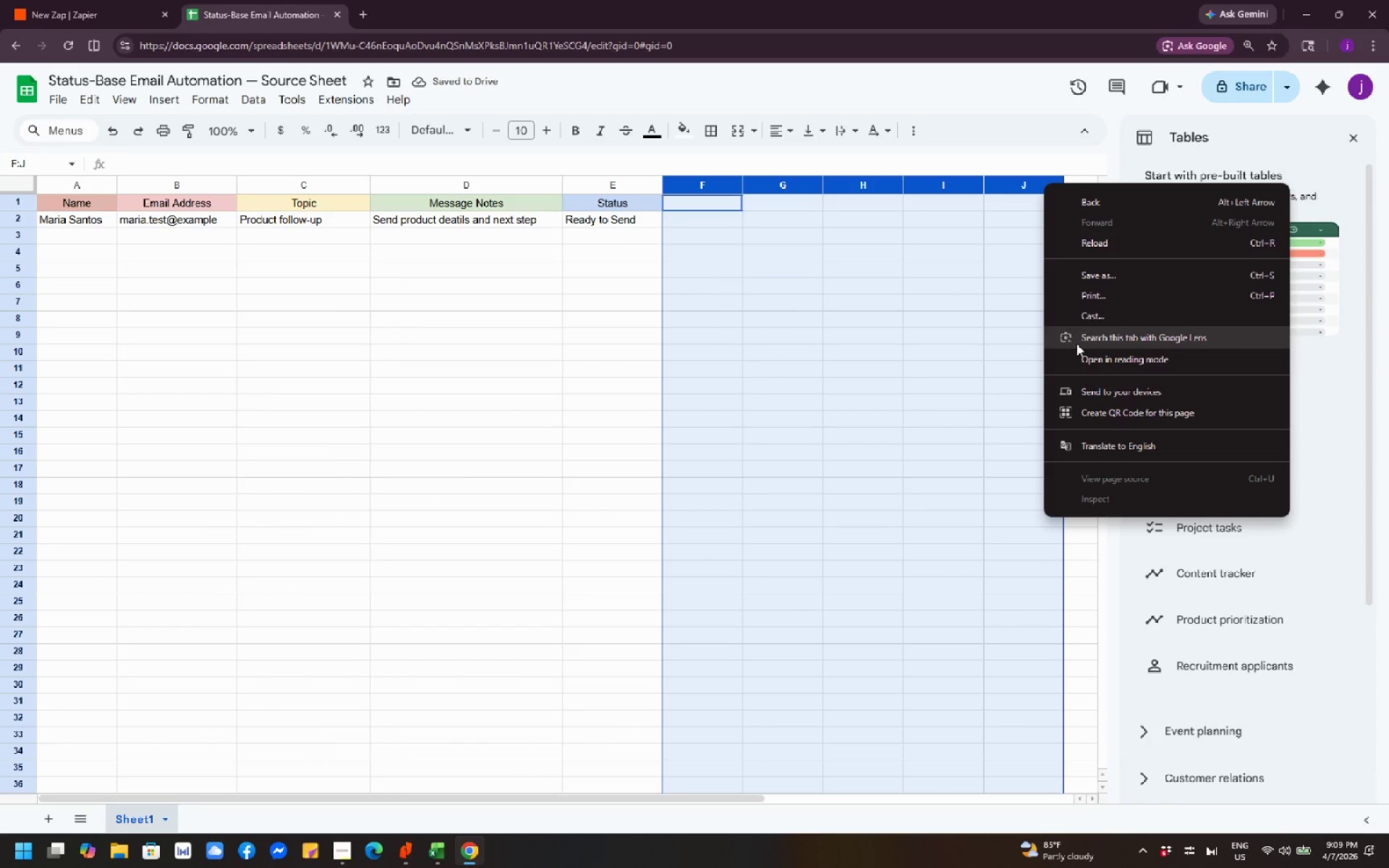 
scroll: coordinate [1053, 289], scroll_direction: up, amount: 6.0
 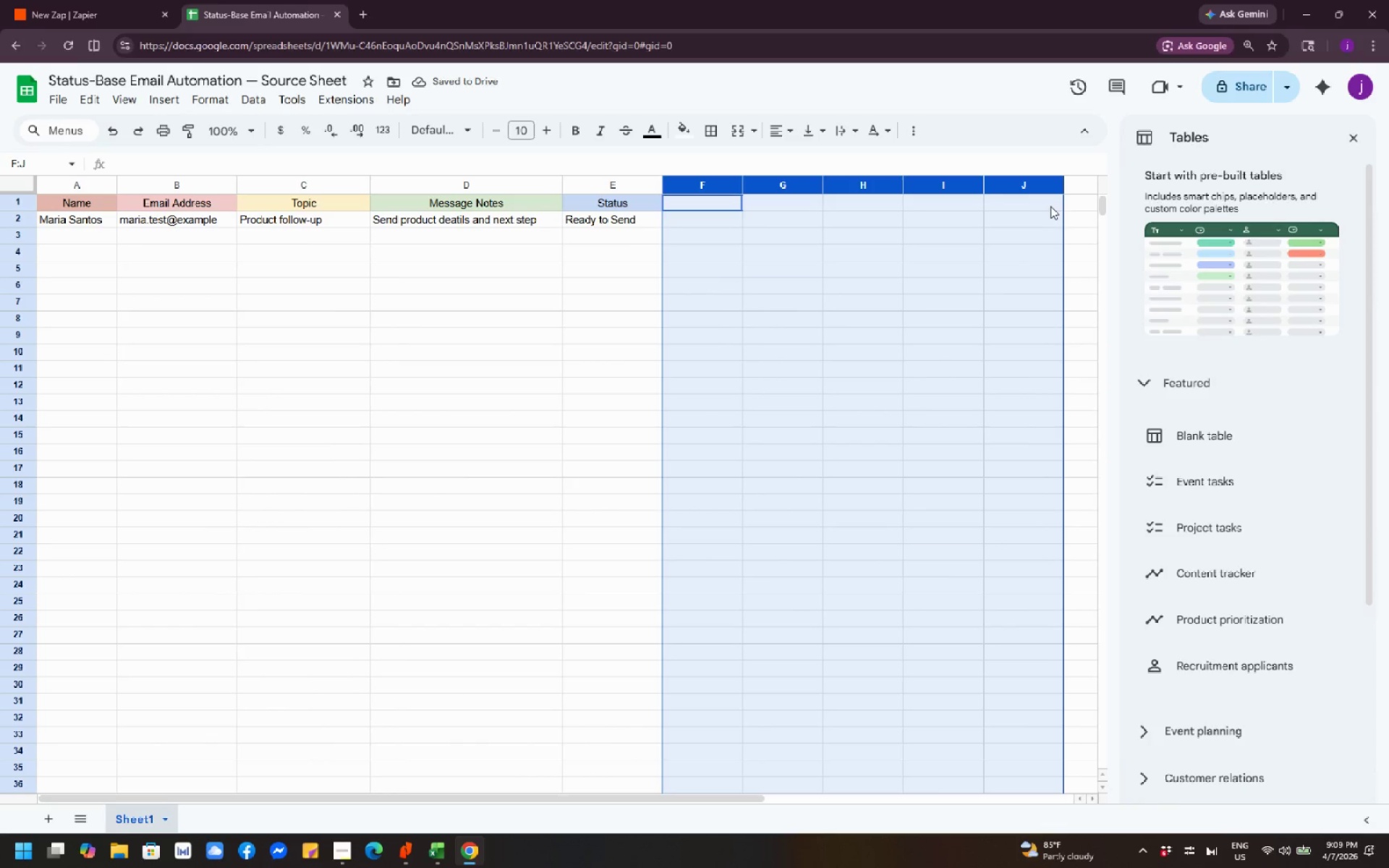 
left_click([997, 396])
 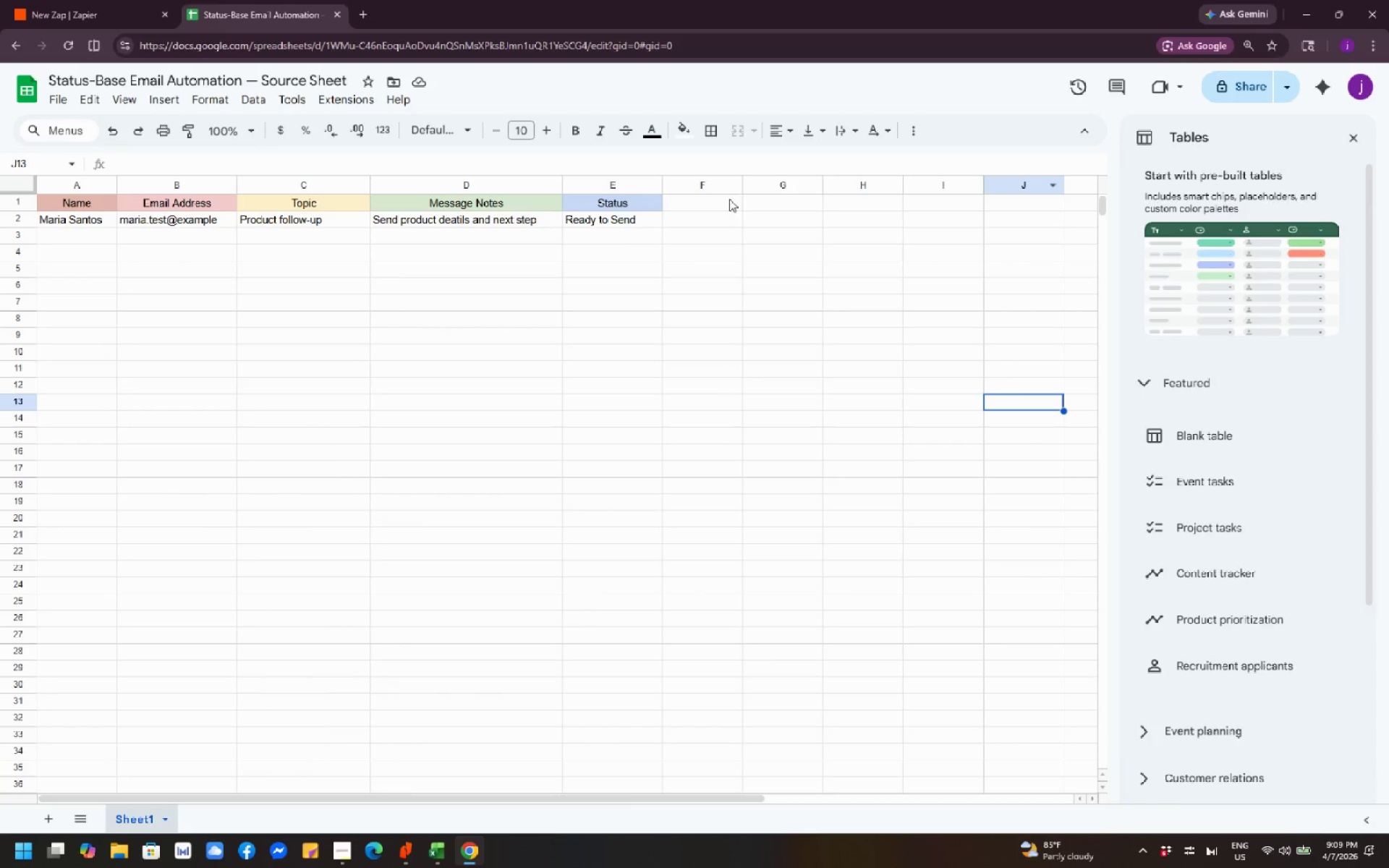 
left_click([697, 192])
 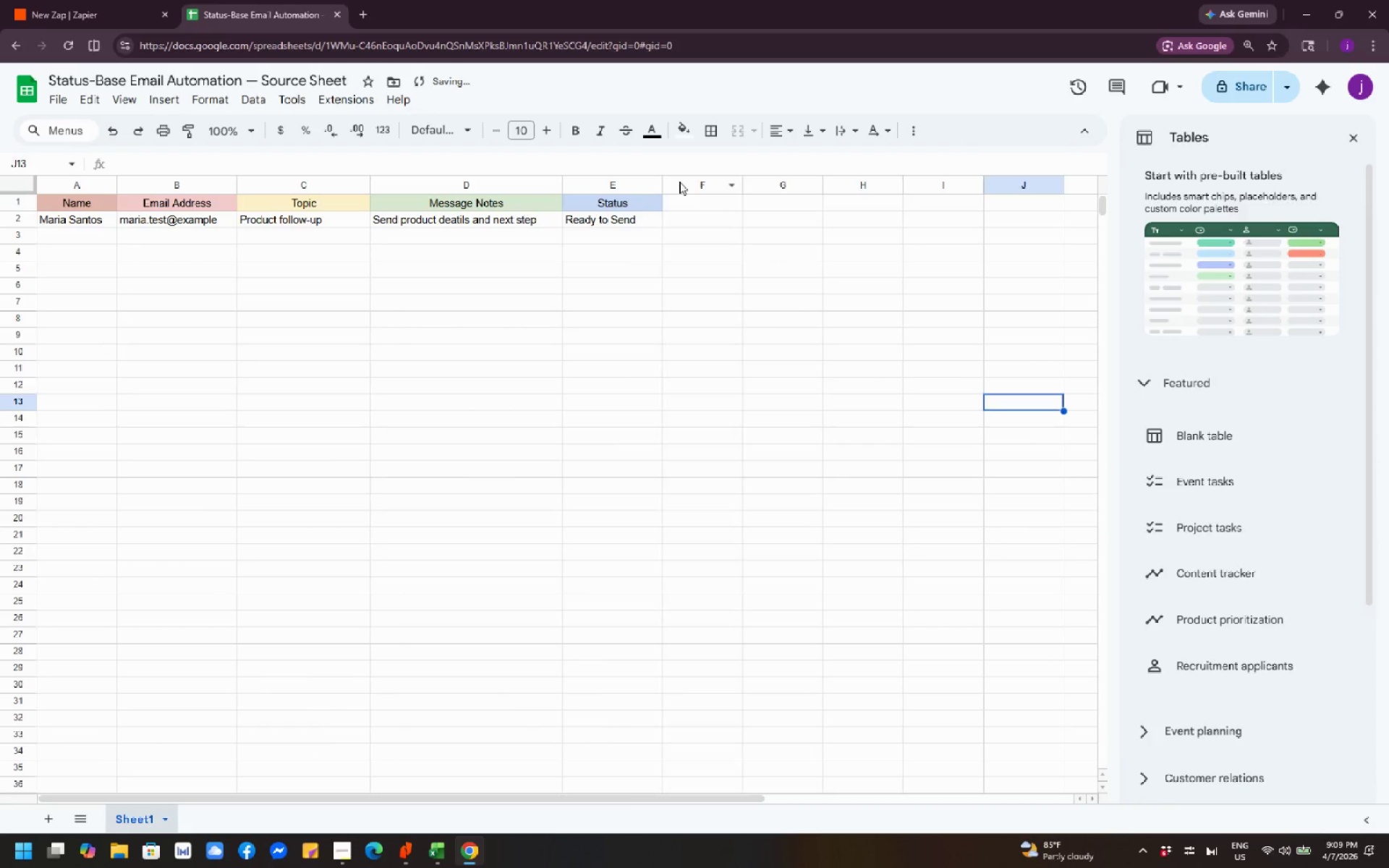 
left_click([679, 182])
 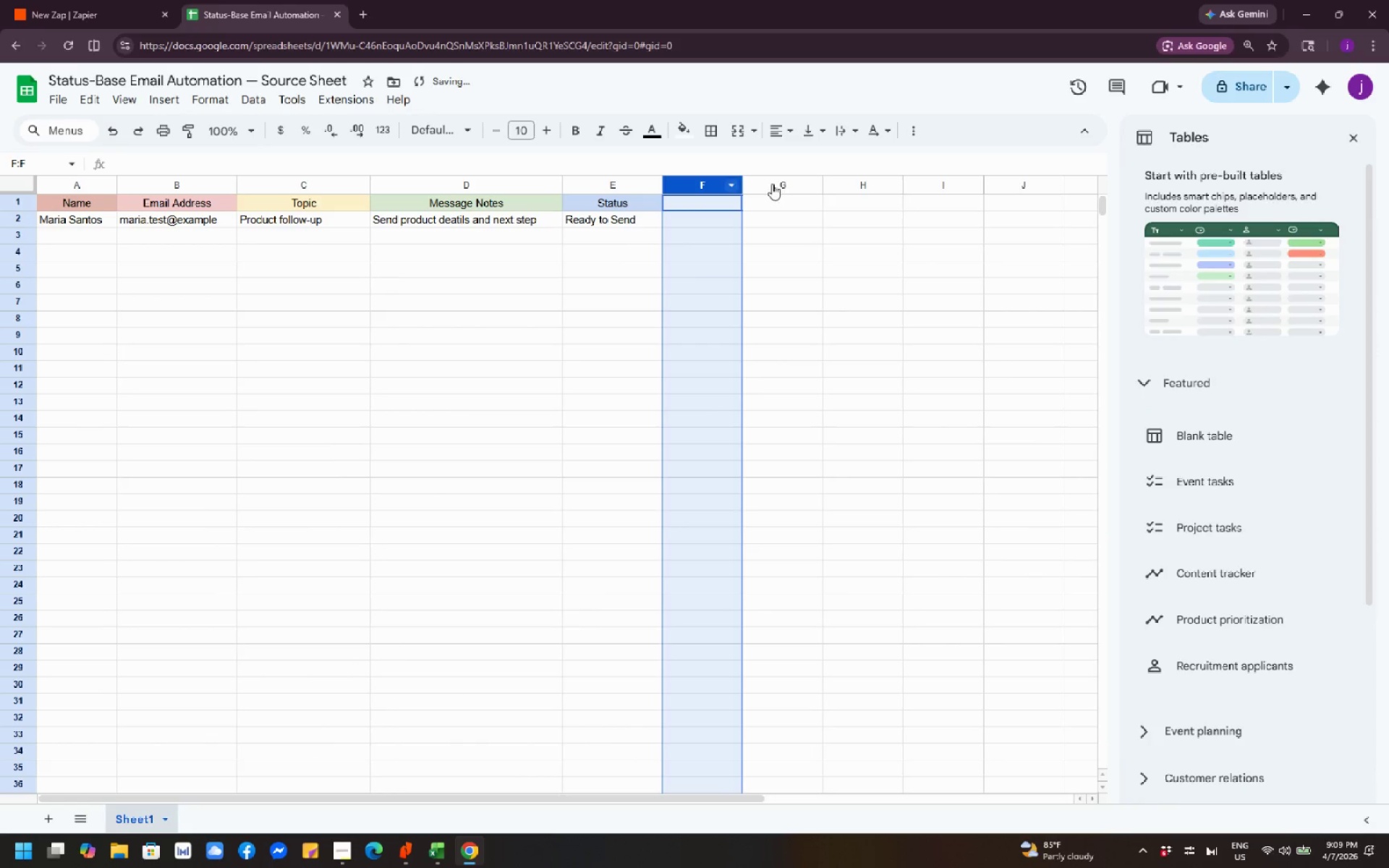 
hold_key(key=ShiftLeft, duration=0.92)
left_click([1011, 184])
 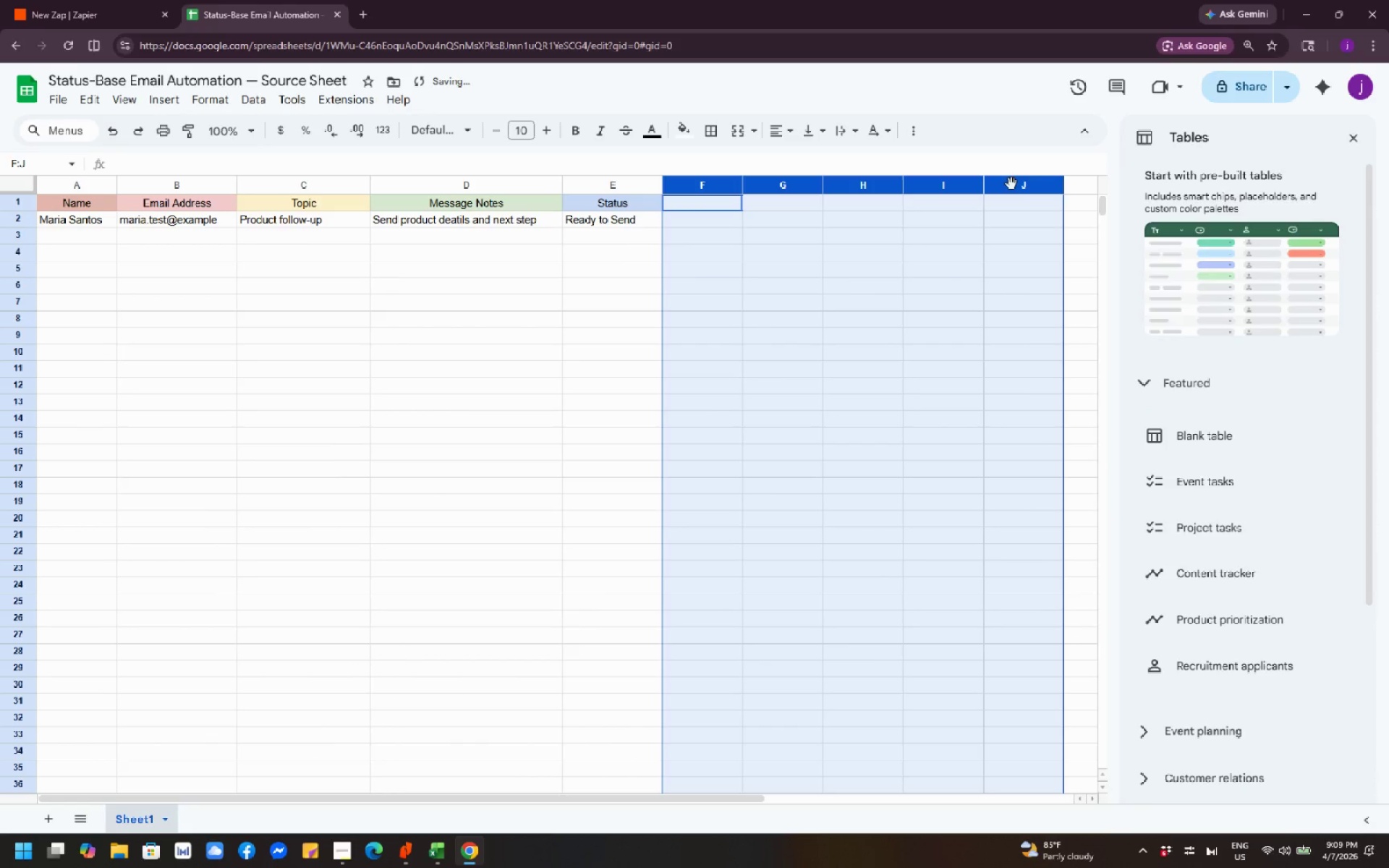 
right_click([1011, 184])
 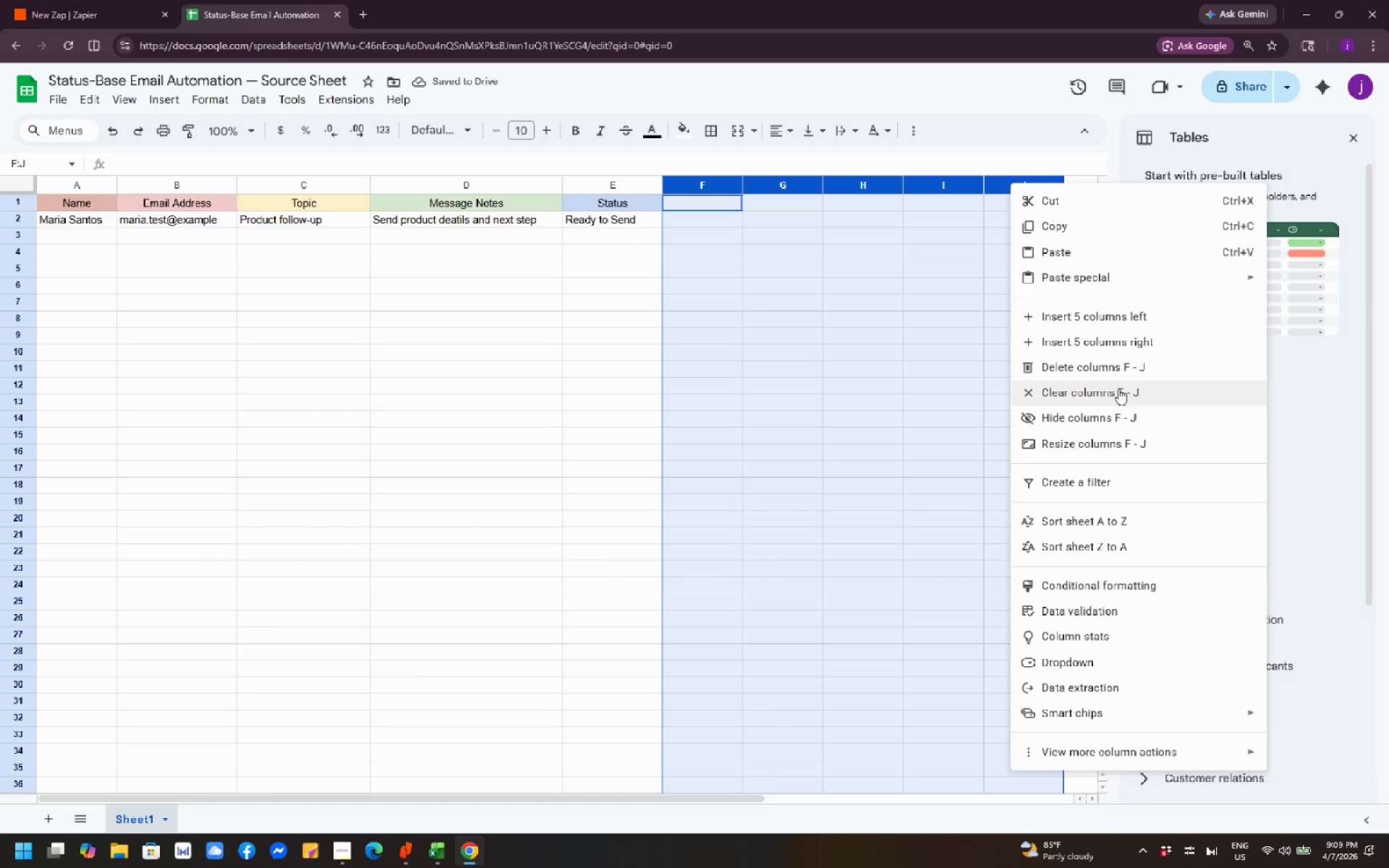 
left_click([1118, 388])
 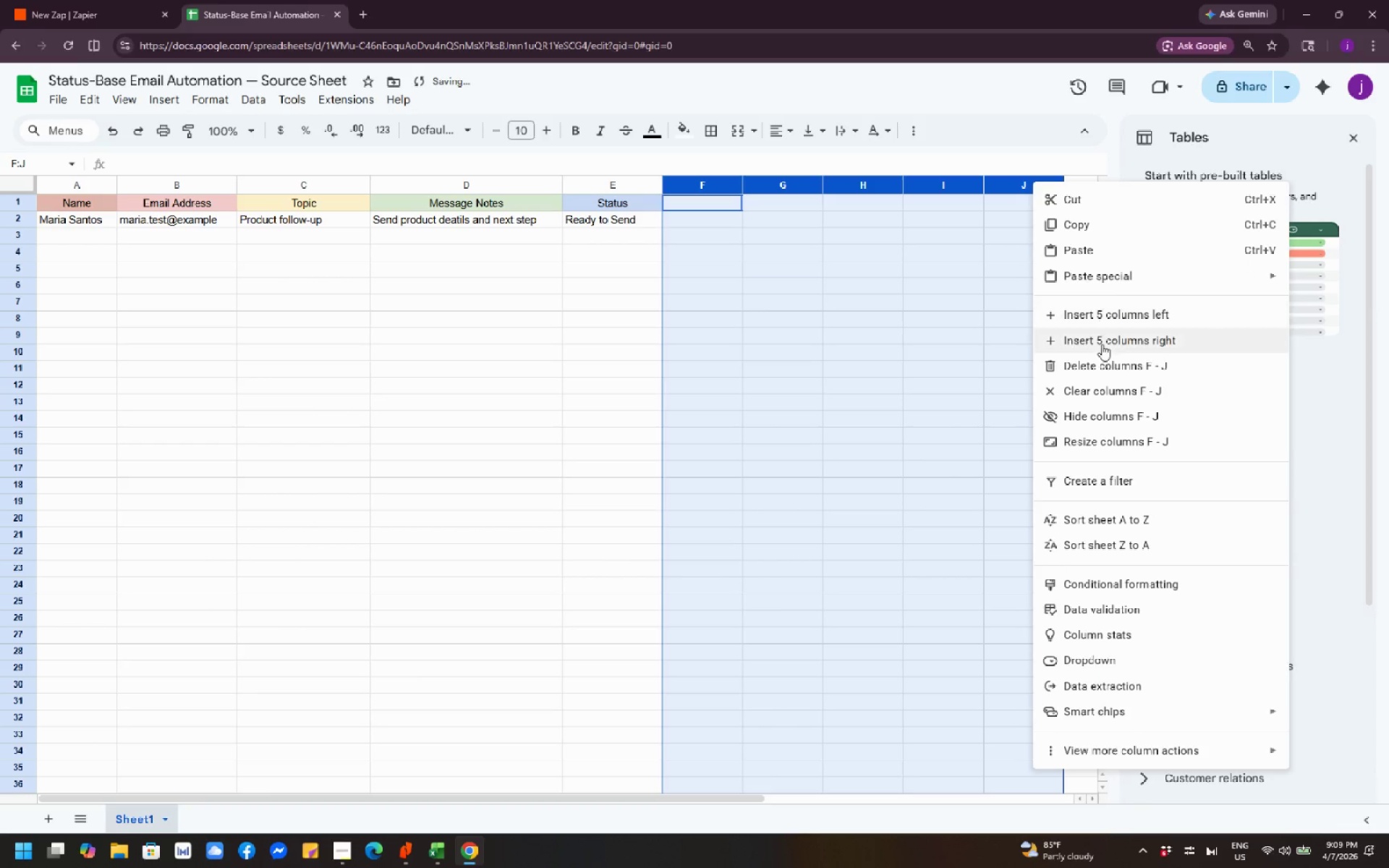 
left_click([1104, 363])
 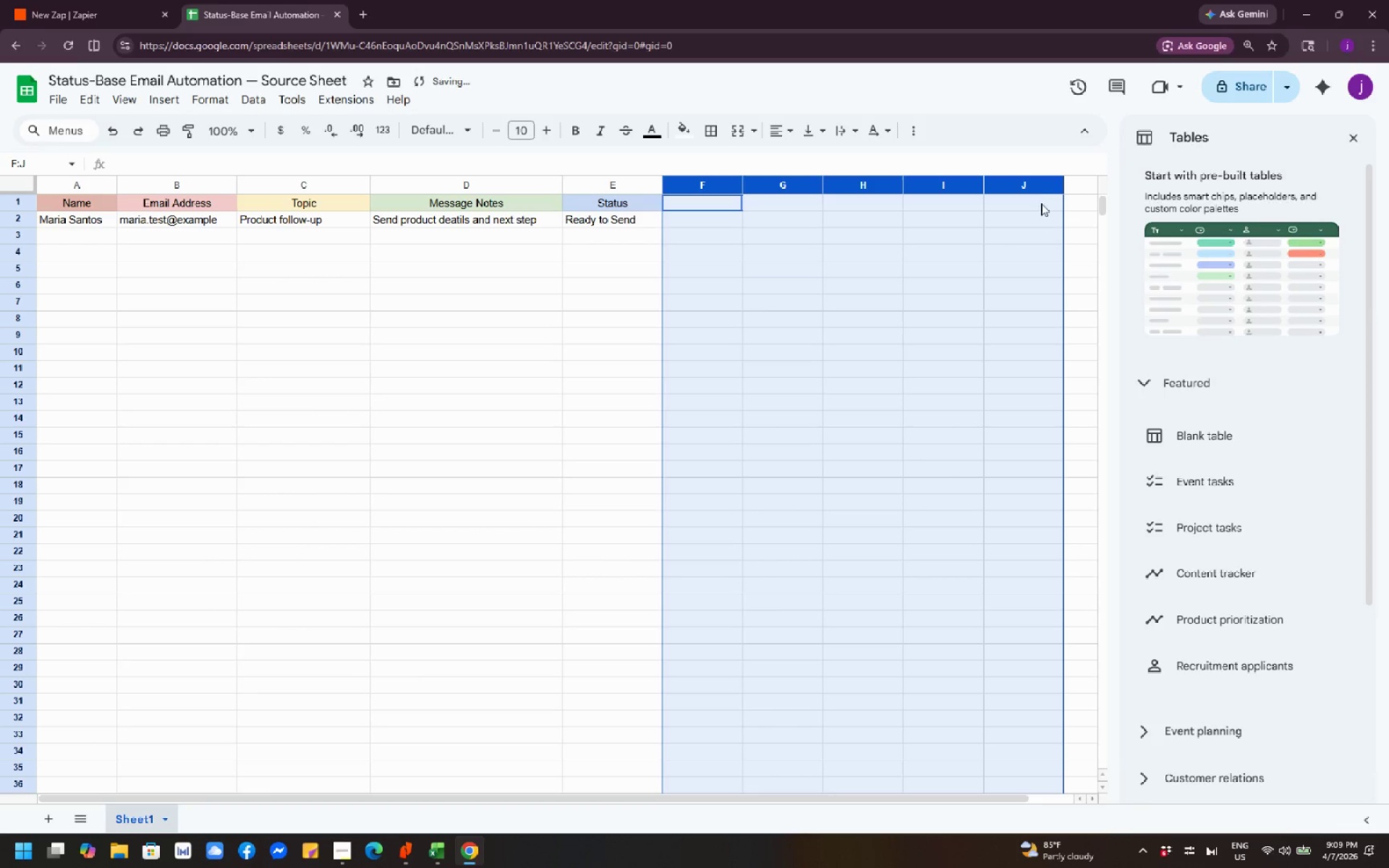 
right_click([1044, 186])
 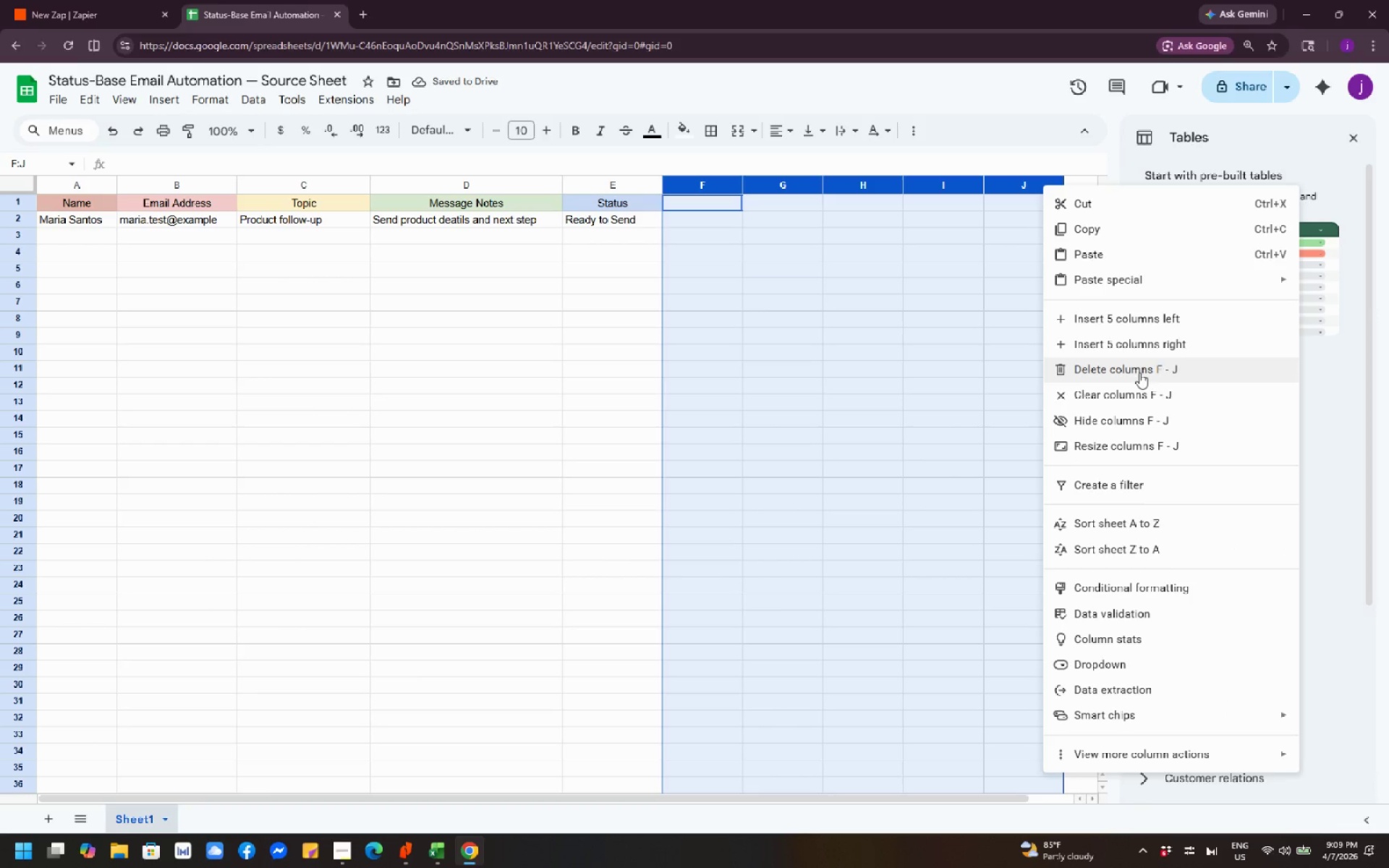 
left_click([1137, 370])
 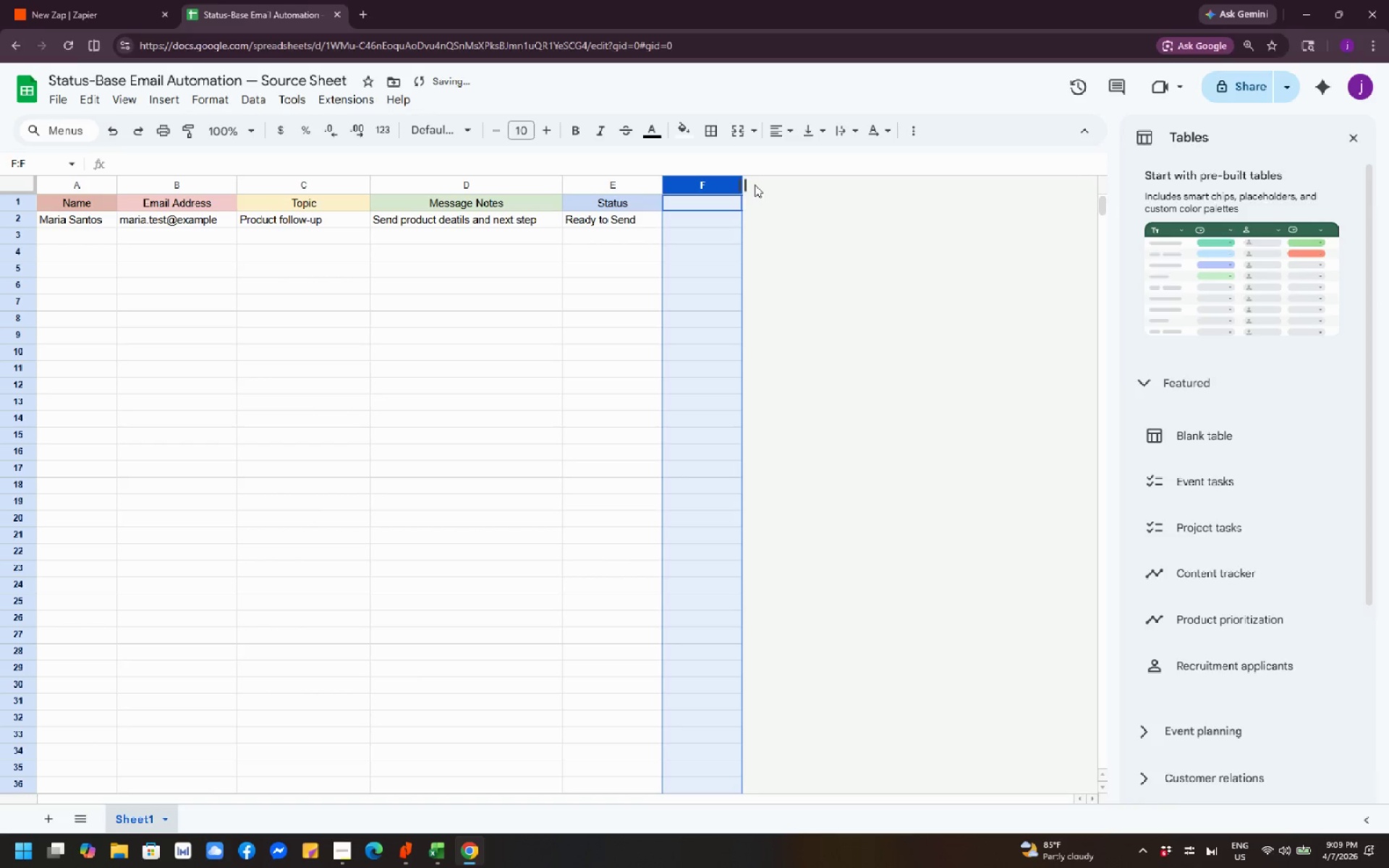 
right_click([718, 184])
 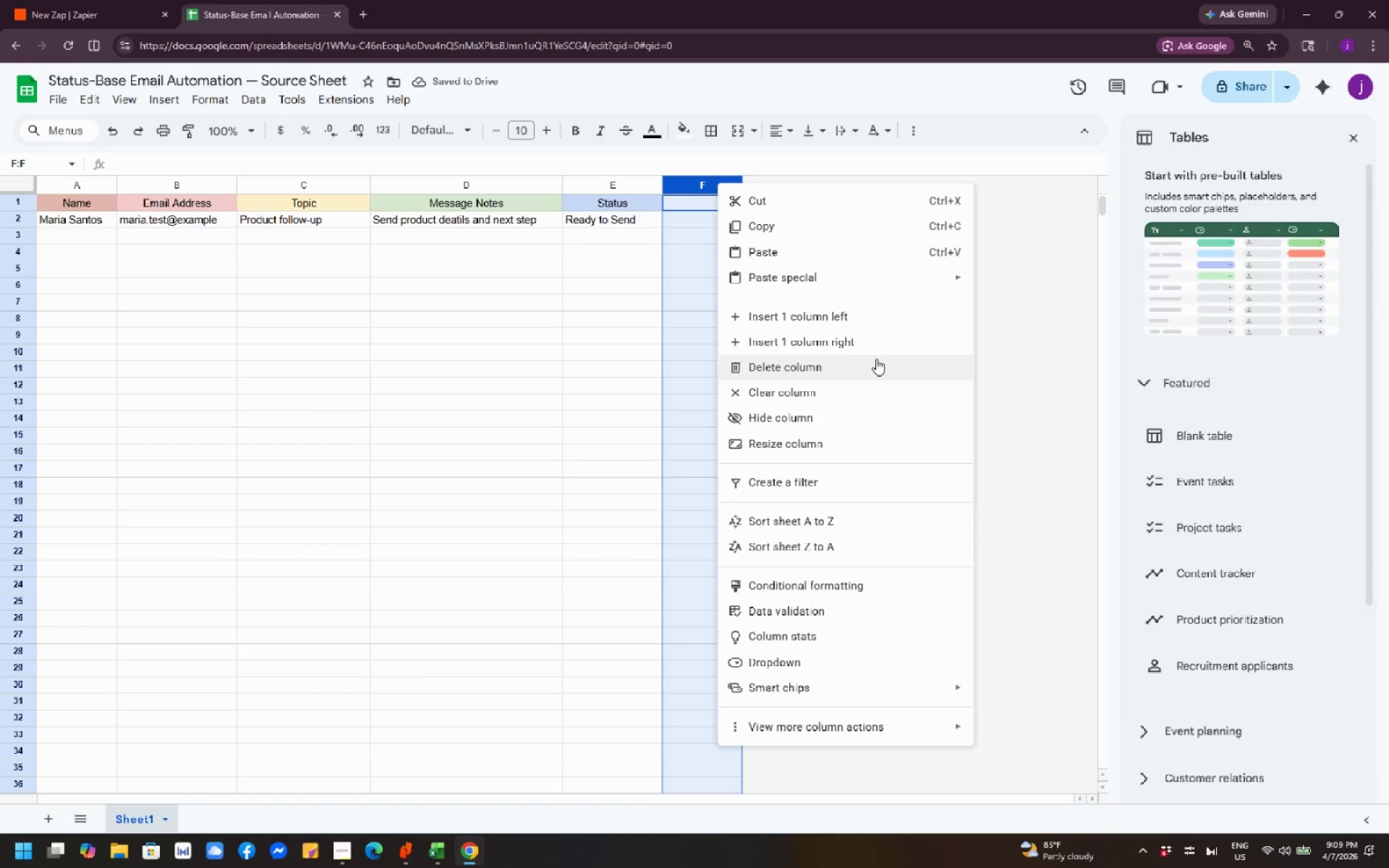 
left_click([876, 359])
 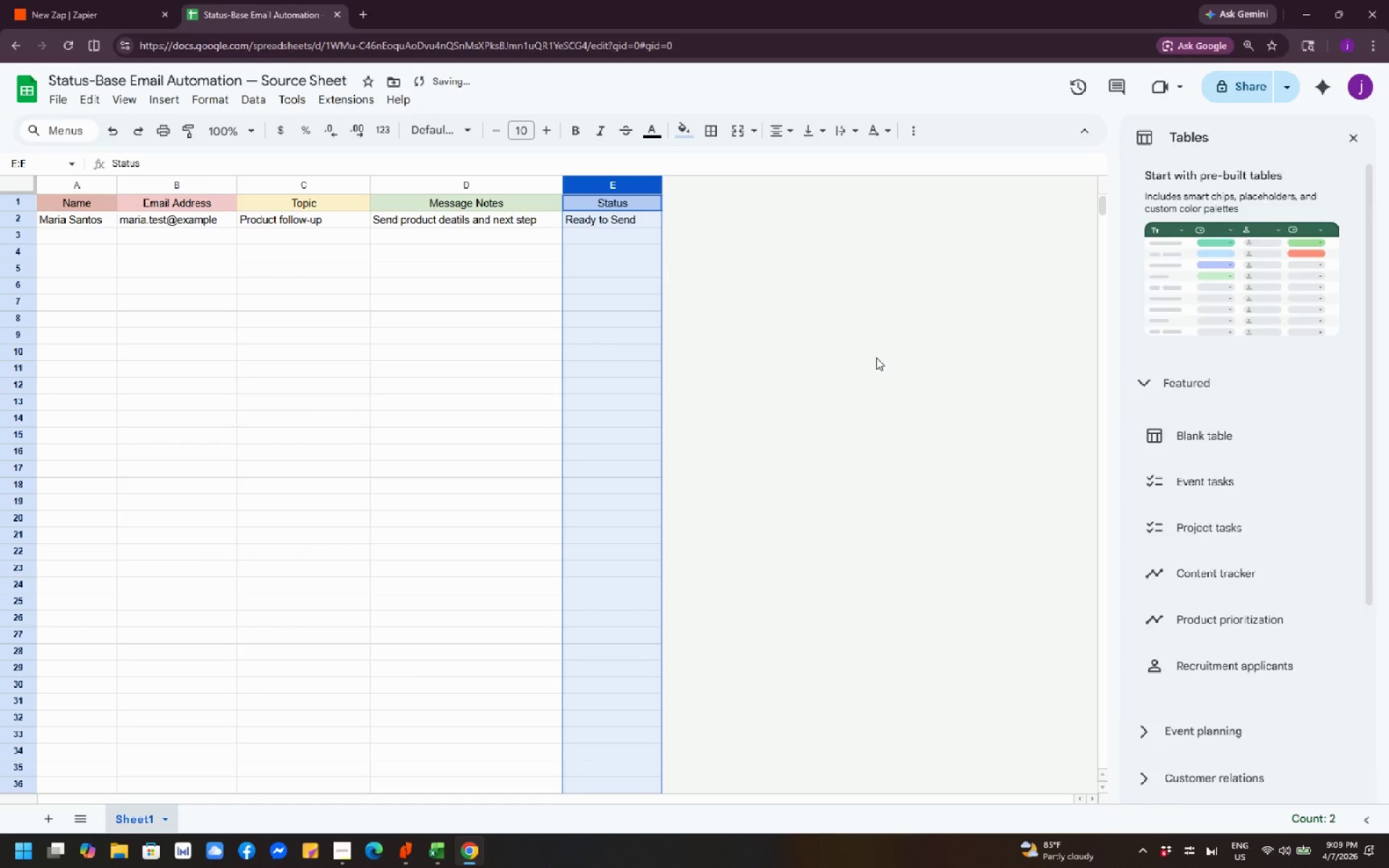 
left_click([876, 357])
 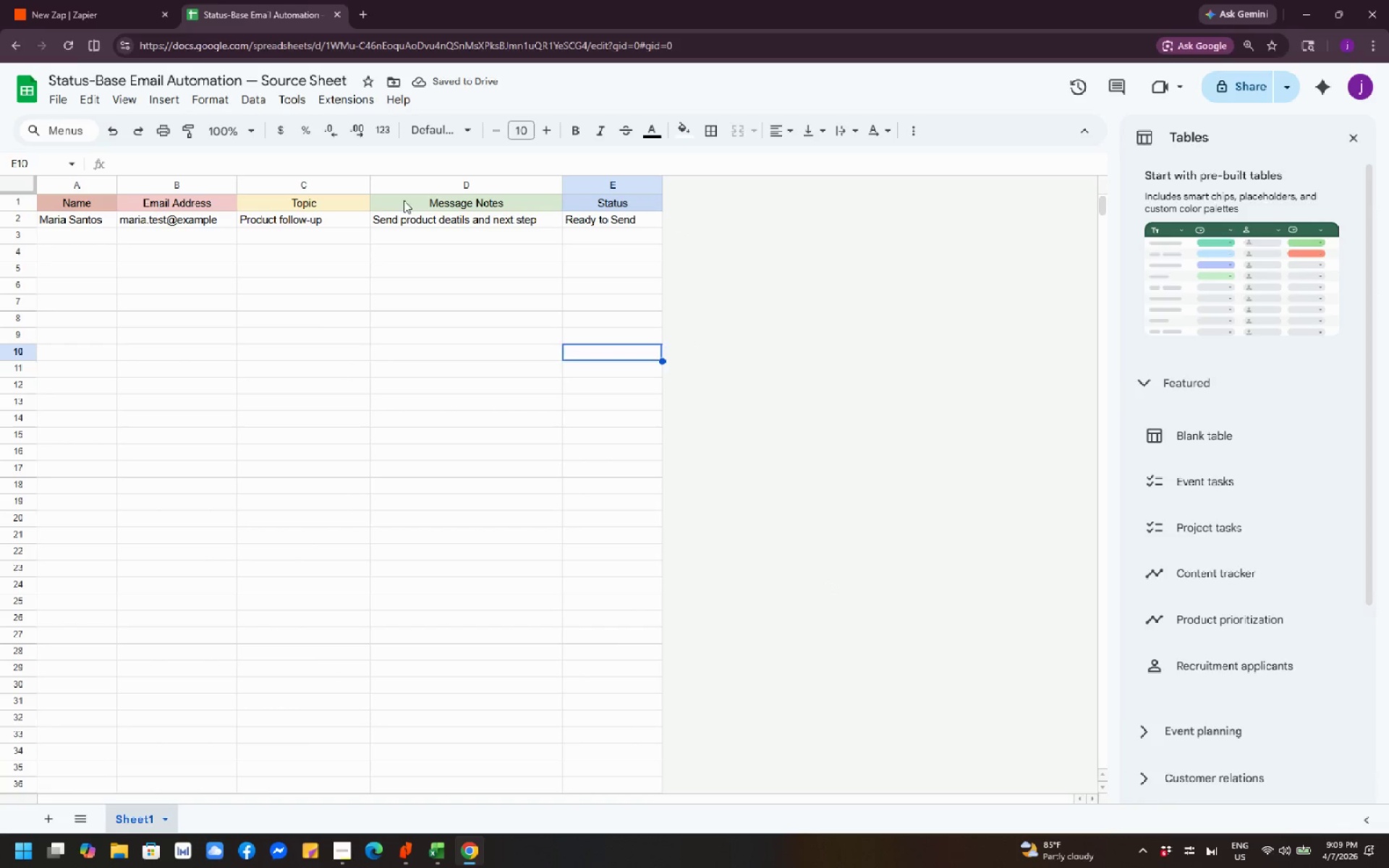 
left_click([777, 318])
 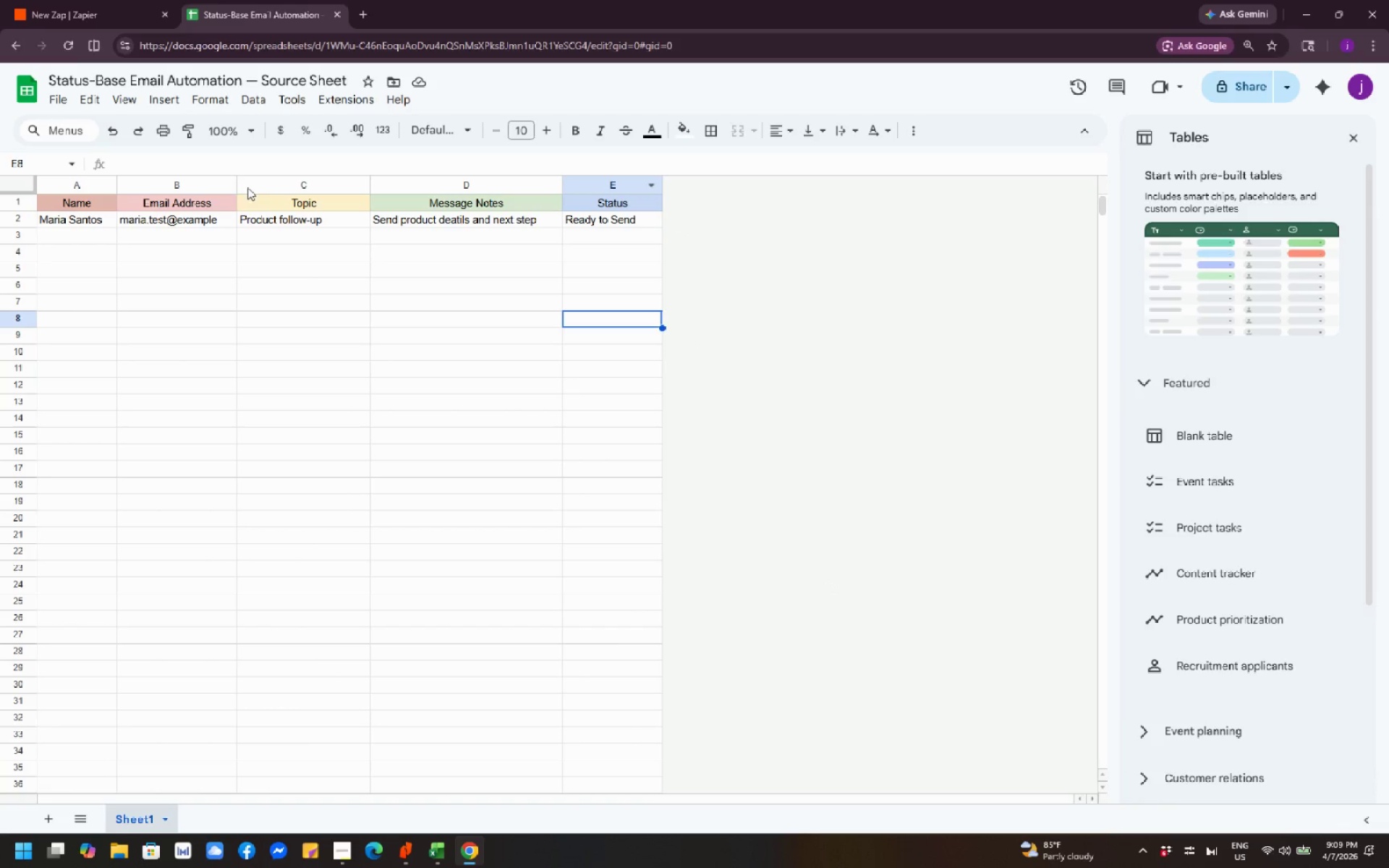 
left_click([199, 184])
 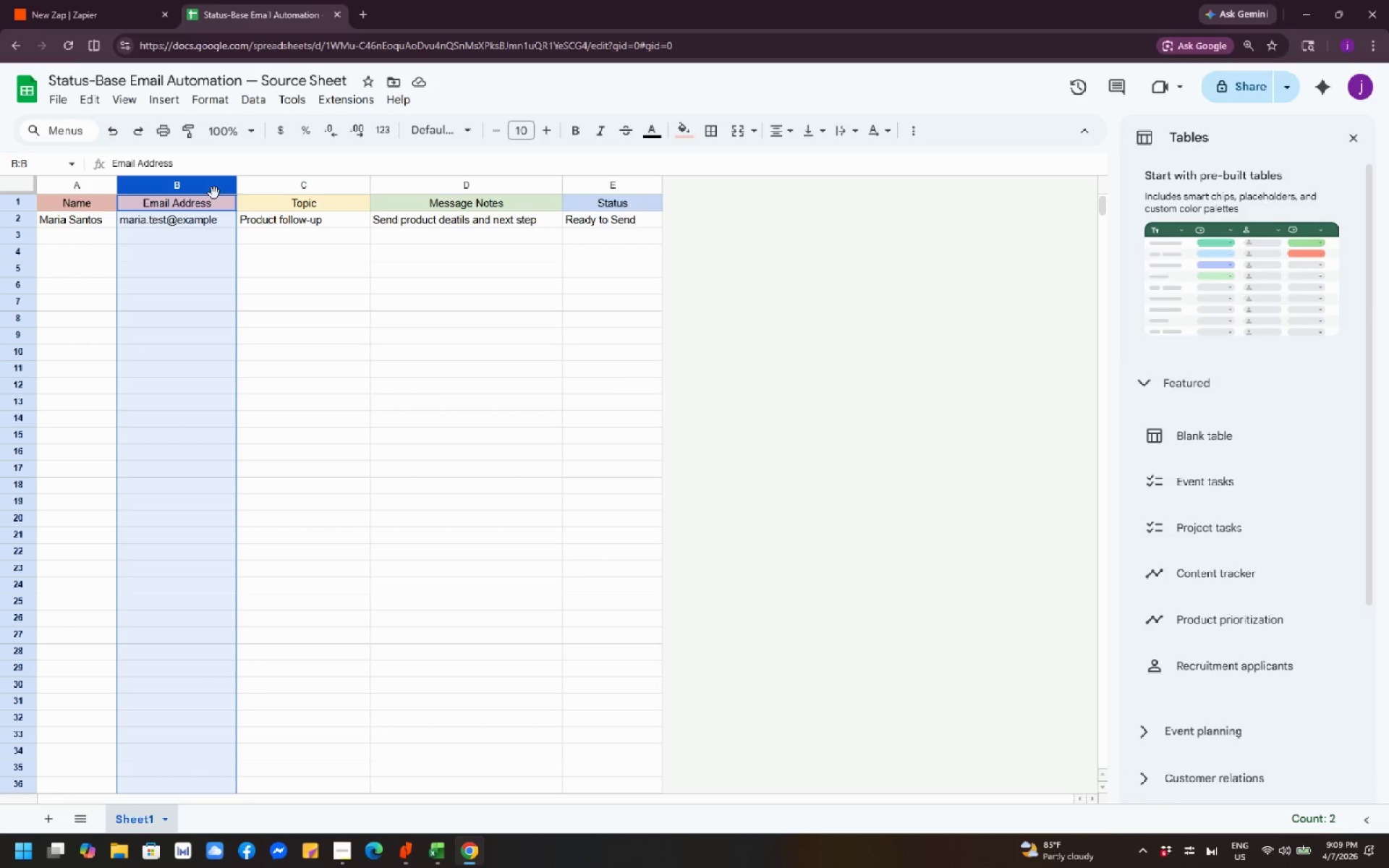 
left_click([802, 211])
 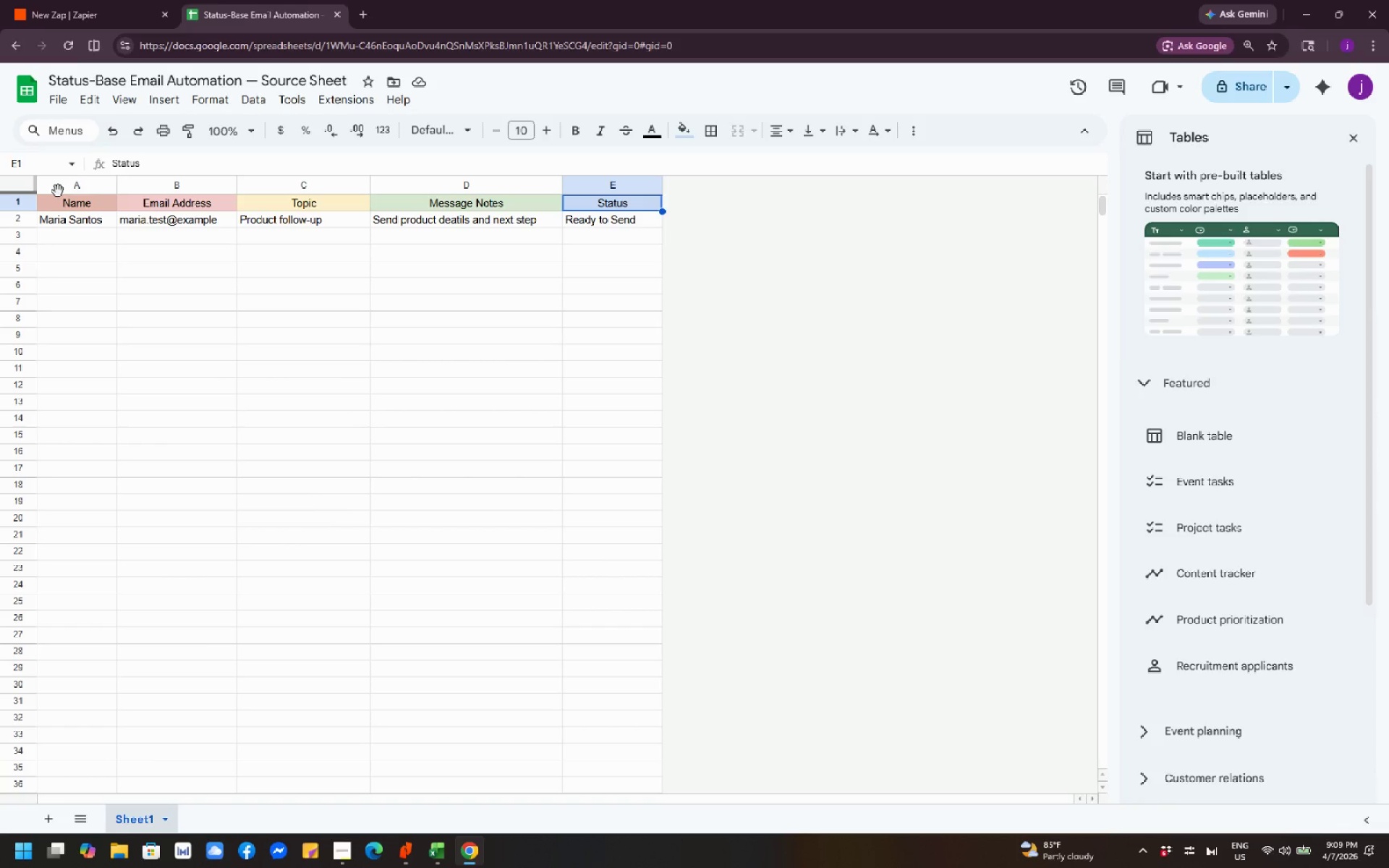 
left_click([58, 191])
 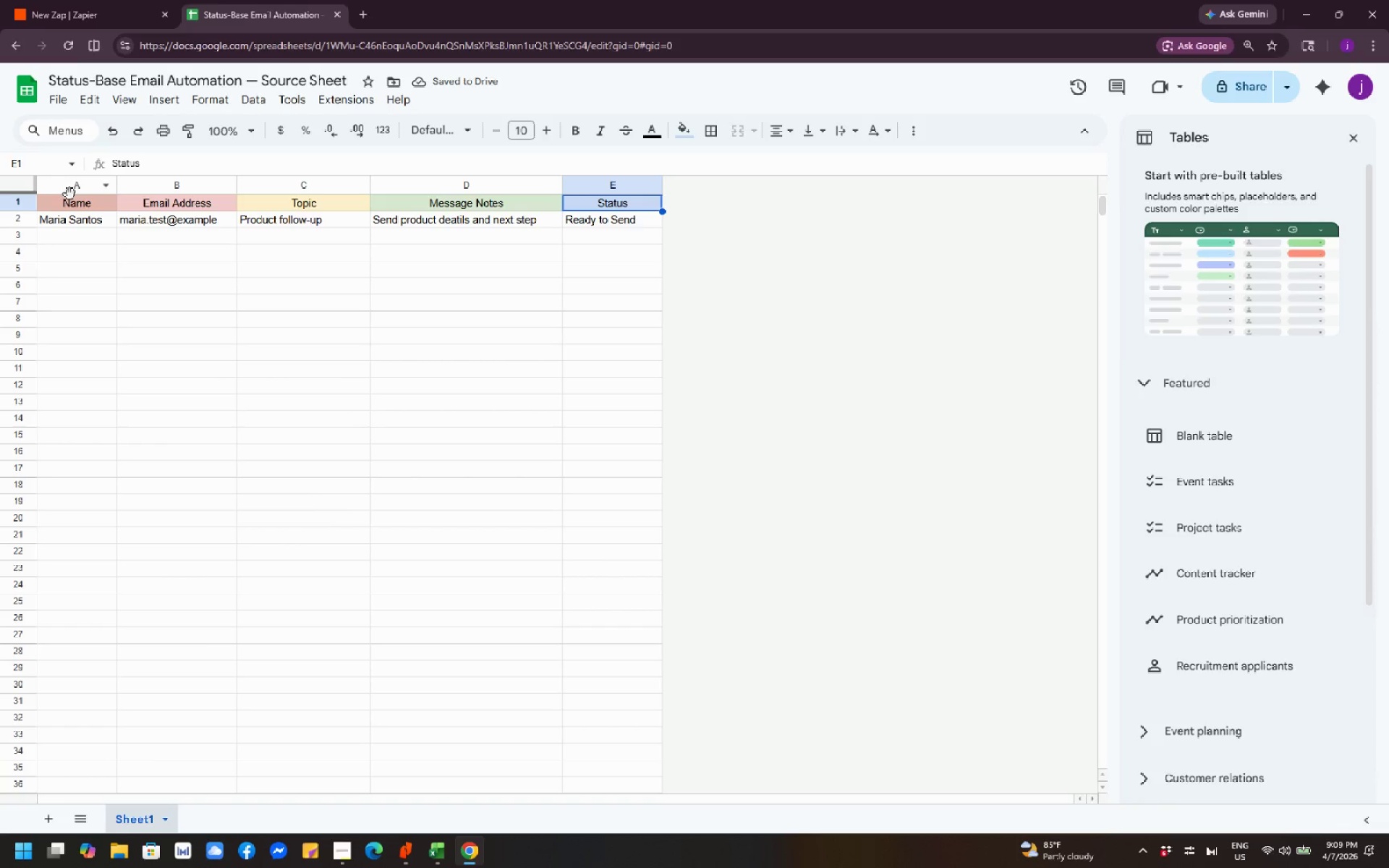 
left_click_drag(start_coordinate=[59, 191], to_coordinate=[65, 189])
 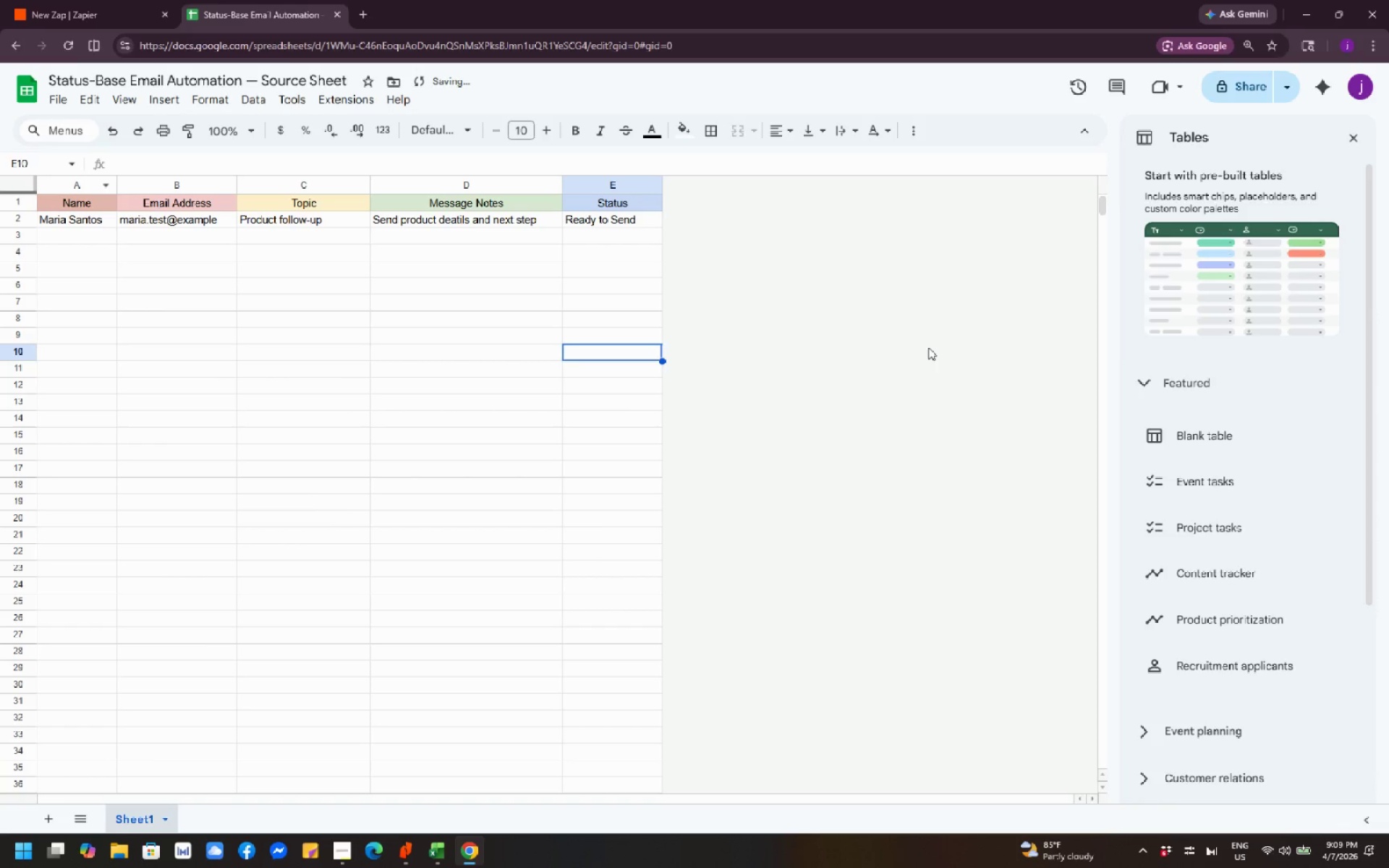 
double_click([928, 347])
 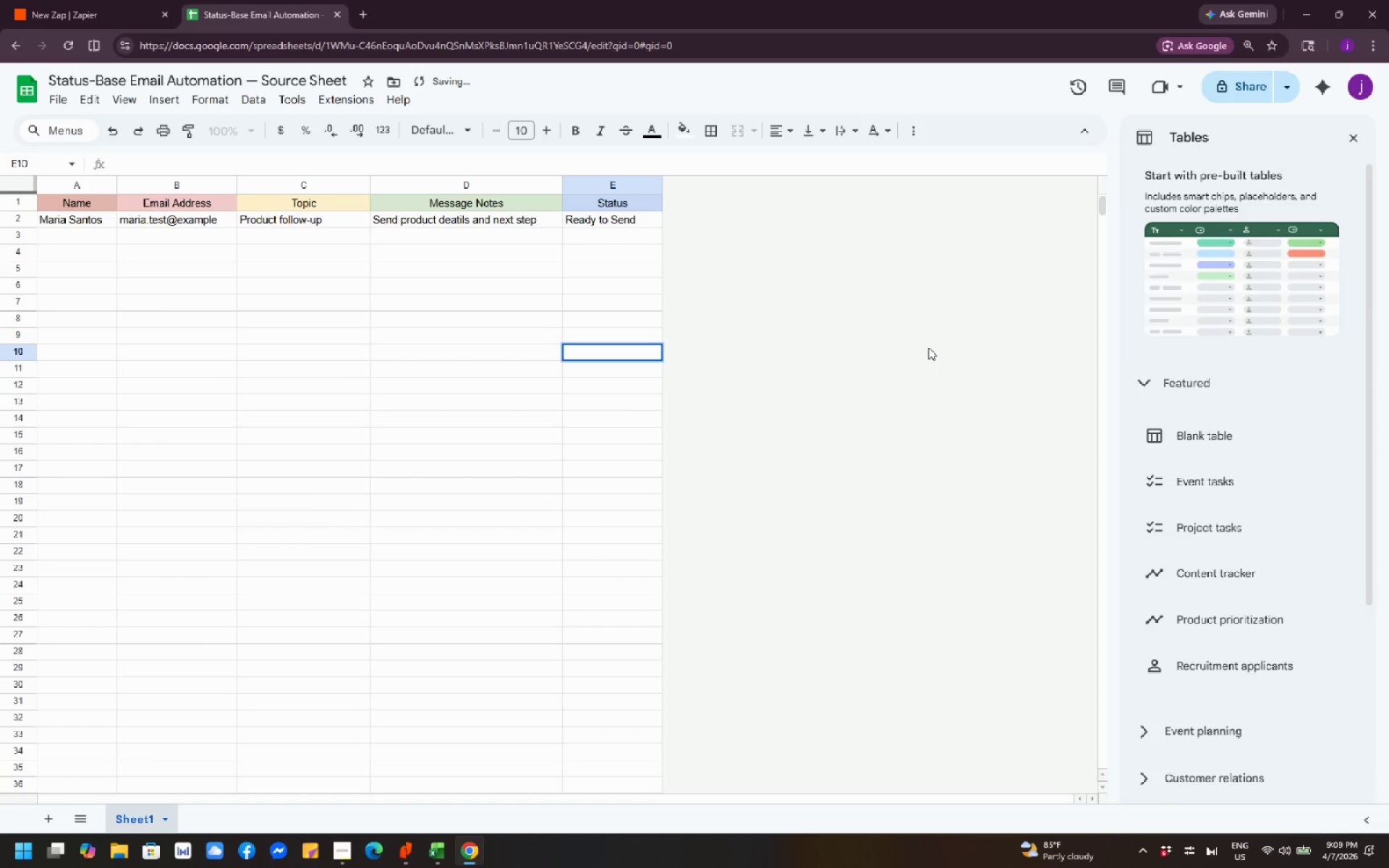 
left_click([928, 347])
 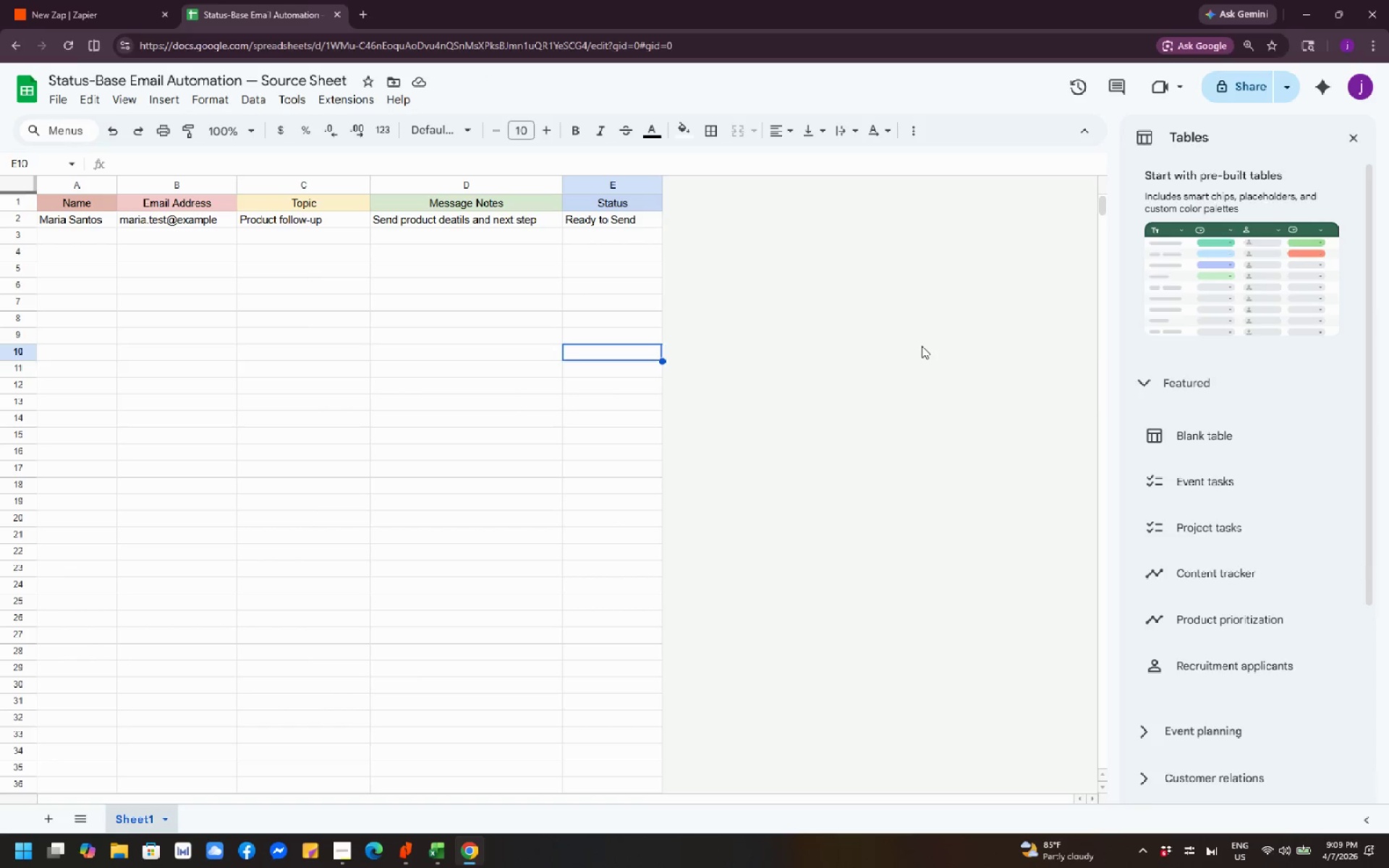 
wait(8.25)
 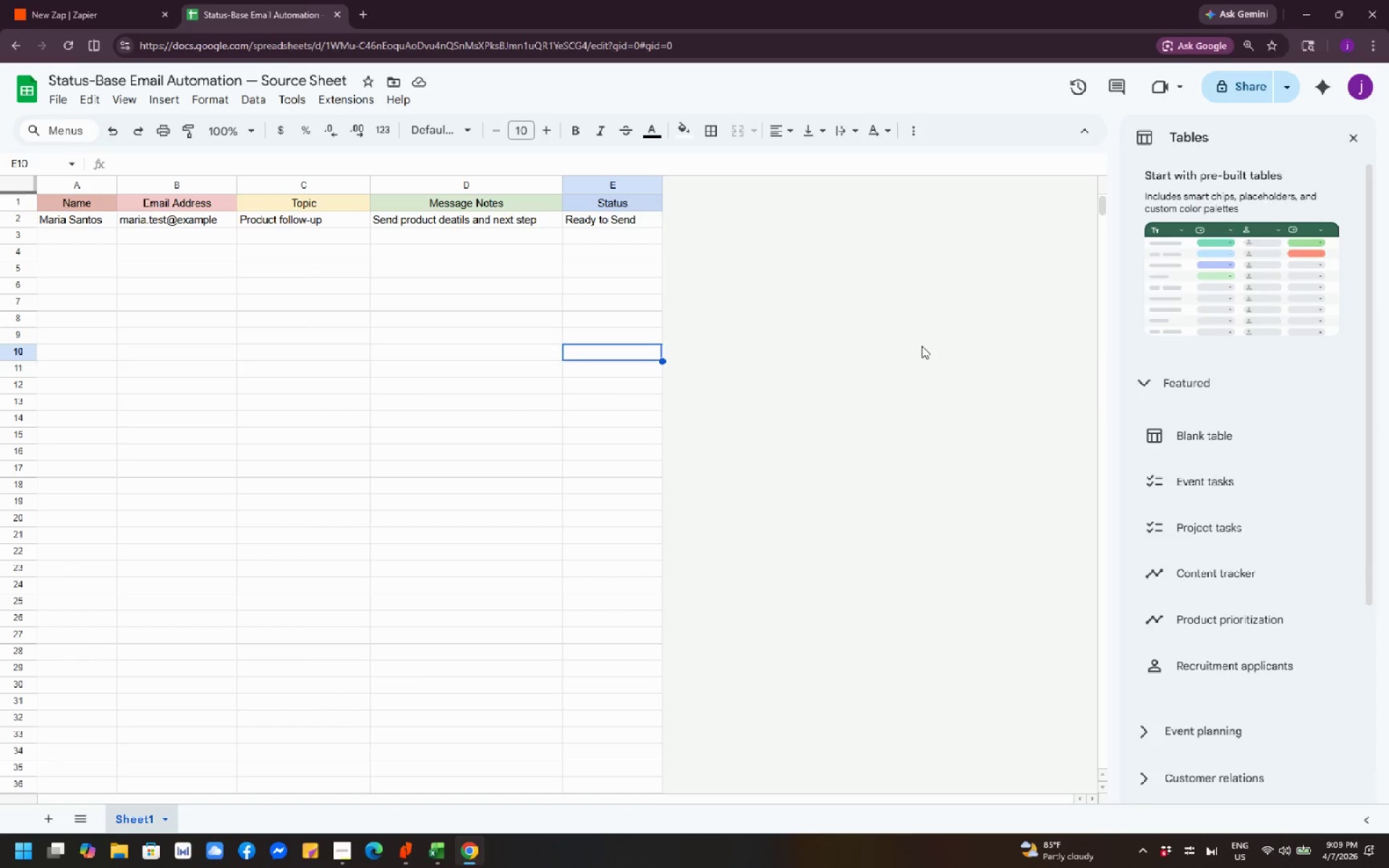 
type(John Cruz)
 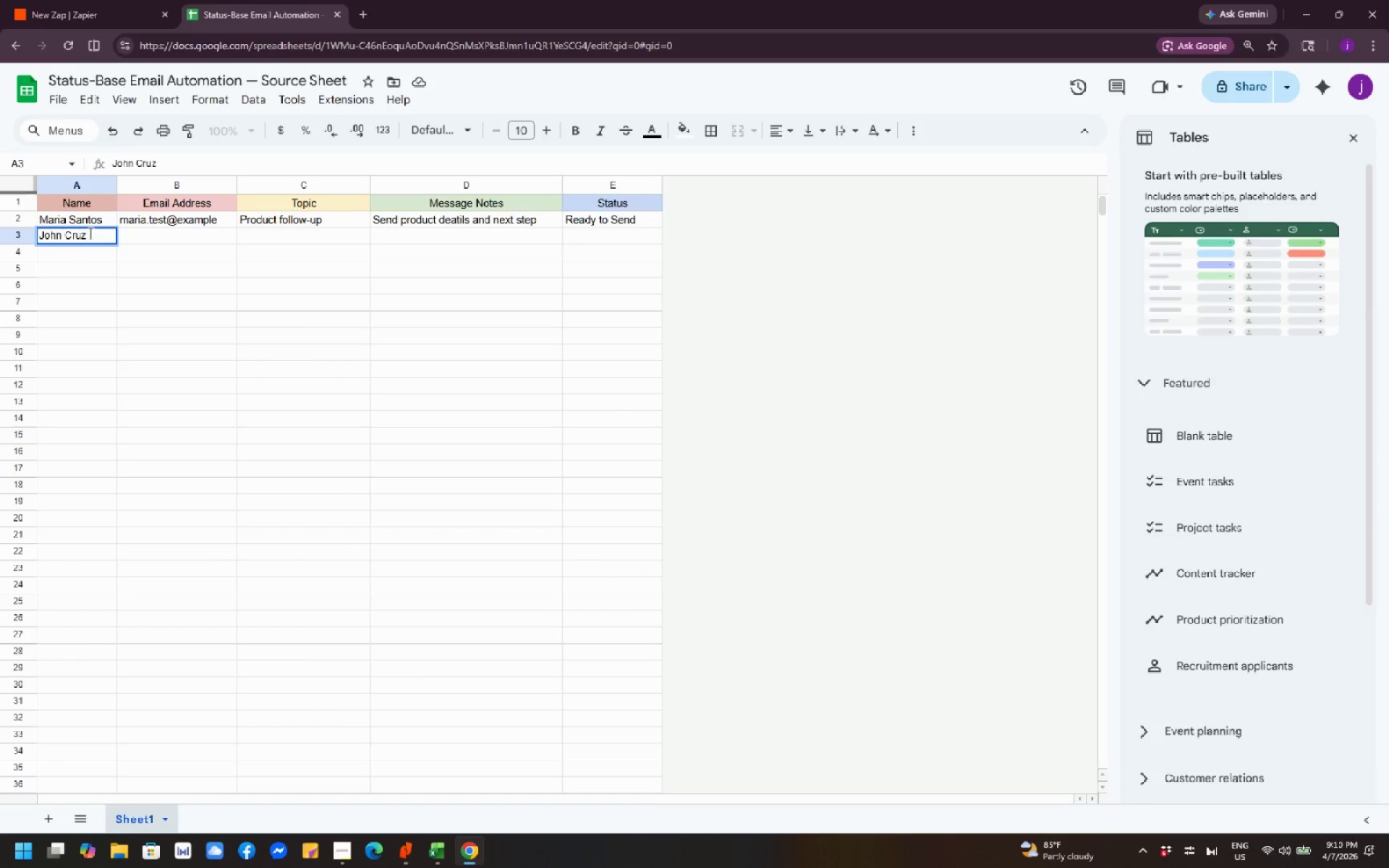 
left_click([157, 240])
 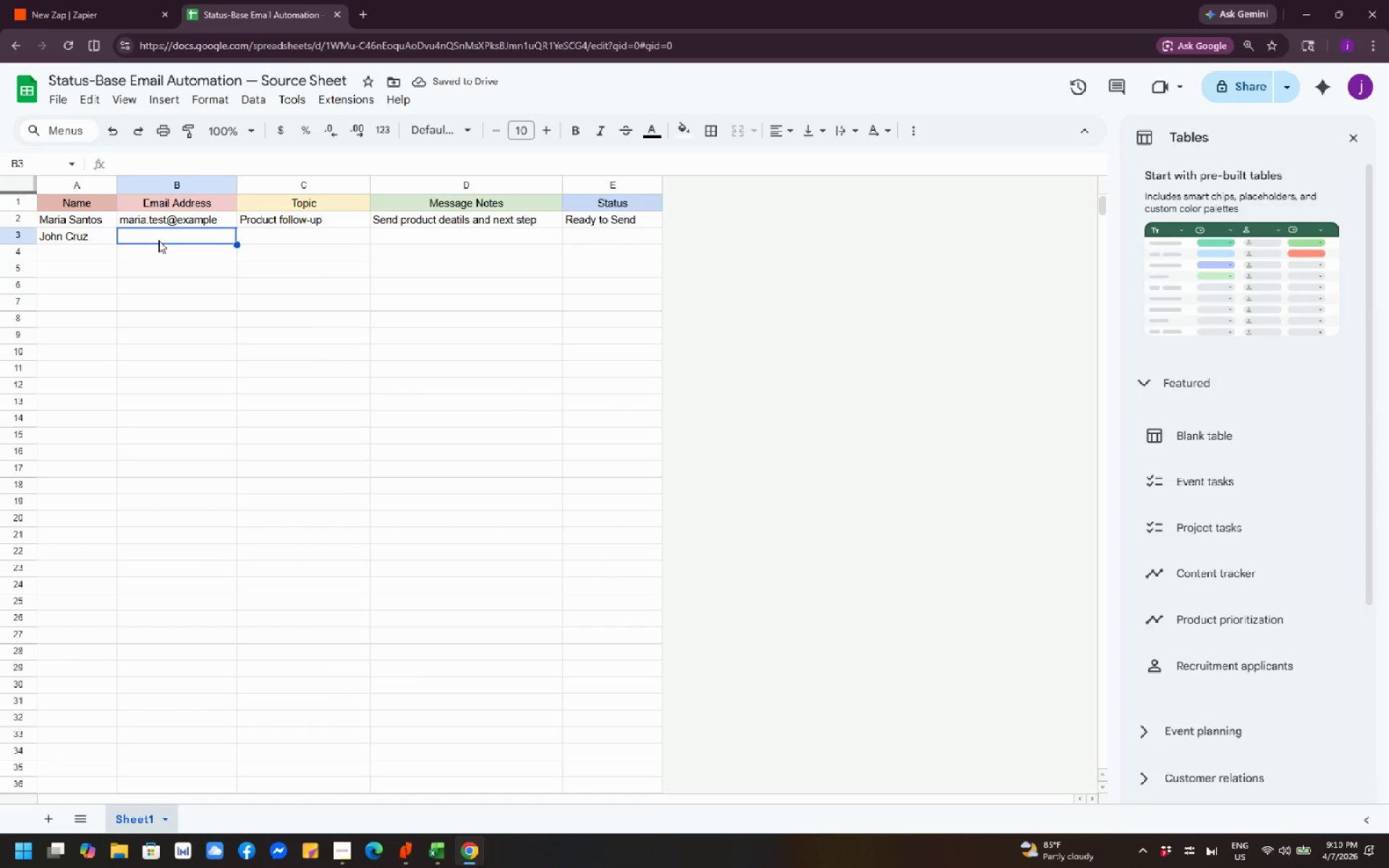 
type(jihn.test@)
 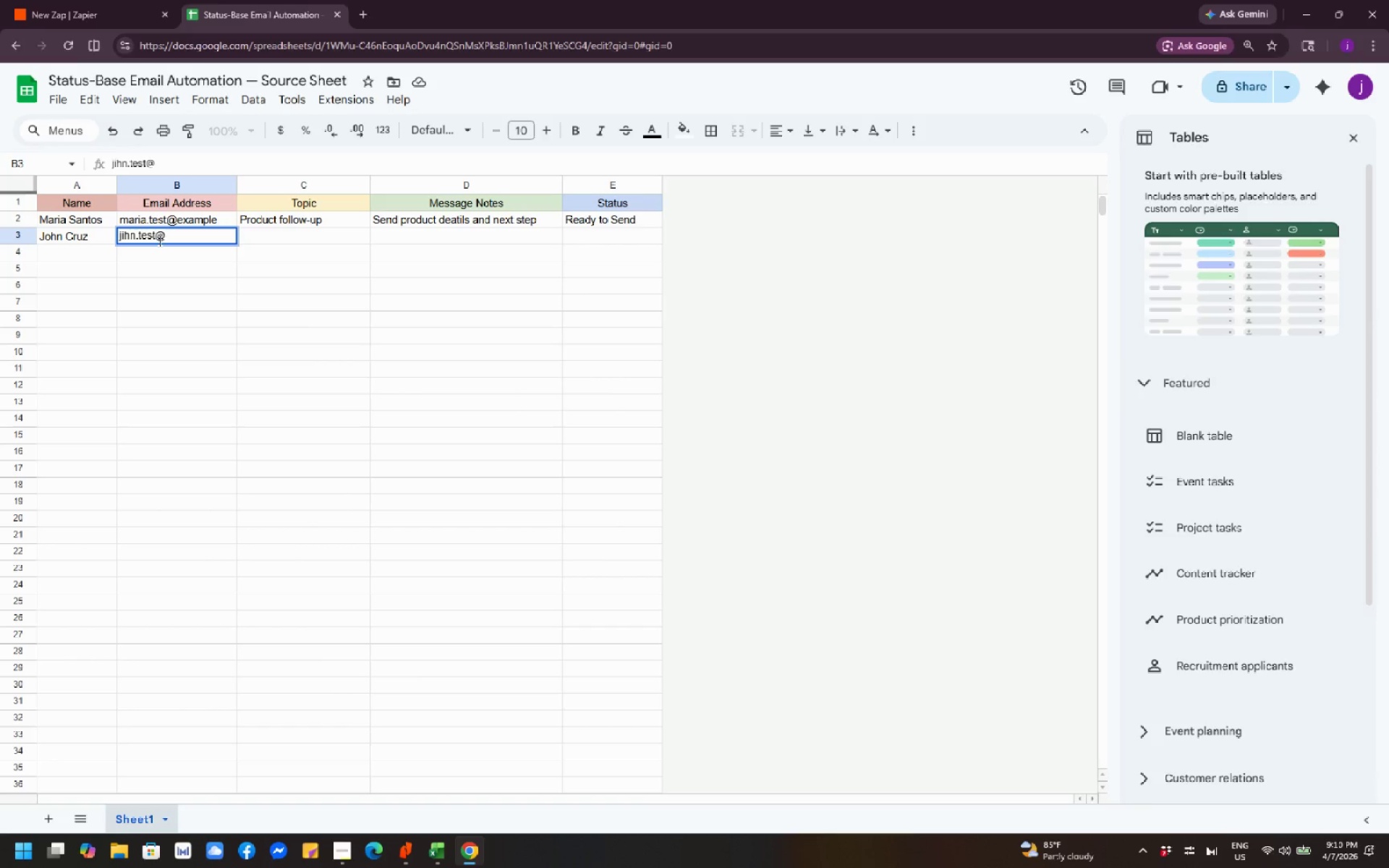 
type(example.com)
key(Backspace)
key(Backspace)
key(Backspace)
key(Backspace)
 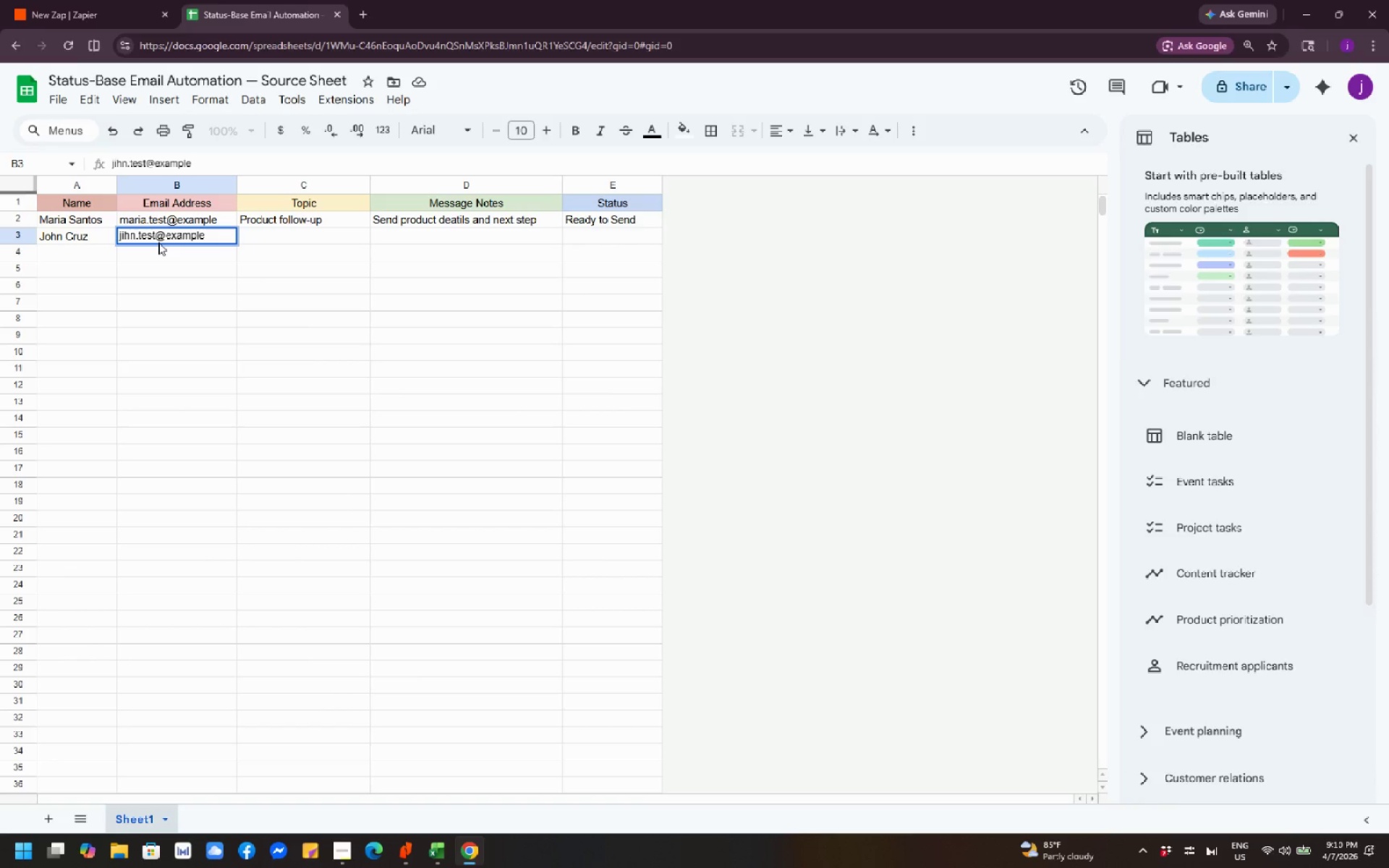 
key(ArrowLeft)
 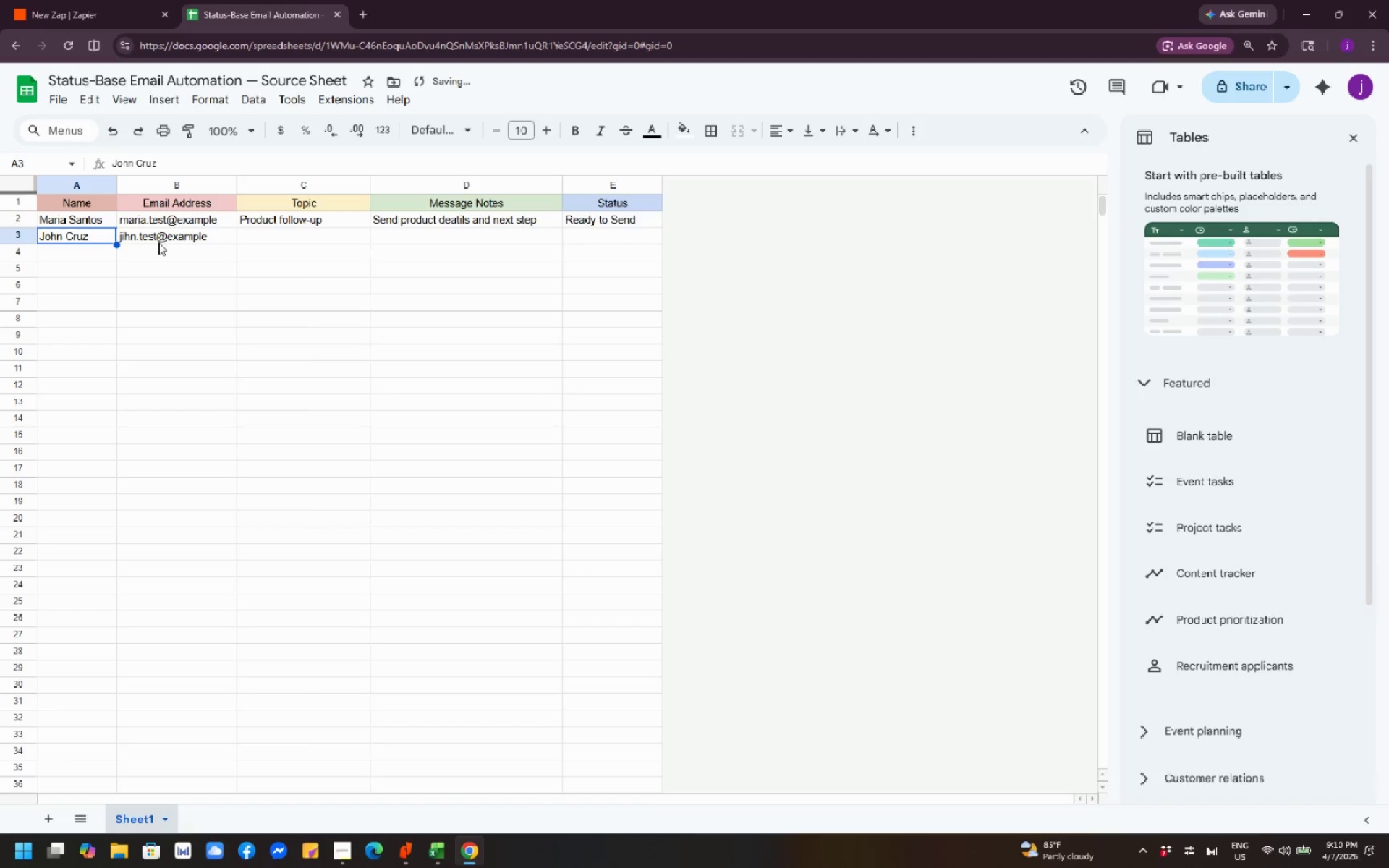 
key(ArrowLeft)
 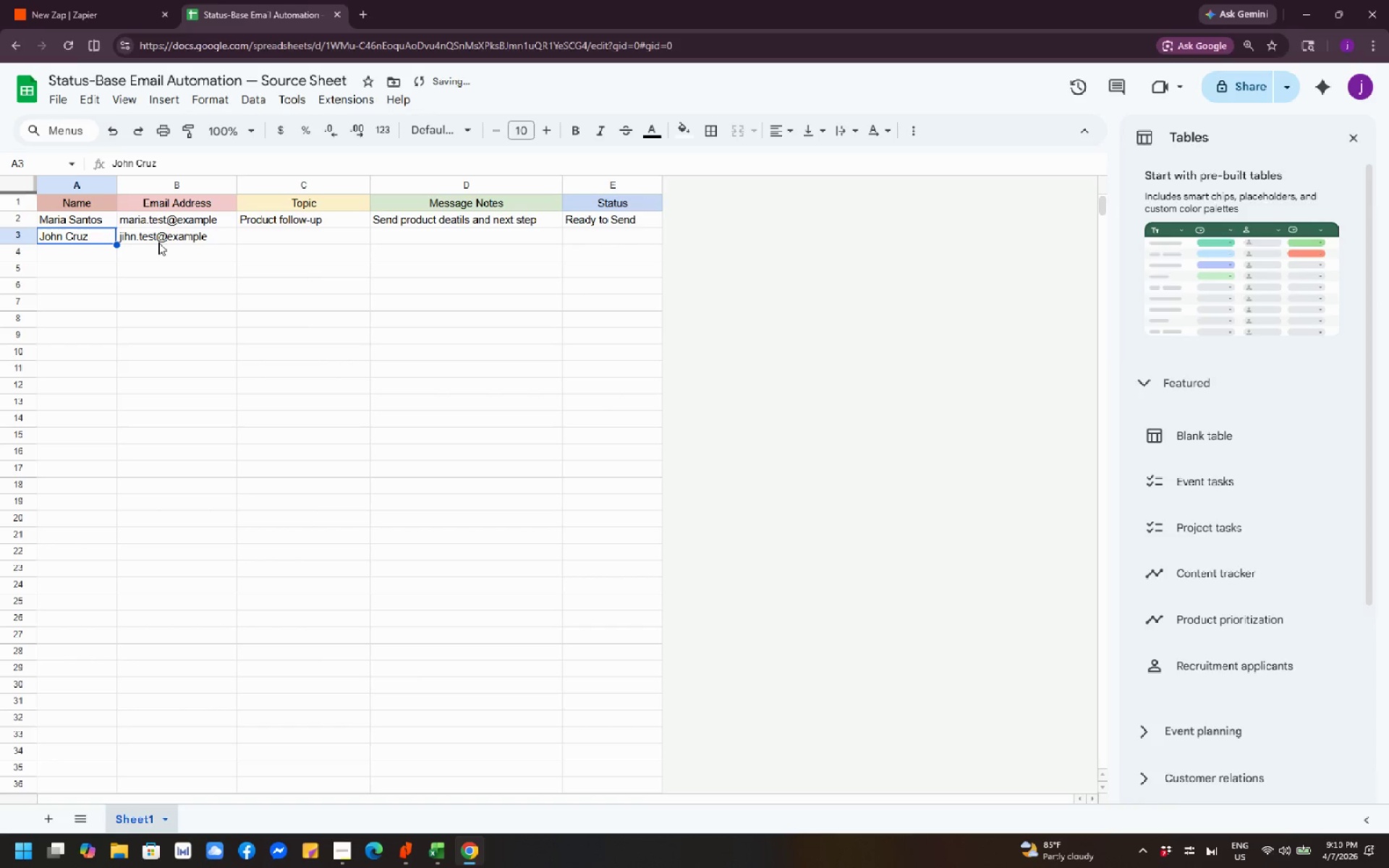 
key(ArrowLeft)
 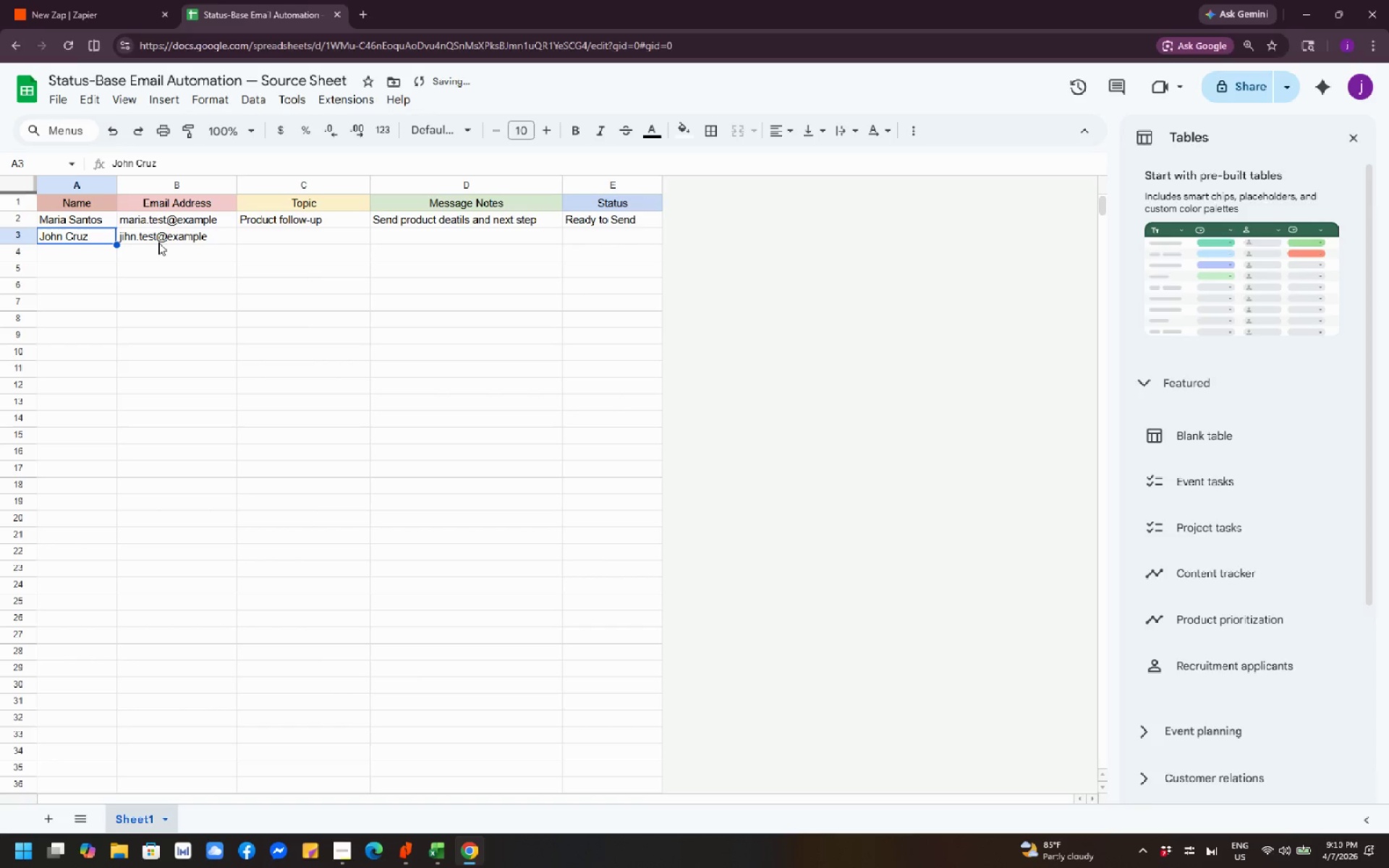 
key(ArrowLeft)
 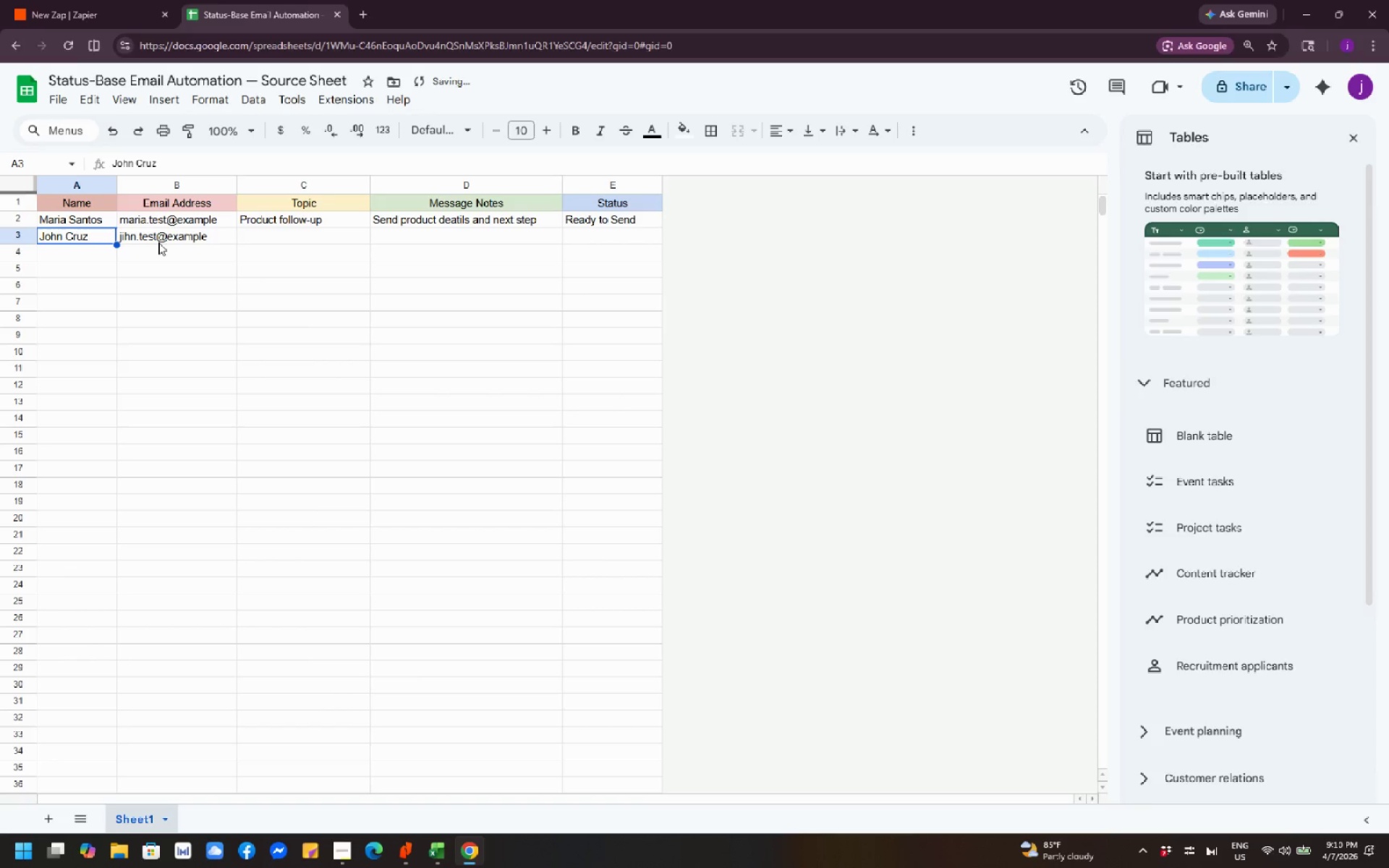 
key(ArrowRight)
 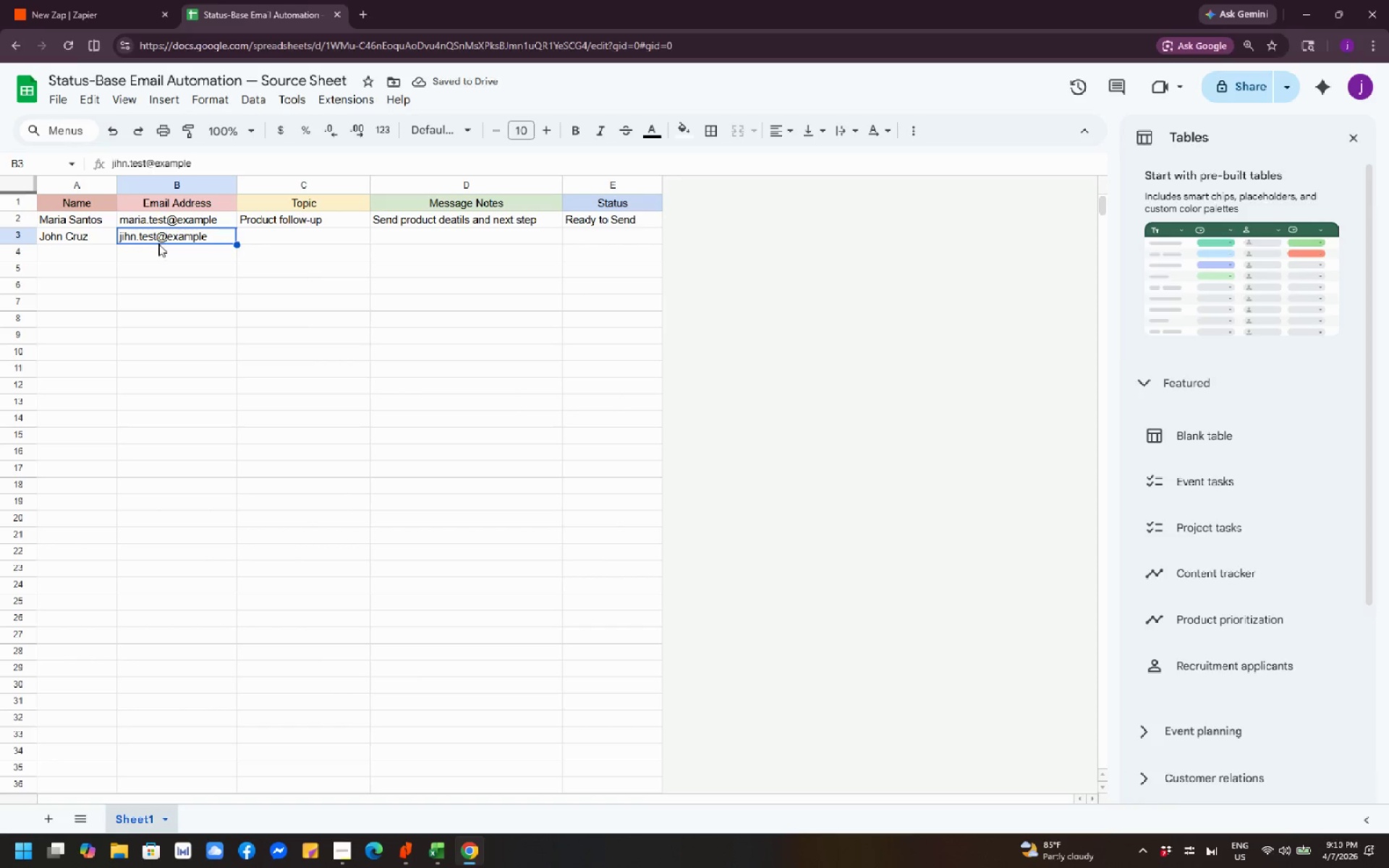 
left_click([145, 242])
 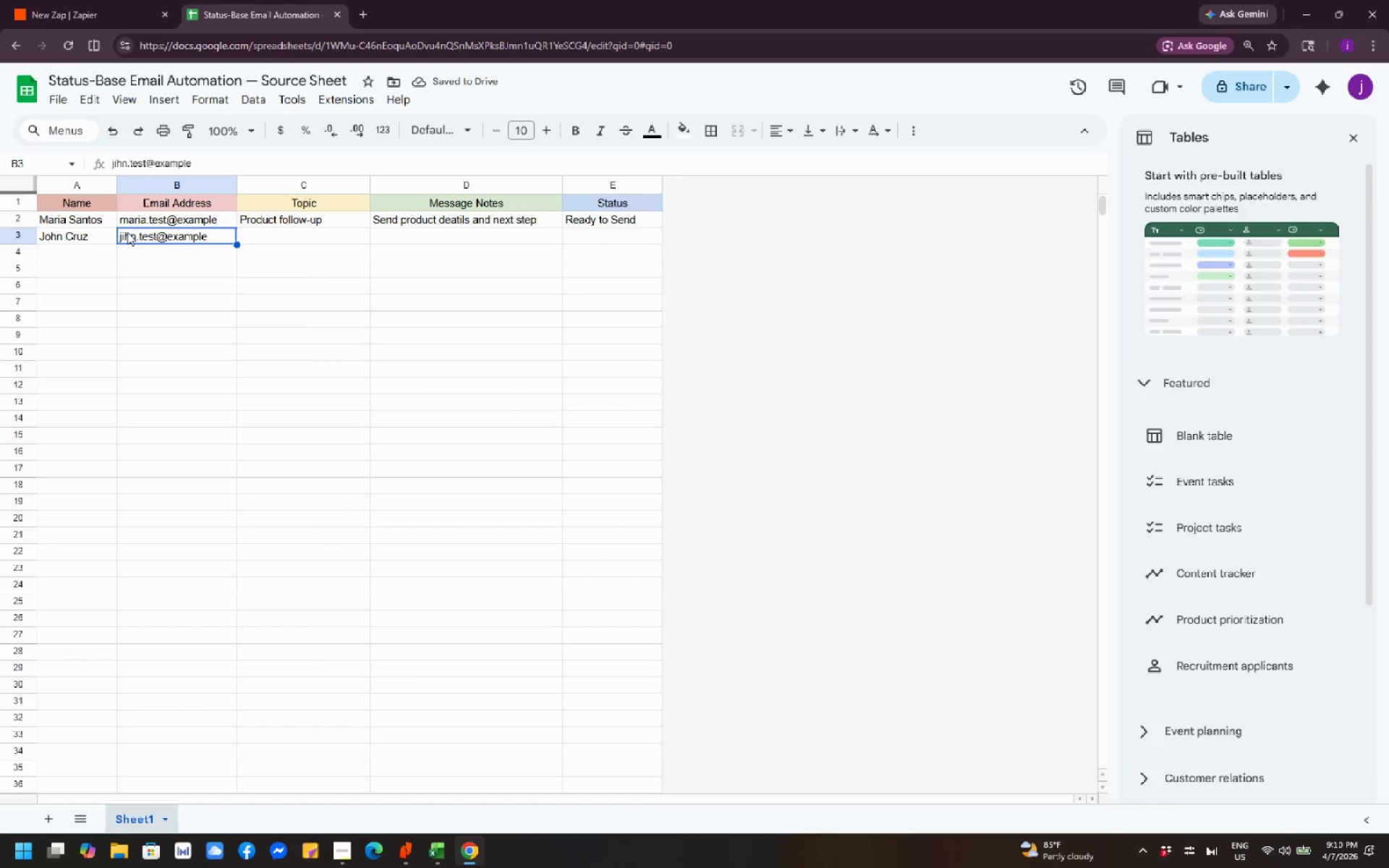 
double_click([127, 232])
 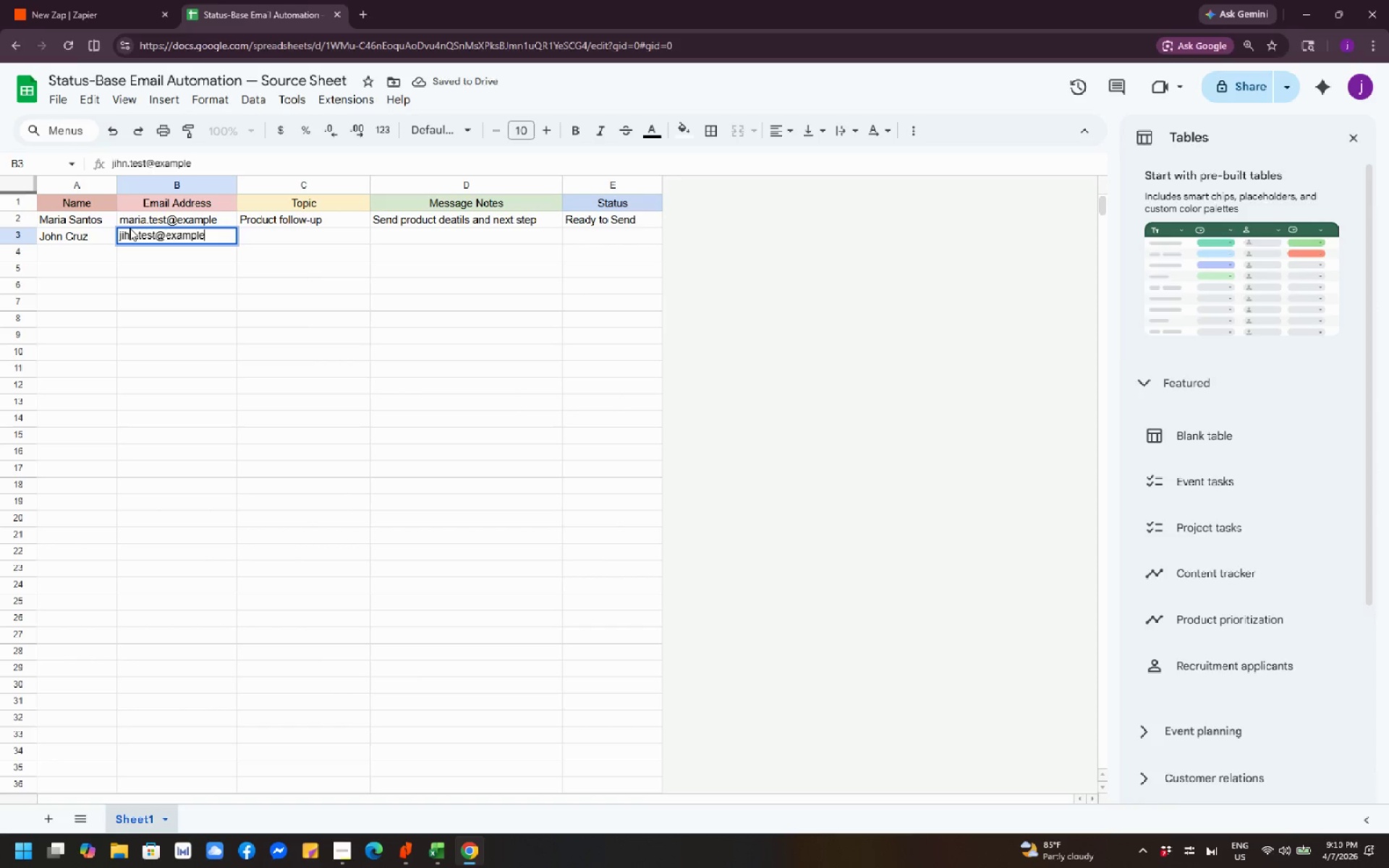 
double_click([129, 228])
 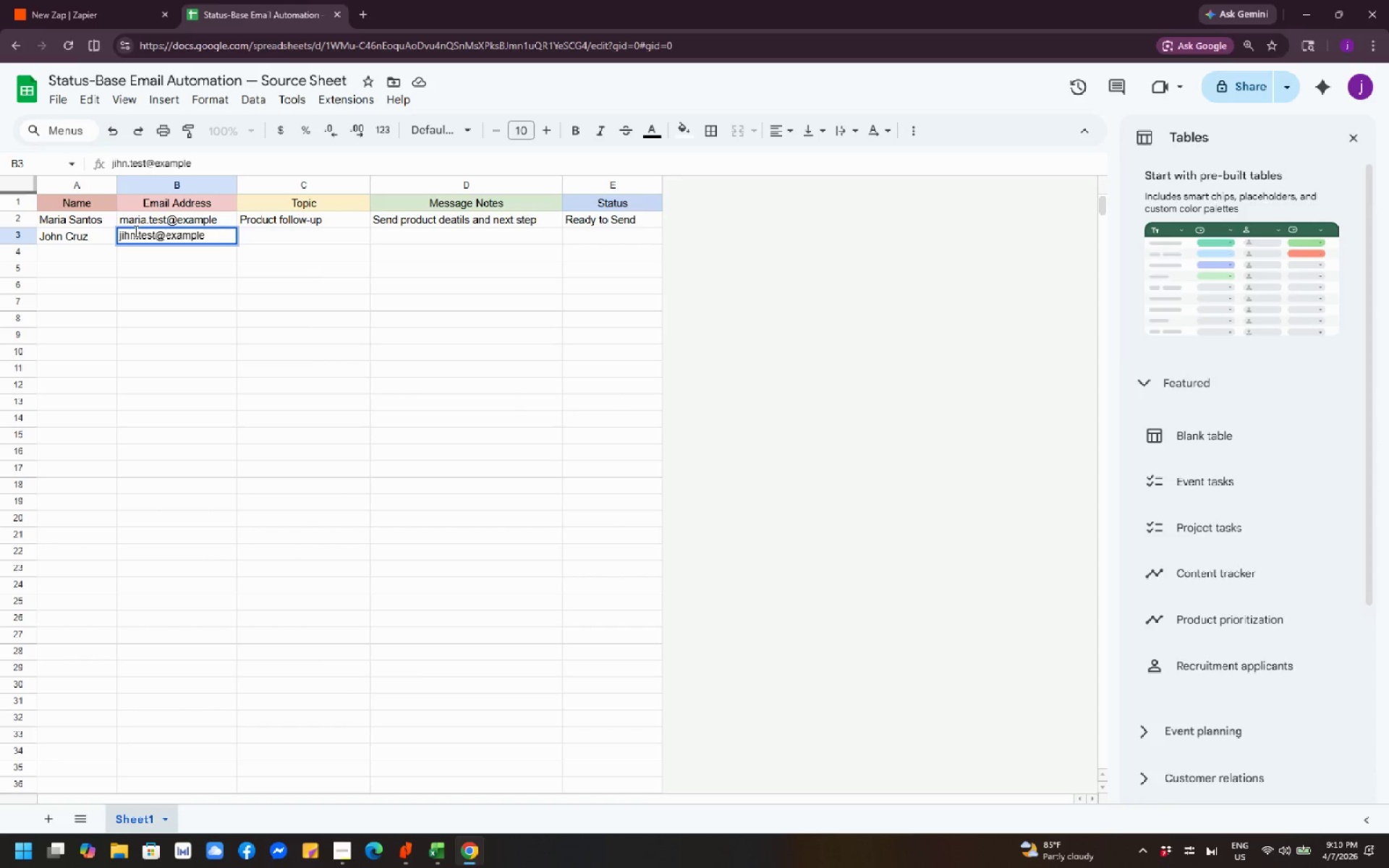 
triple_click([135, 231])
 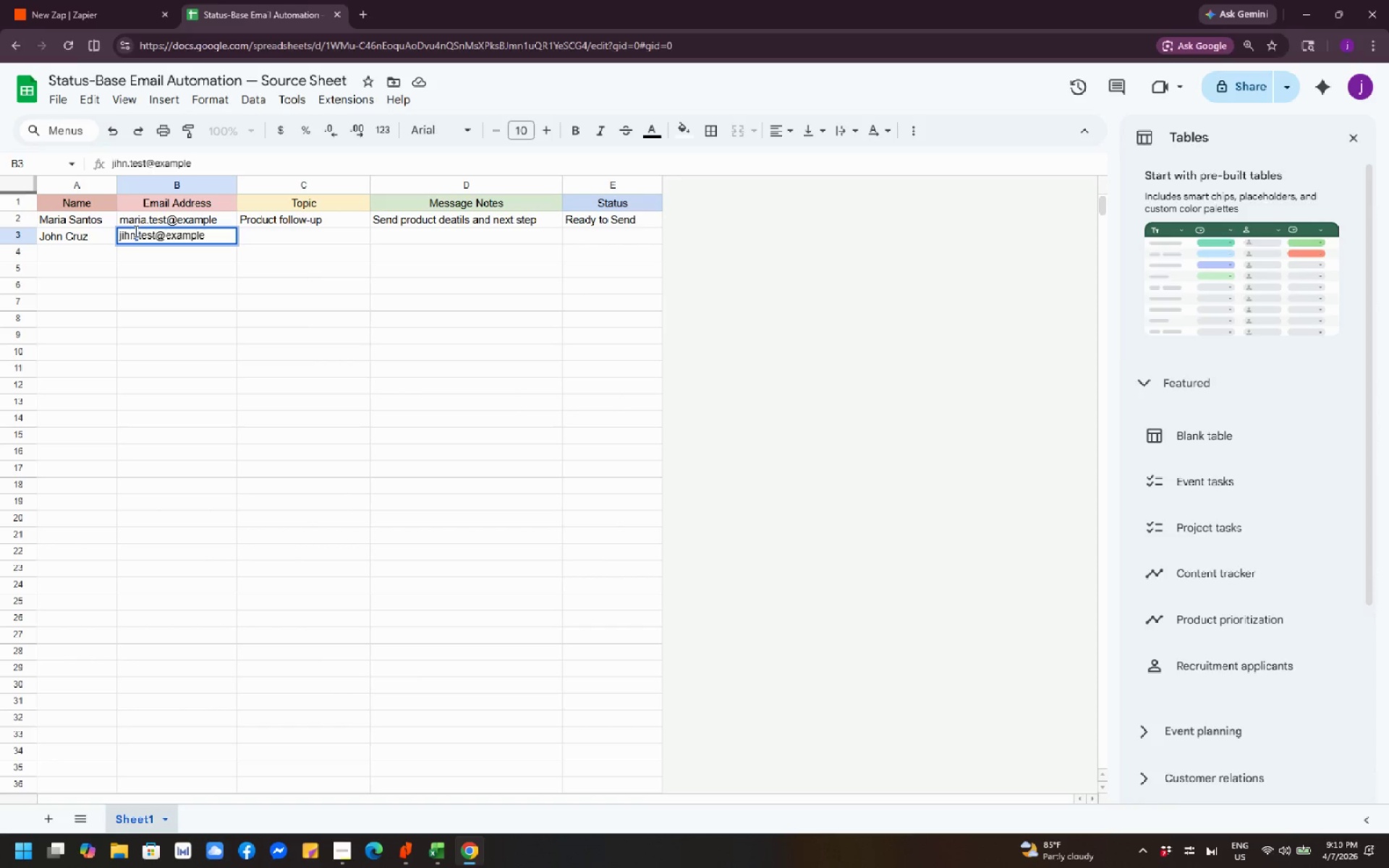 
triple_click([135, 231])
 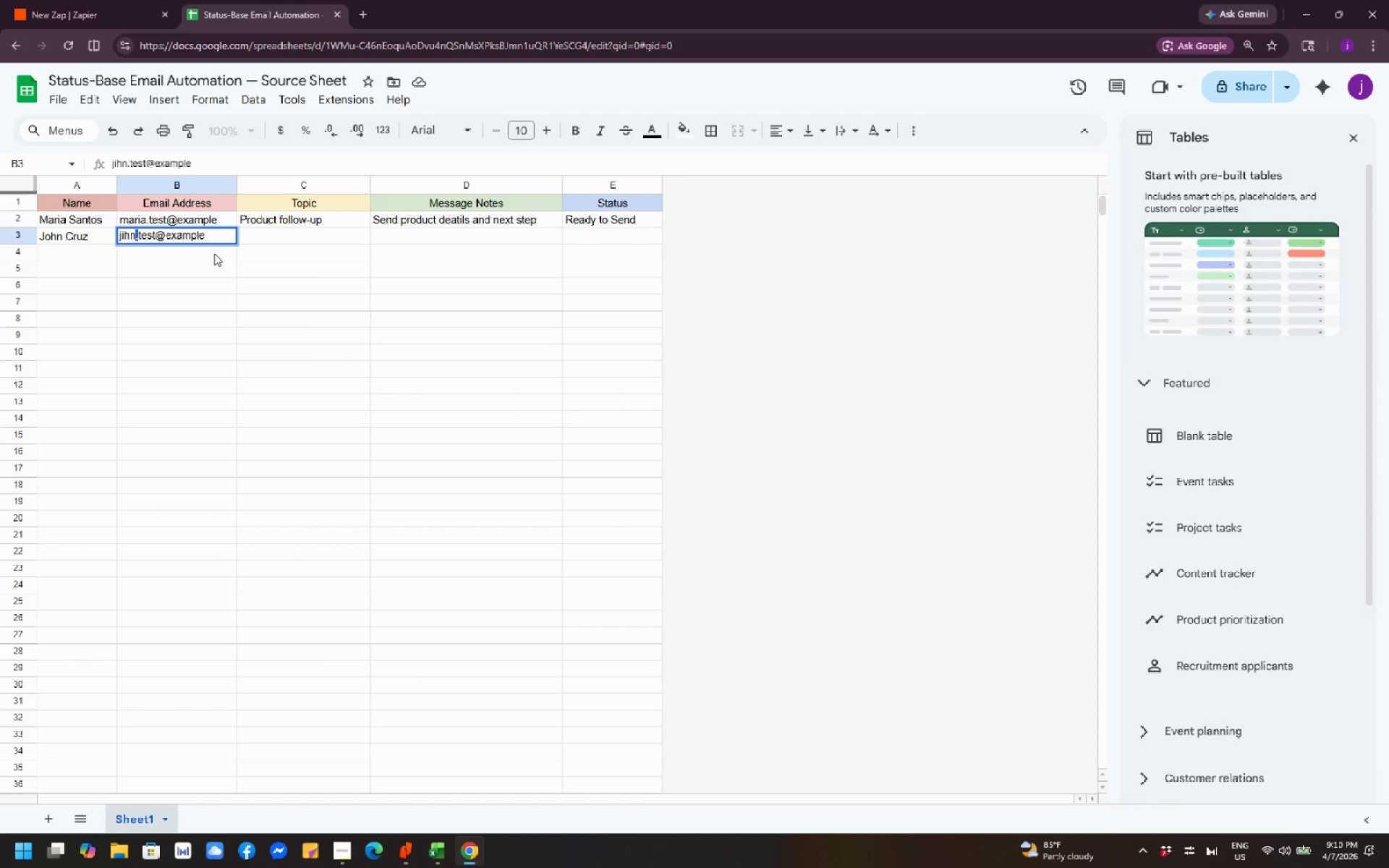 
key(ArrowLeft)
 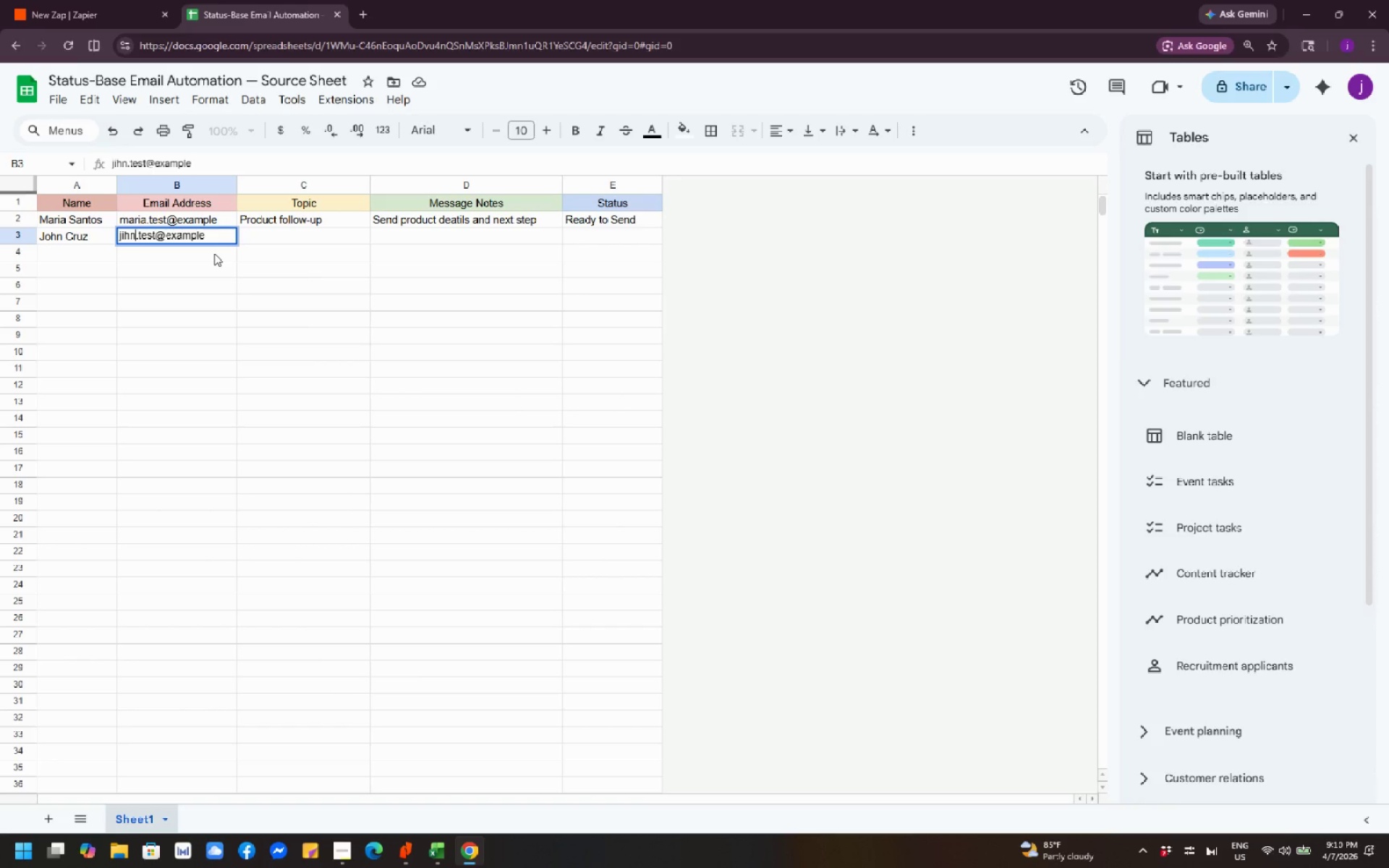 
key(ArrowLeft)
 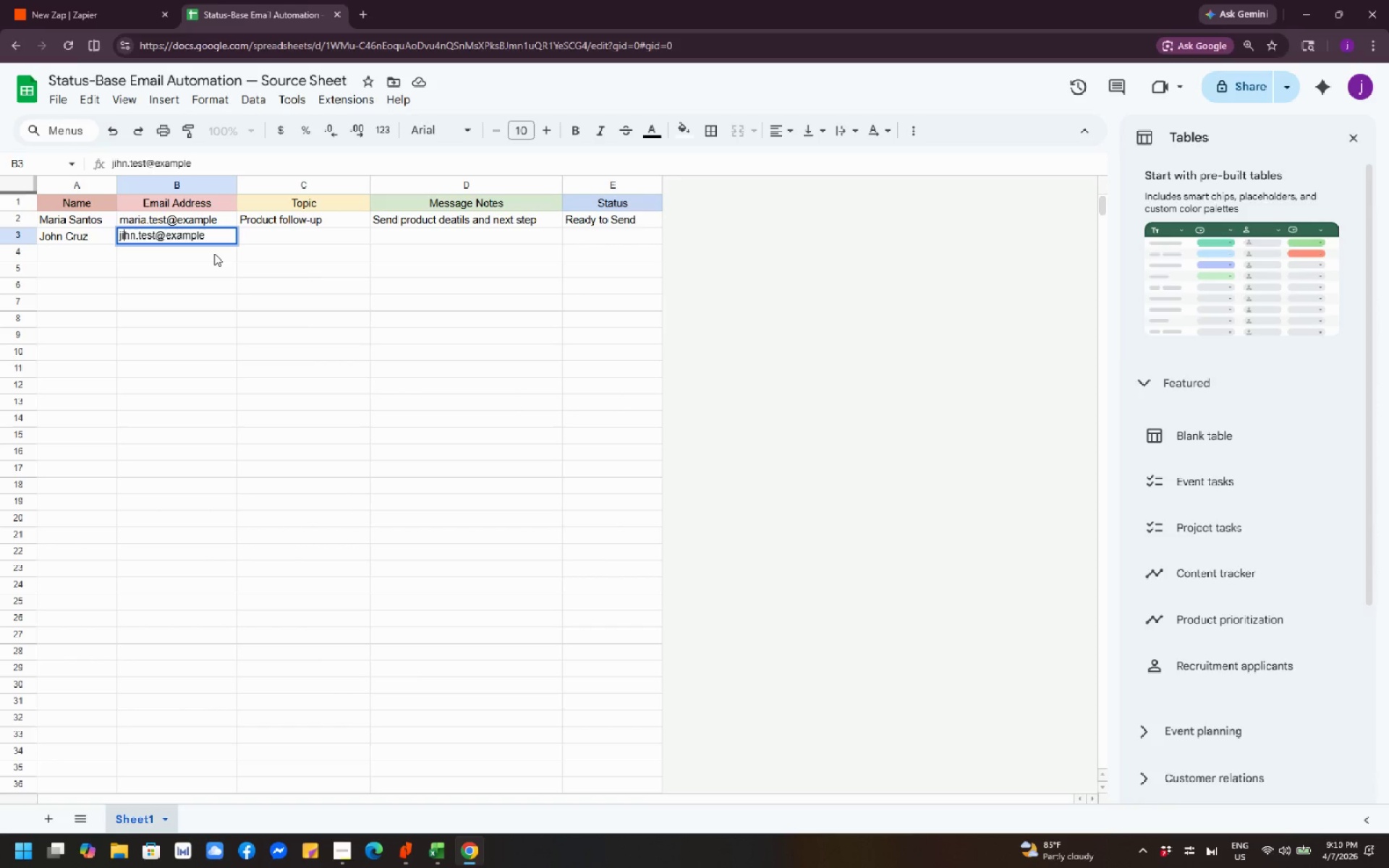 
key(ArrowLeft)
 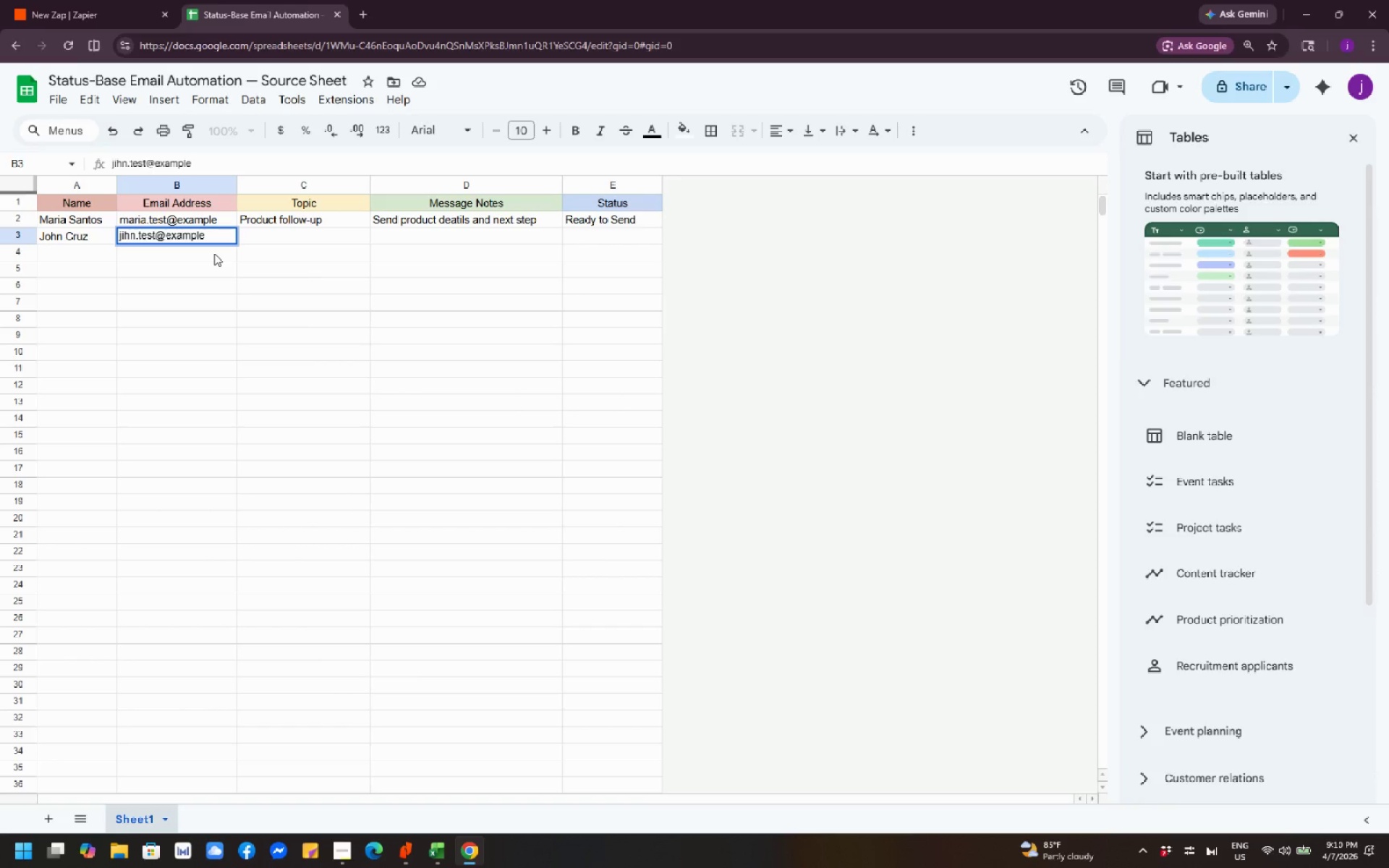 
key(Backspace)
 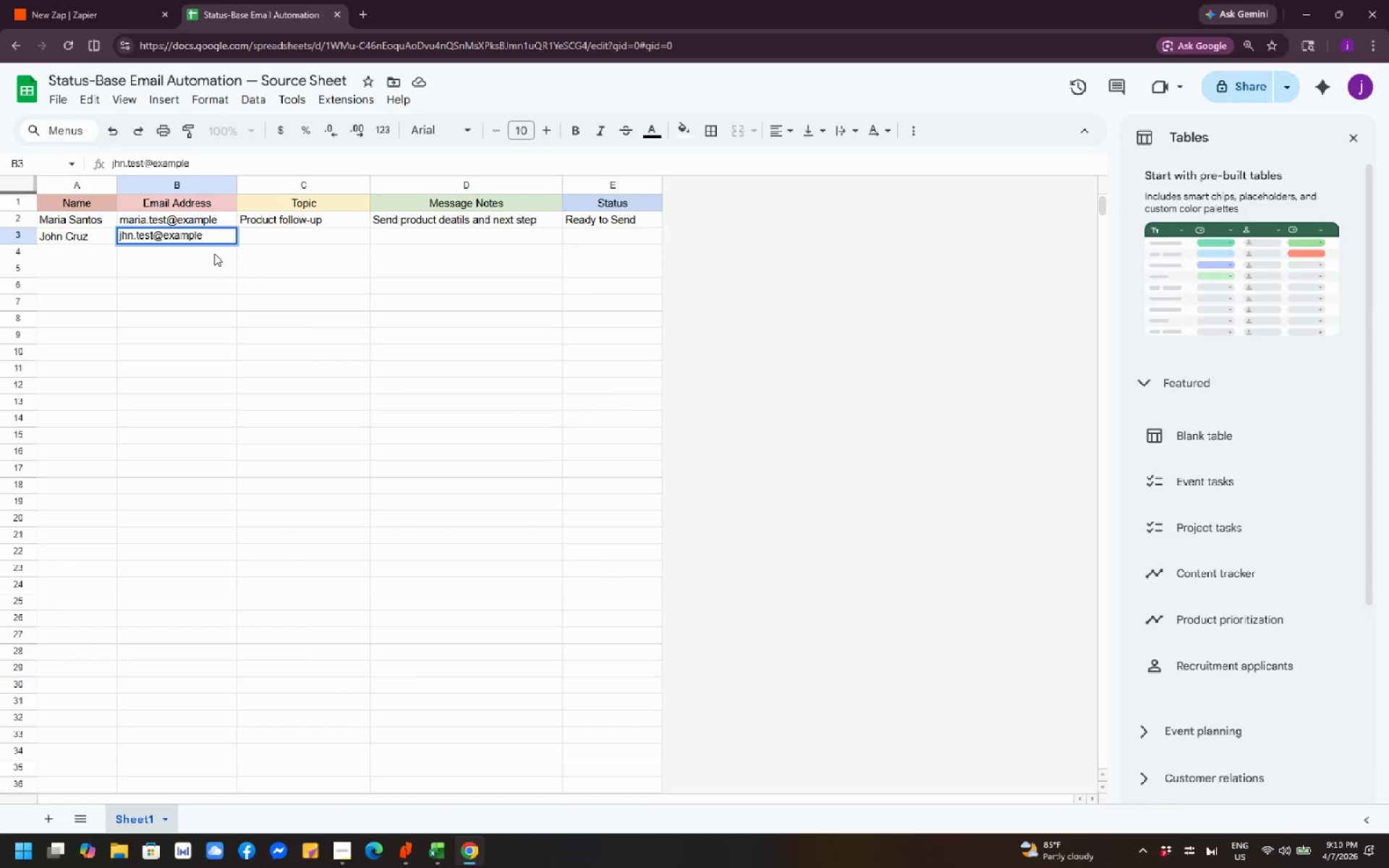 
key(O)
 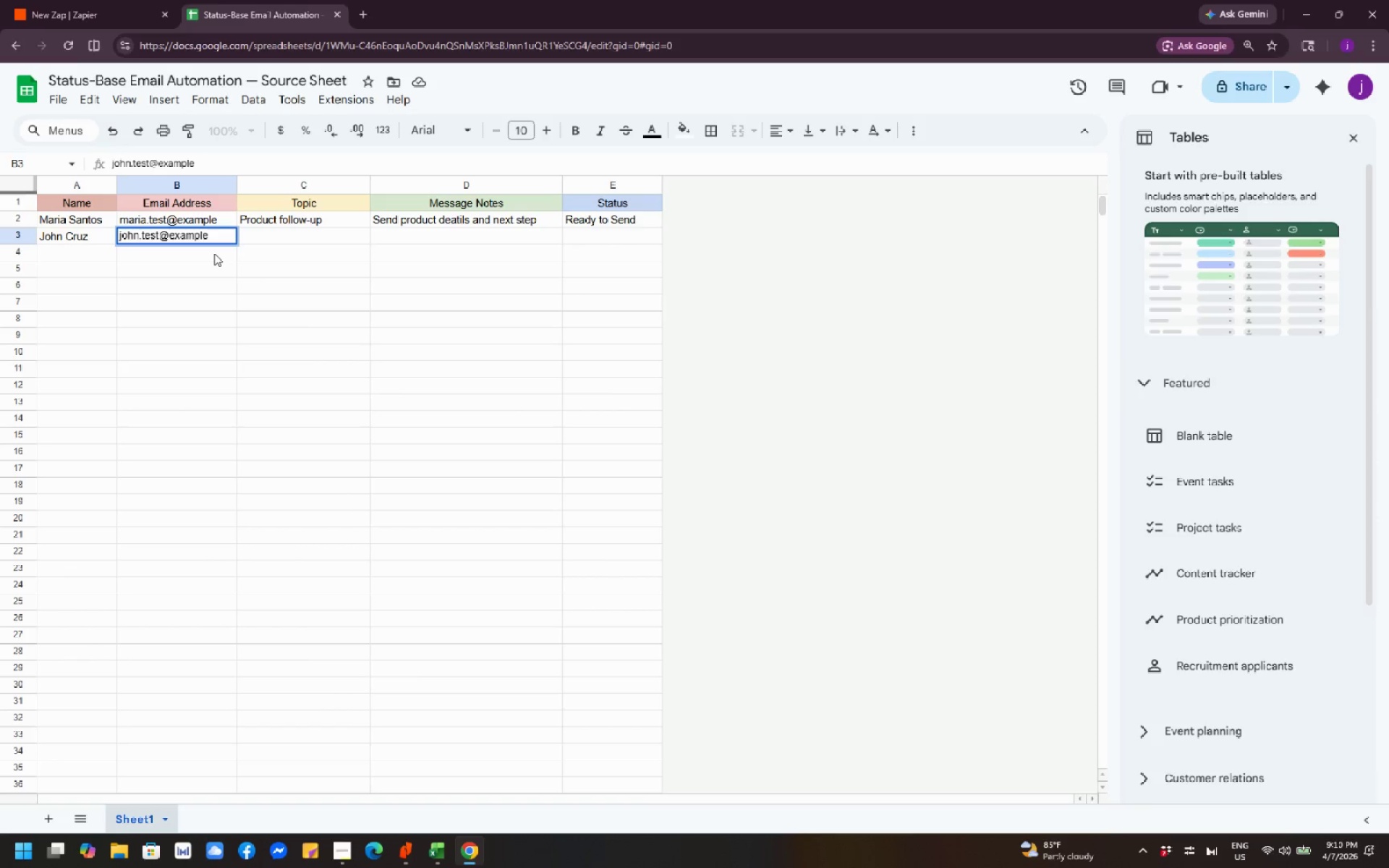 
left_click([222, 255])
 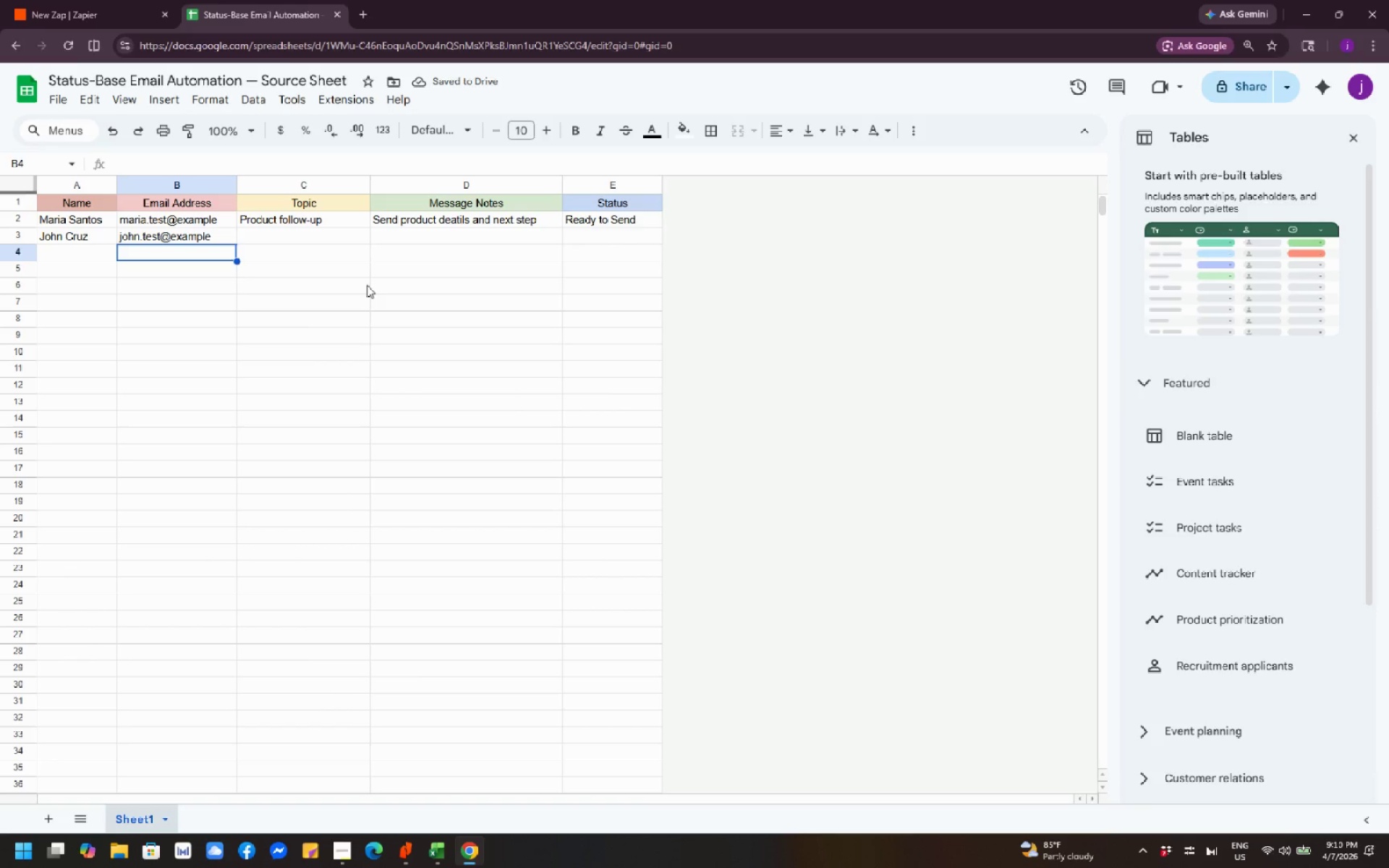 
left_click([305, 242])
 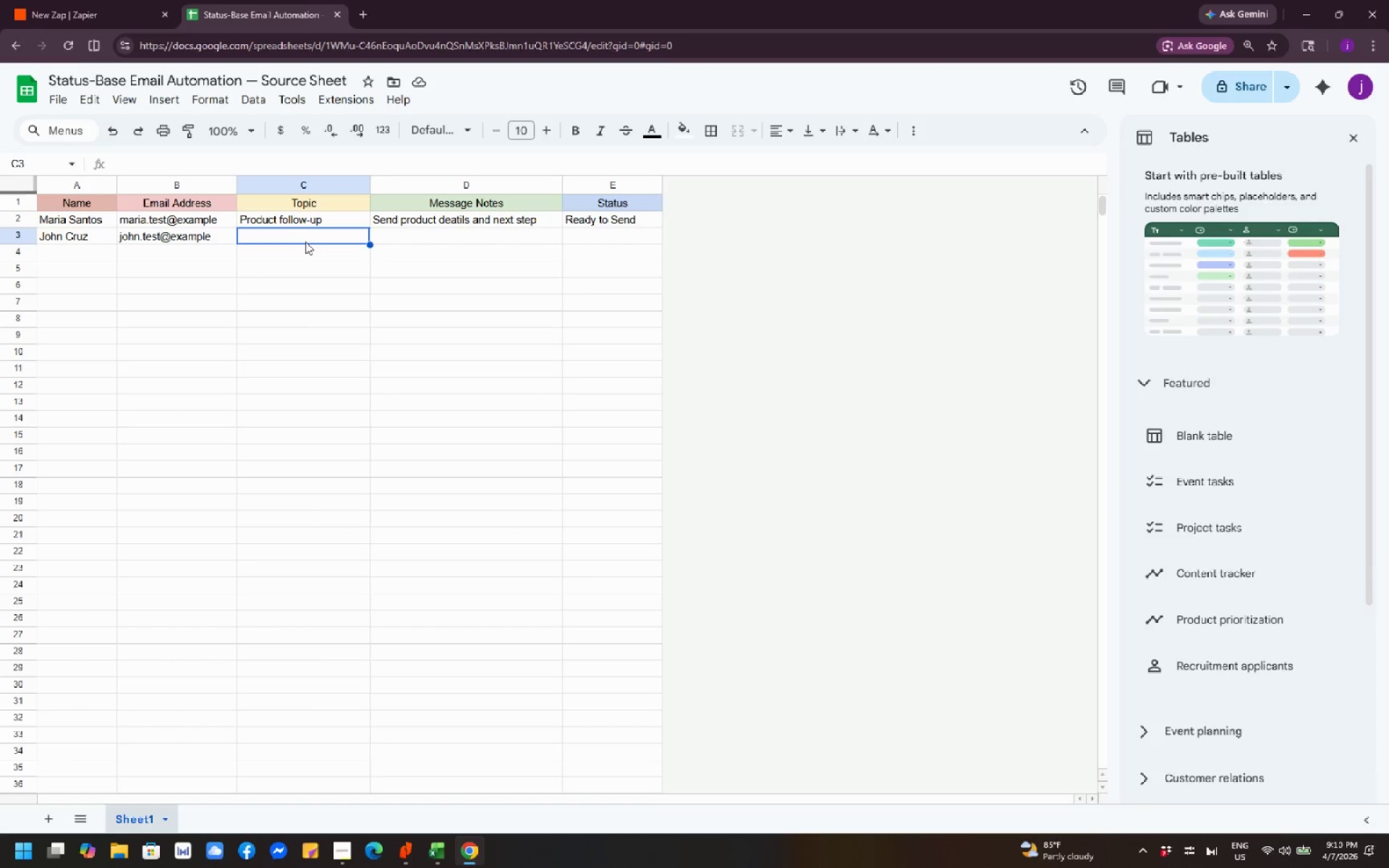 
type(Meeting Reminder)
 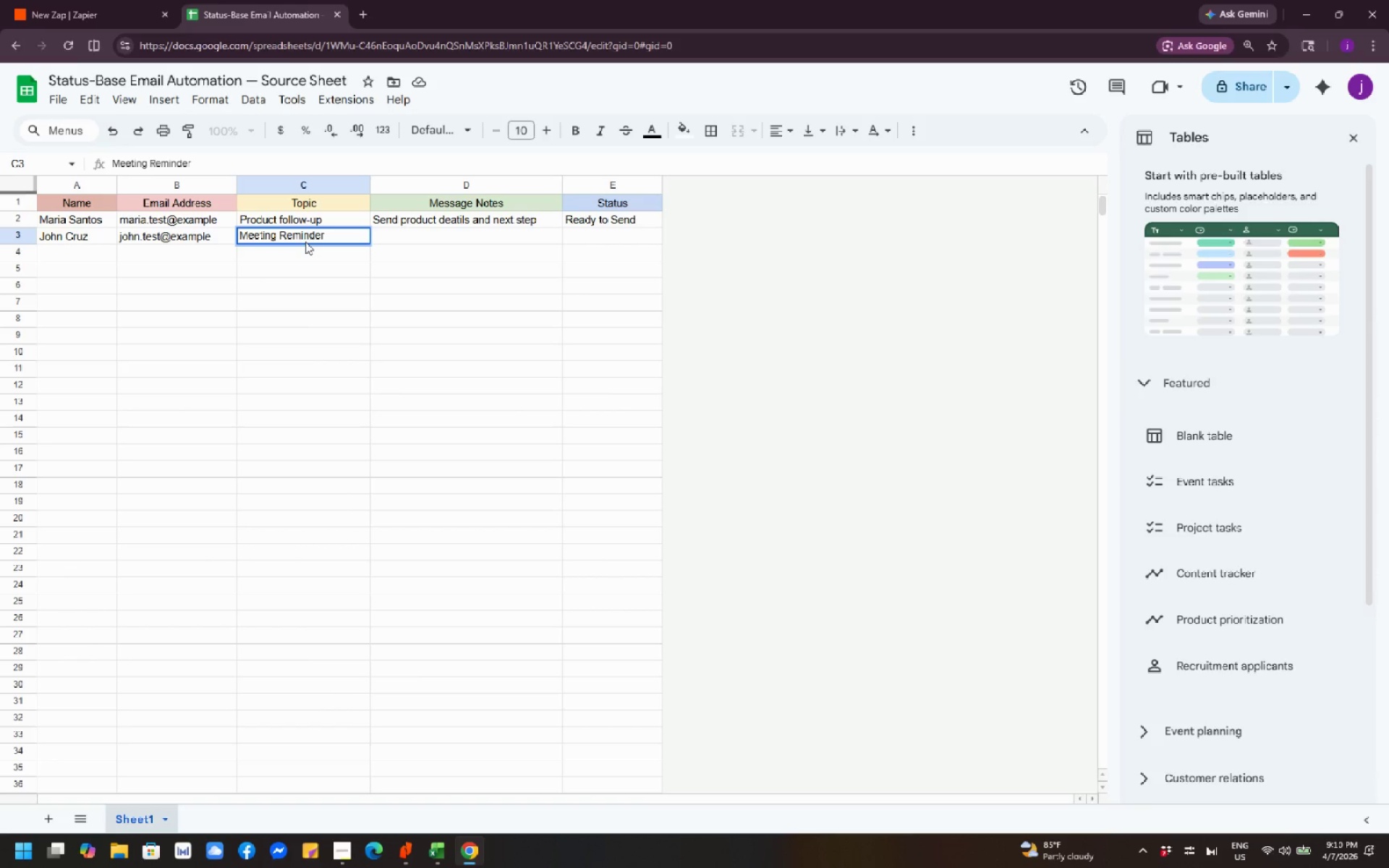 
left_click([362, 290])
 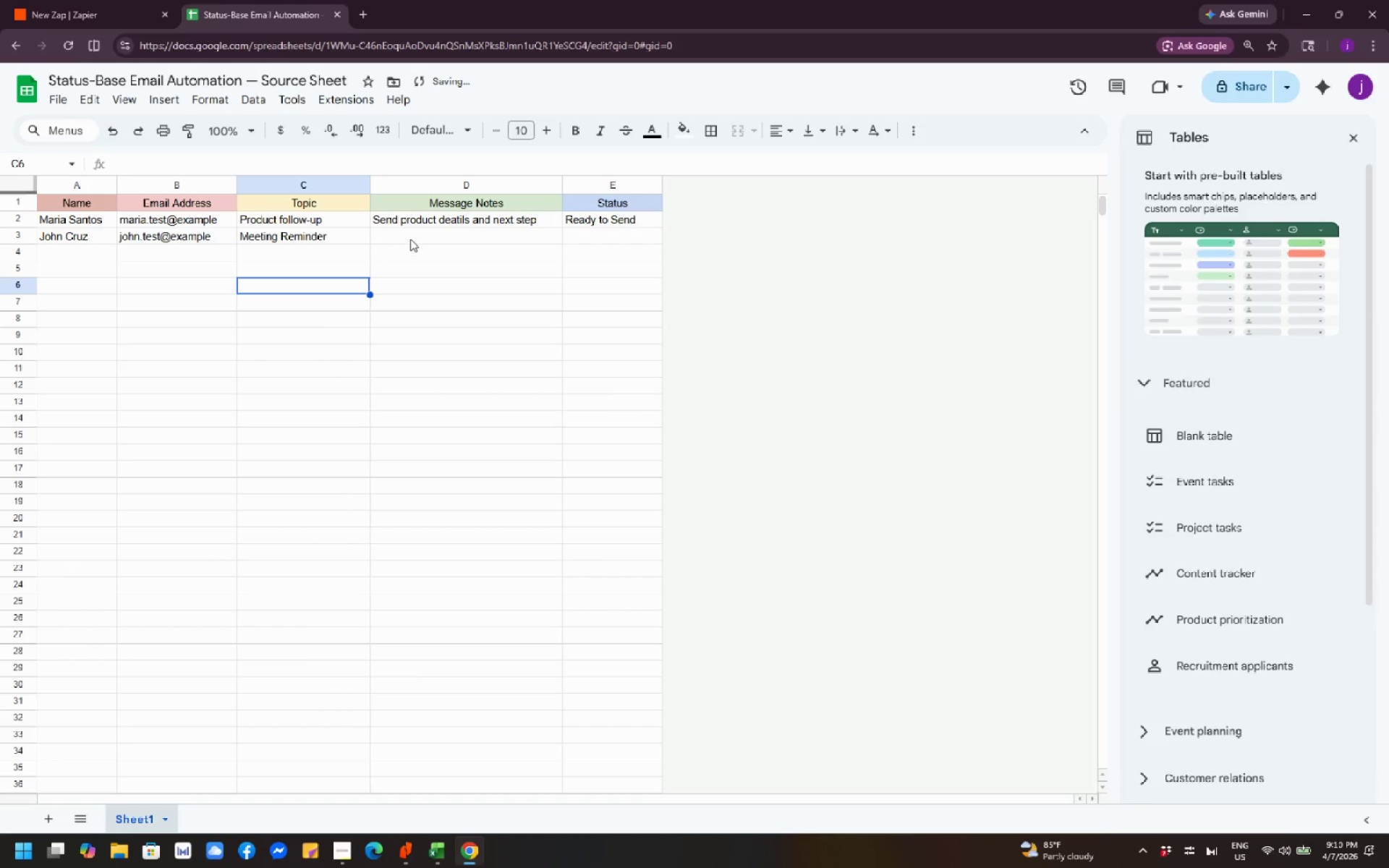 
left_click([415, 233])
 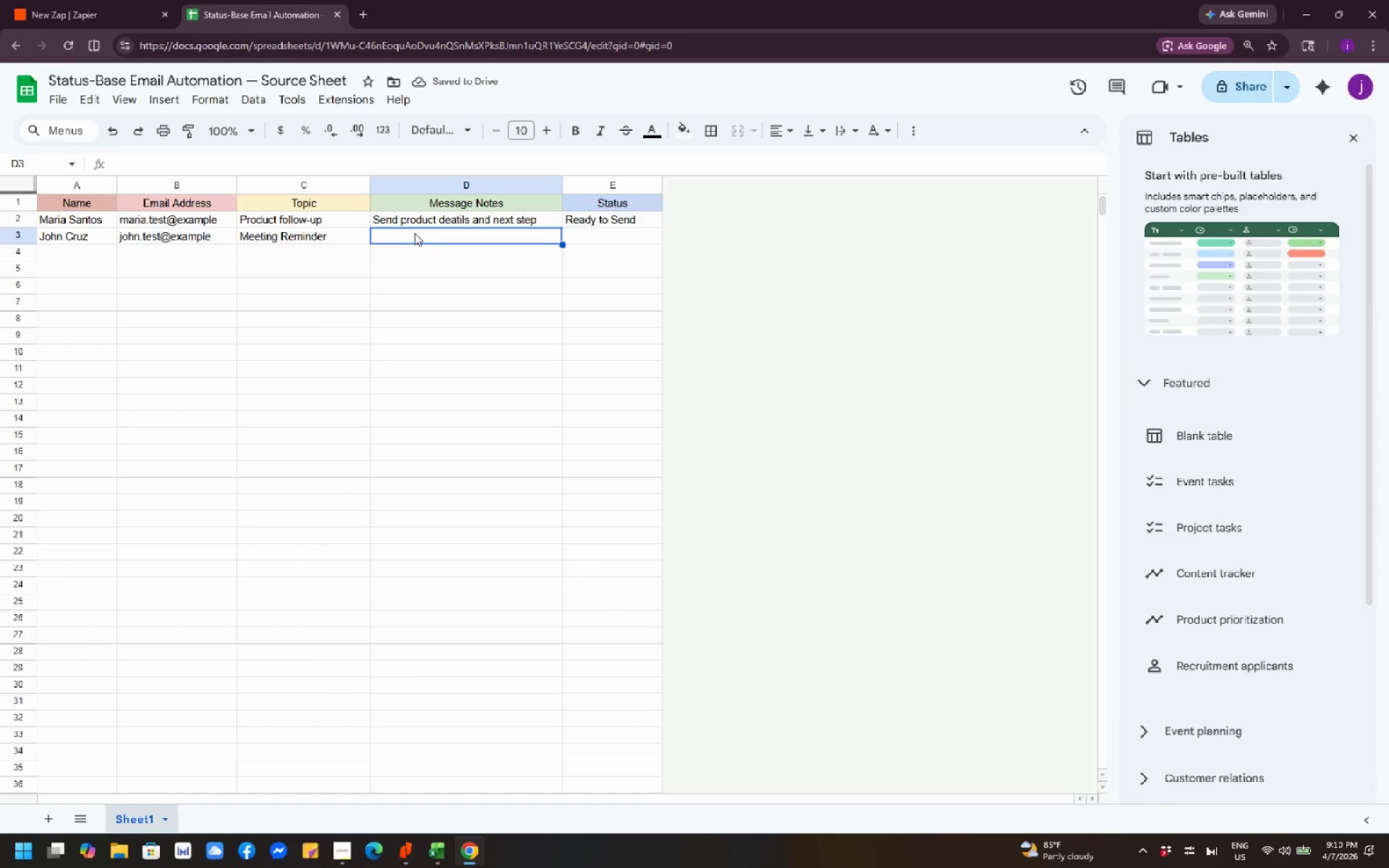 
type(Send reminder for tommorow call)
 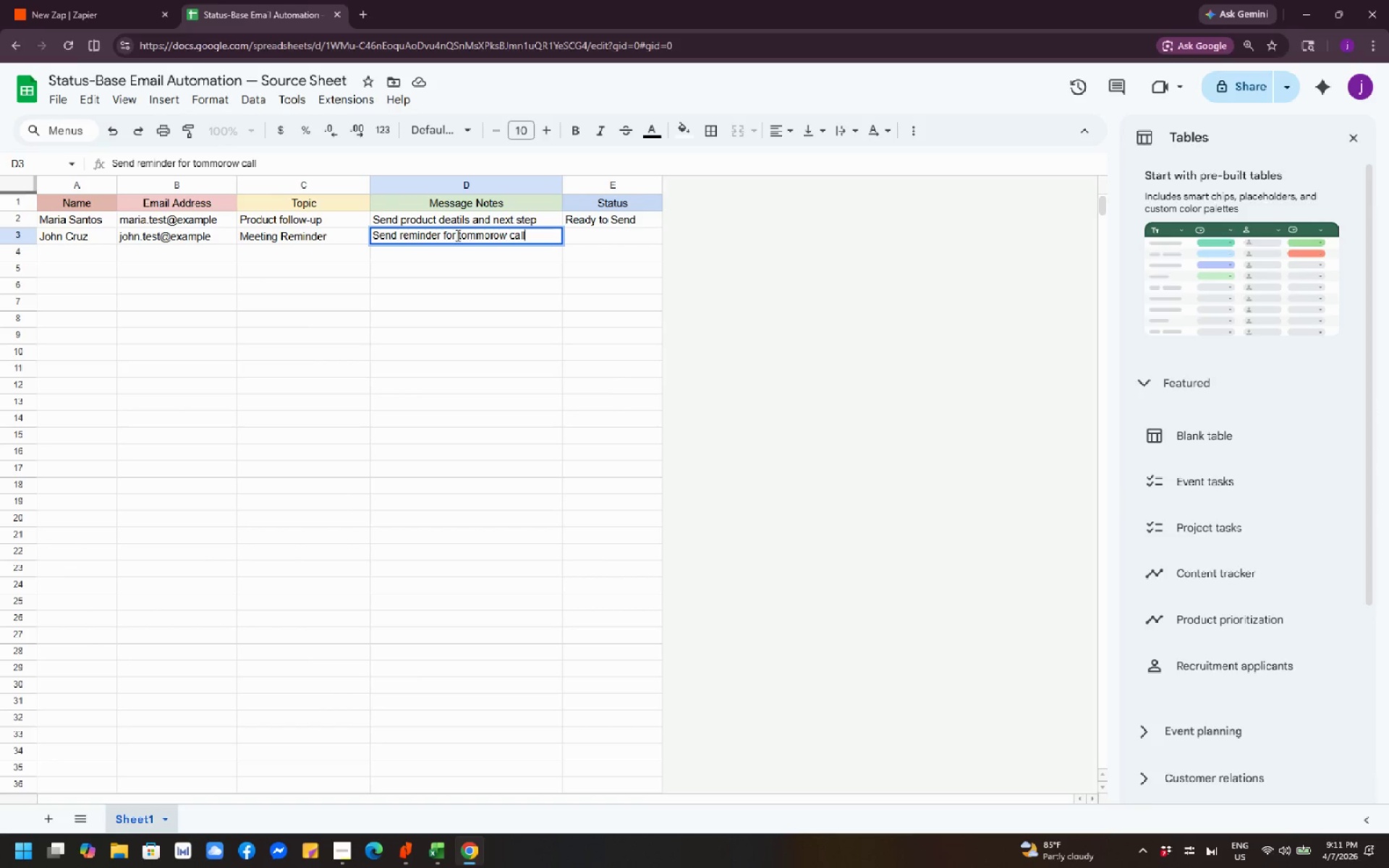 
left_click([619, 237])
 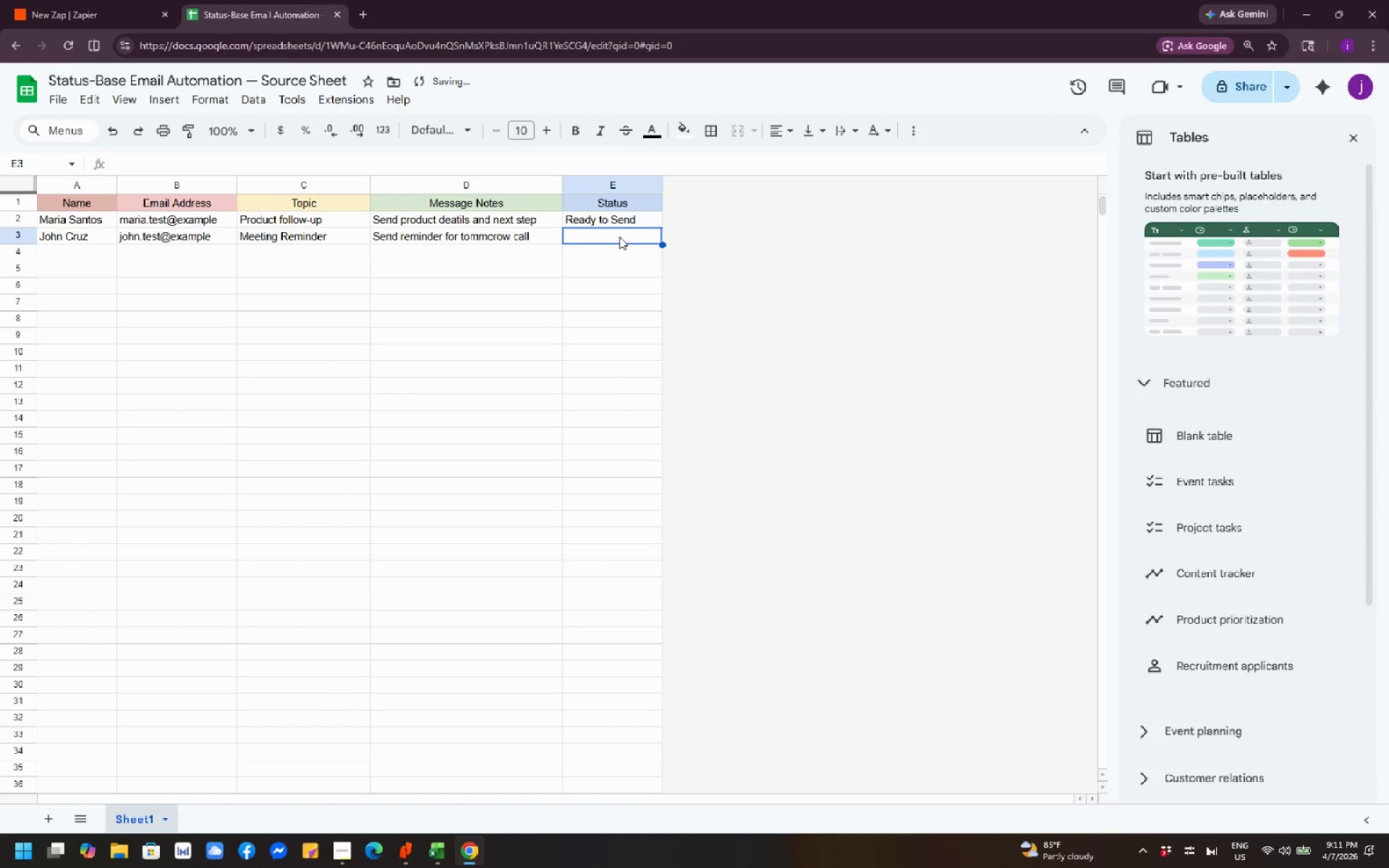 
type(Draft)
 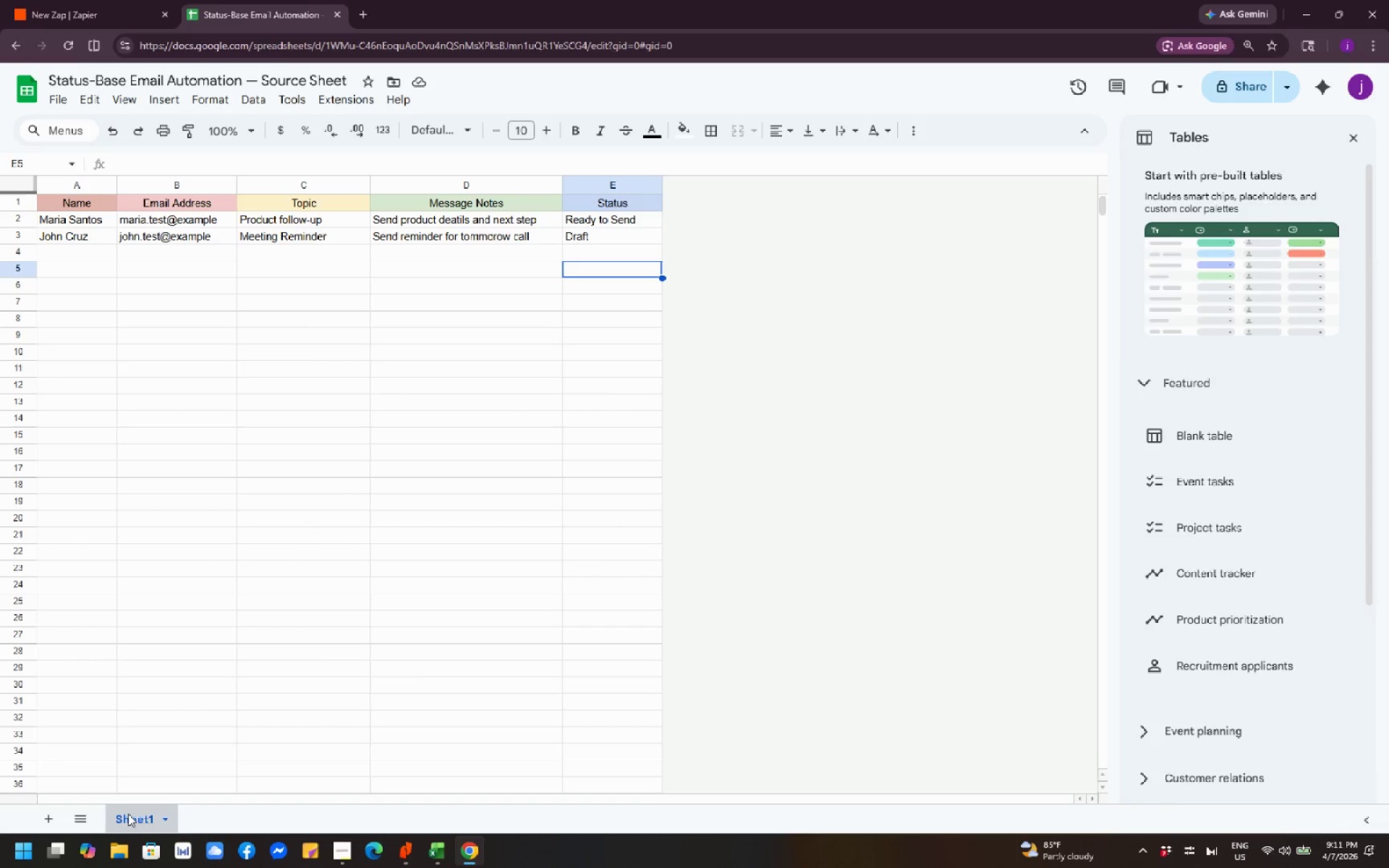 
wait(22.78)
 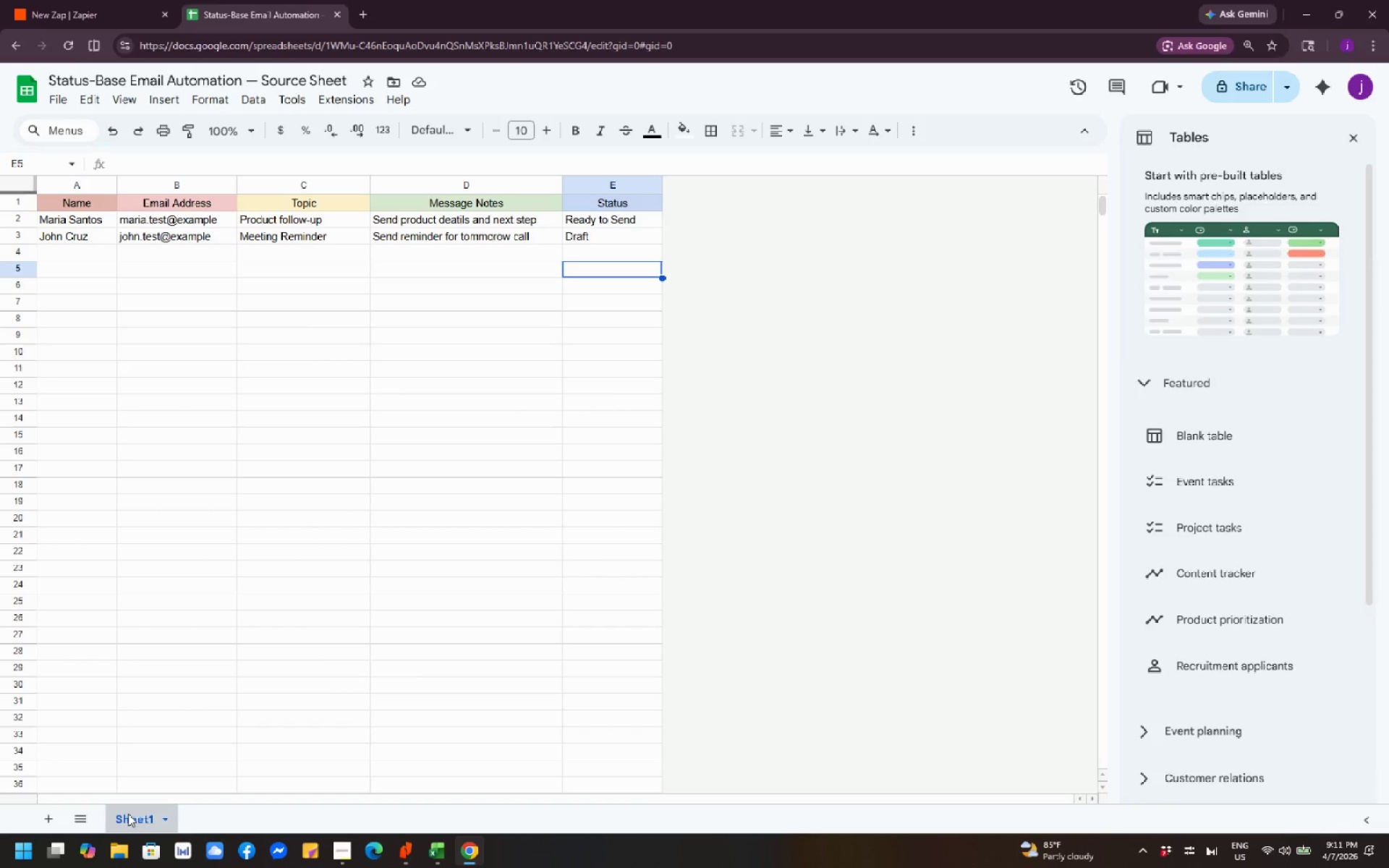 
double_click([140, 813])
 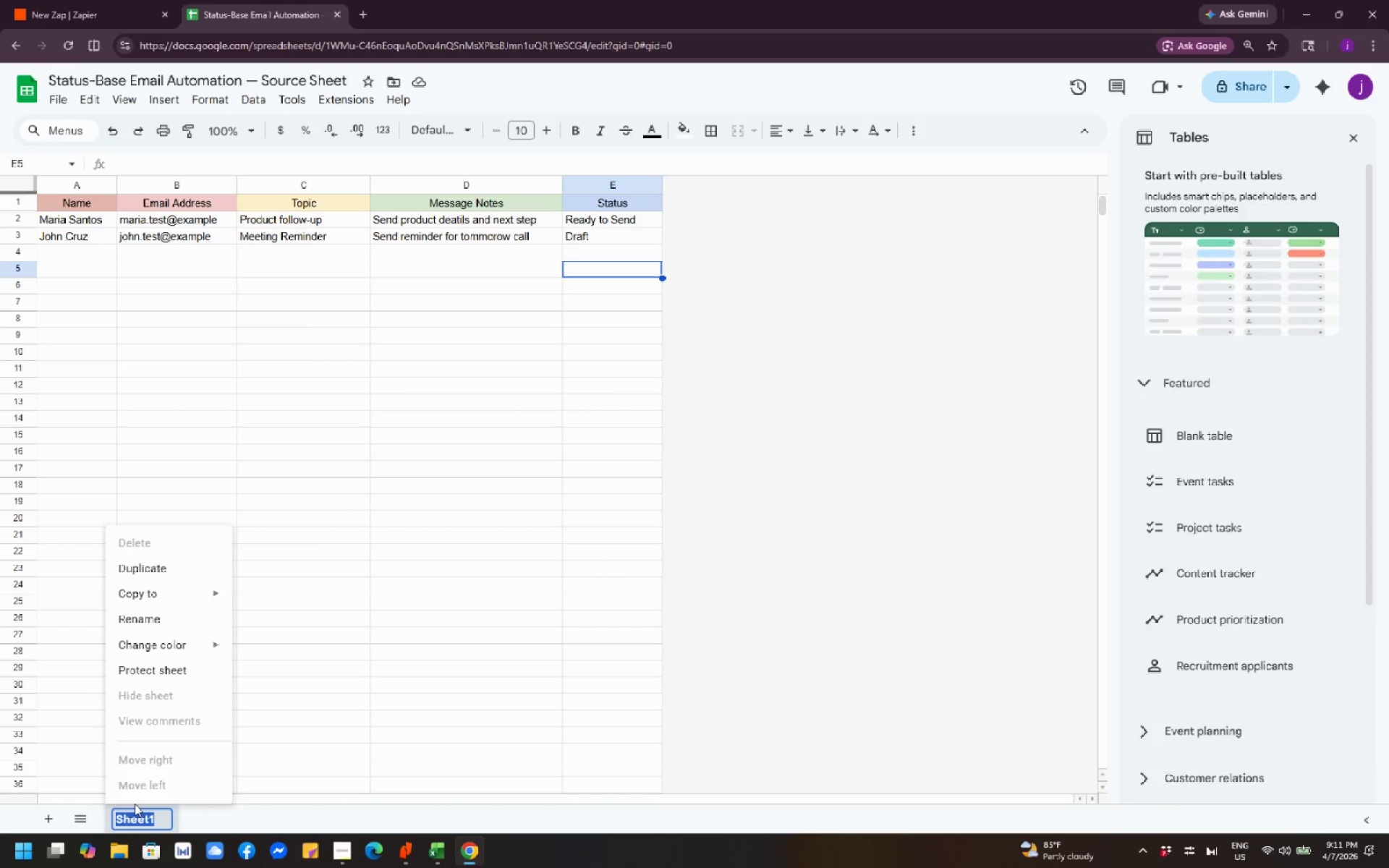 
type(Email Tracker)
 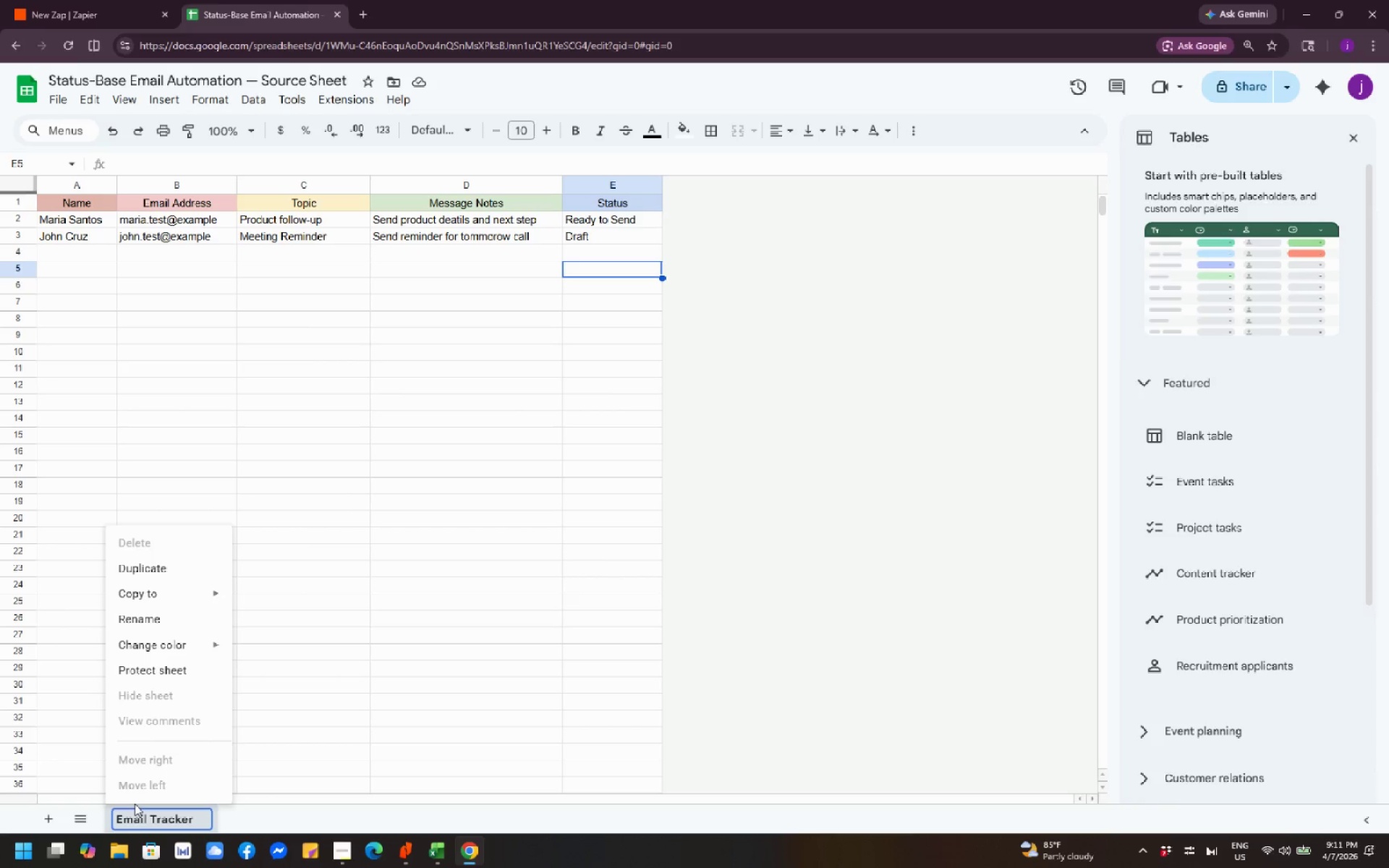 
left_click([247, 764])
 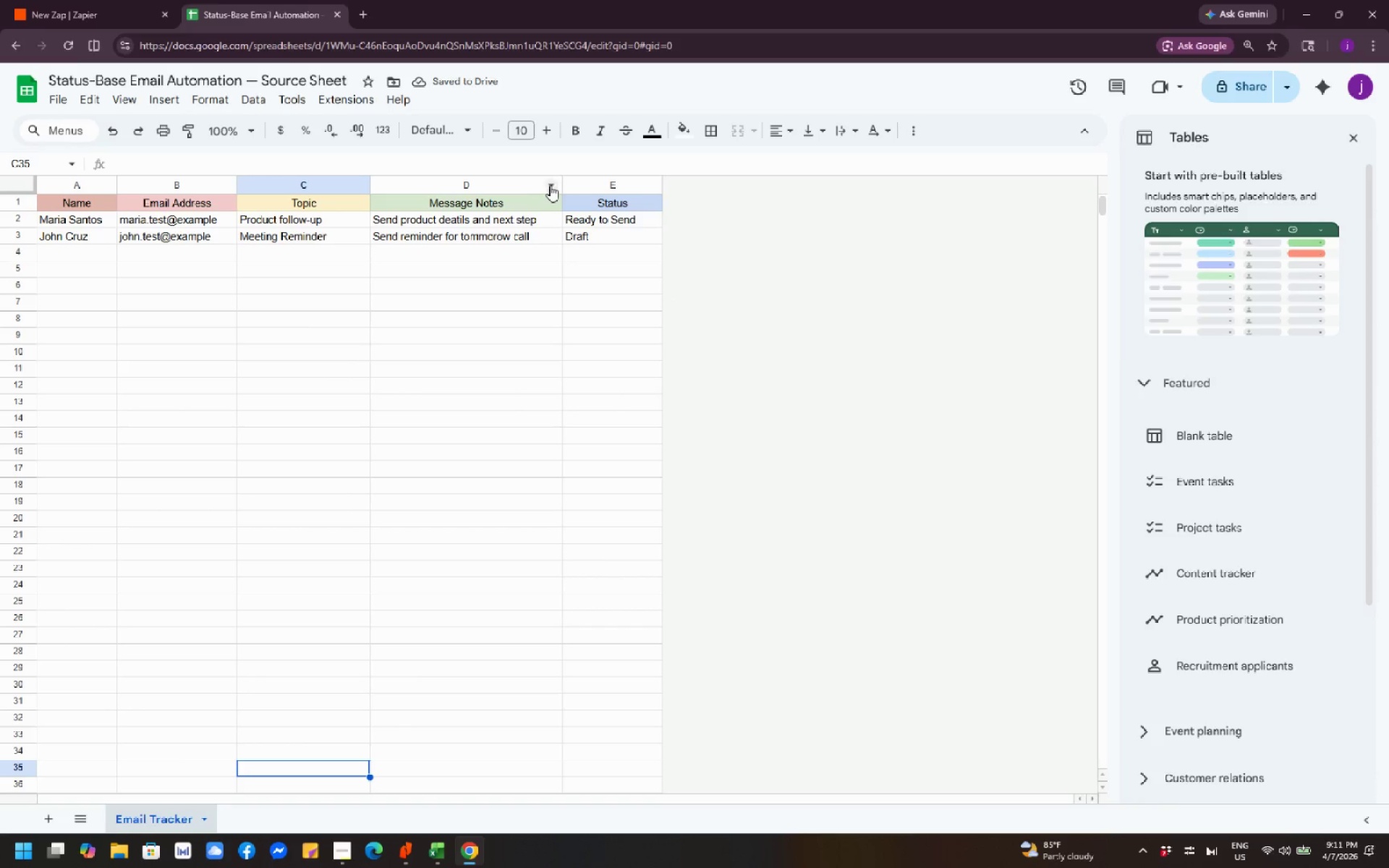 
wait(5.03)
 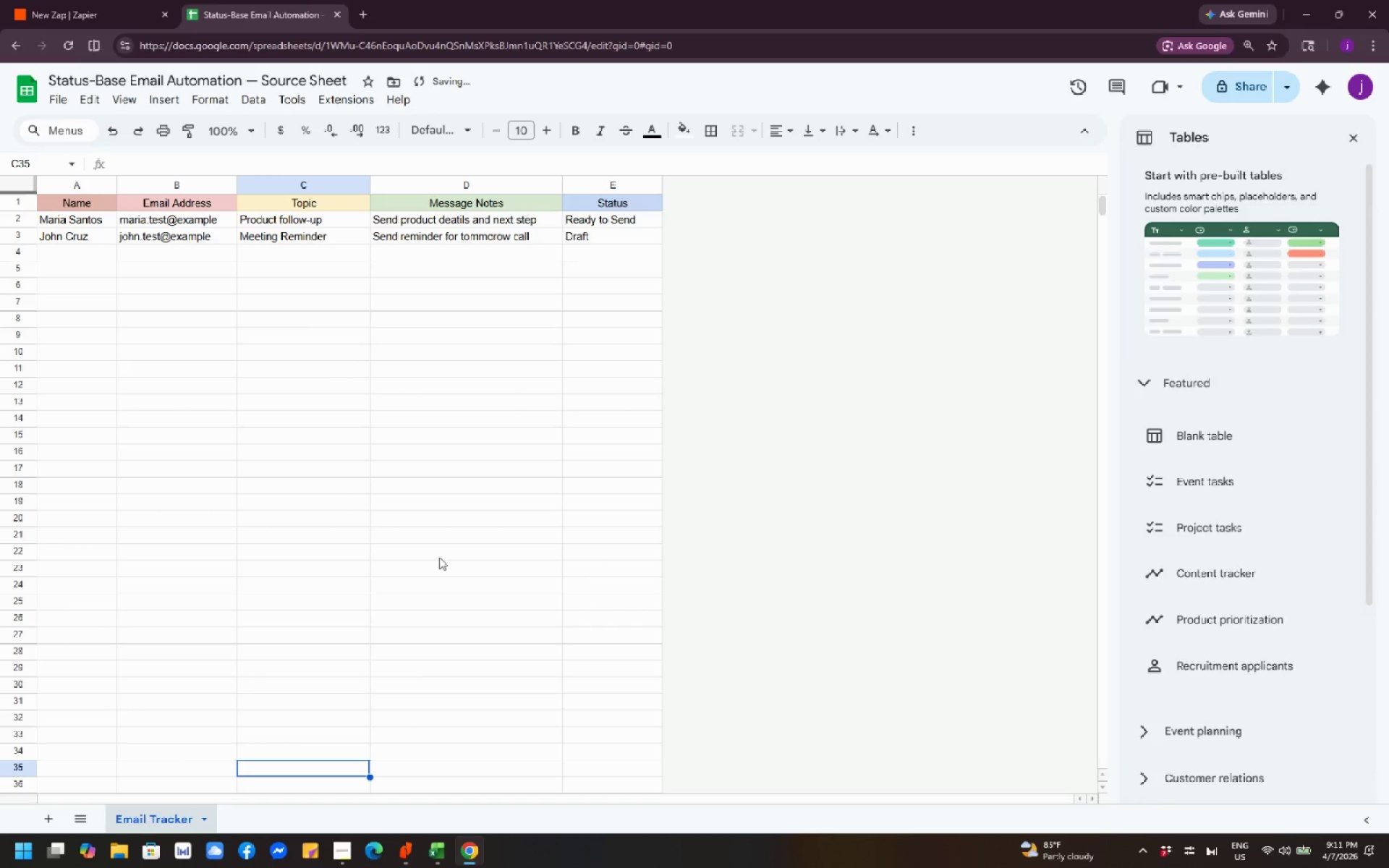 
left_click_drag(start_coordinate=[561, 183], to_coordinate=[600, 196])
 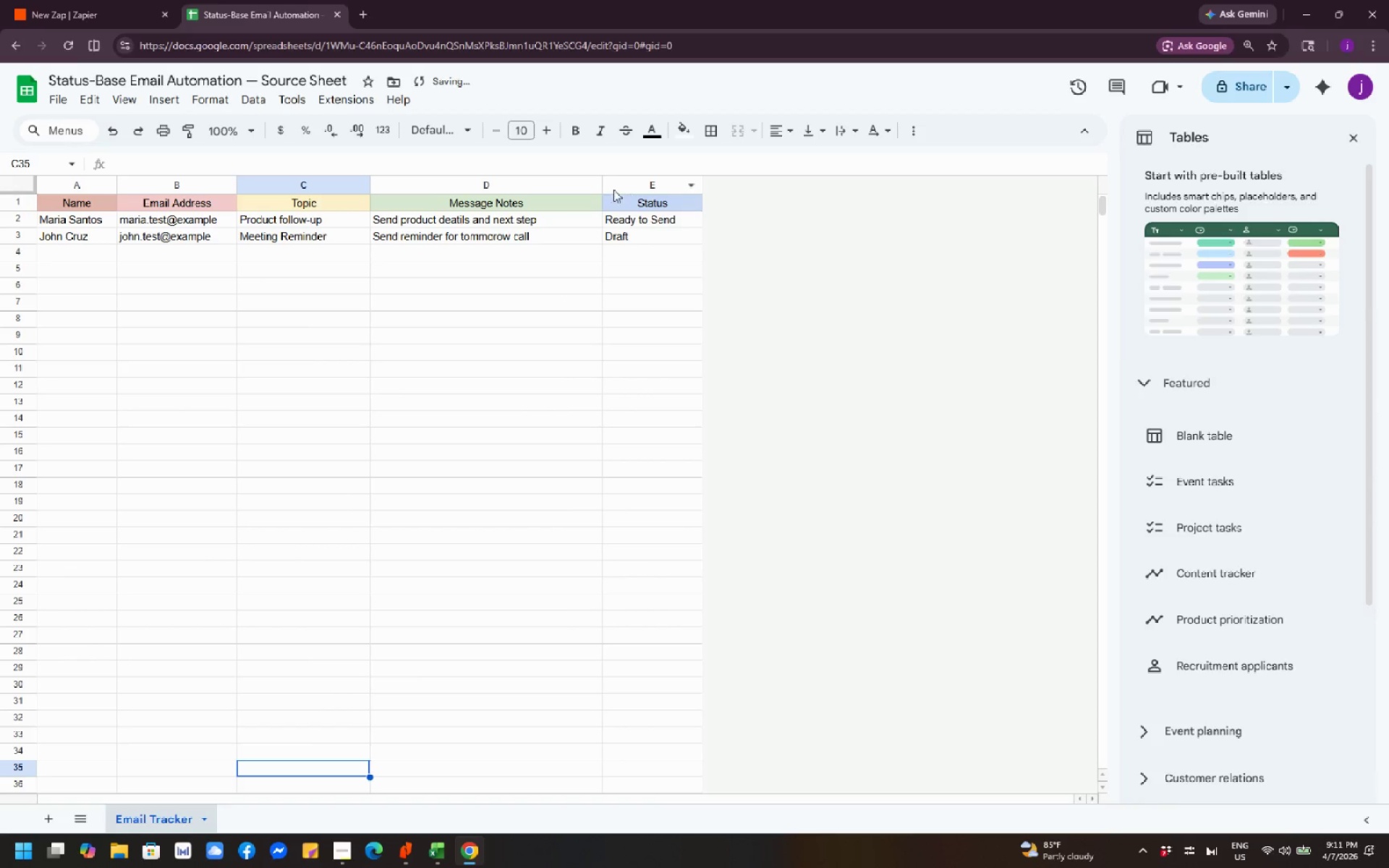 
left_click_drag(start_coordinate=[602, 182], to_coordinate=[629, 191])
 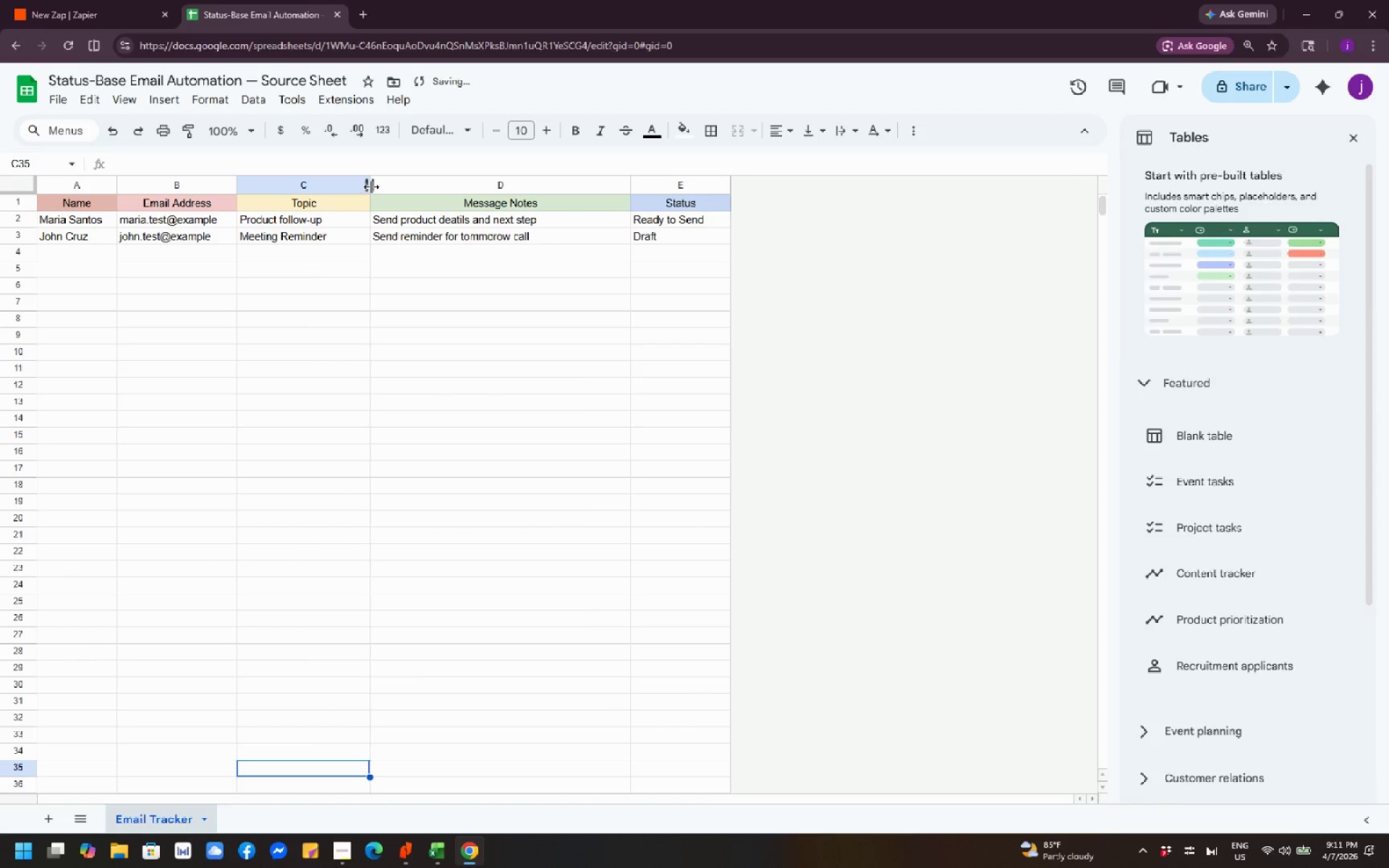 
left_click_drag(start_coordinate=[371, 184], to_coordinate=[394, 194])
 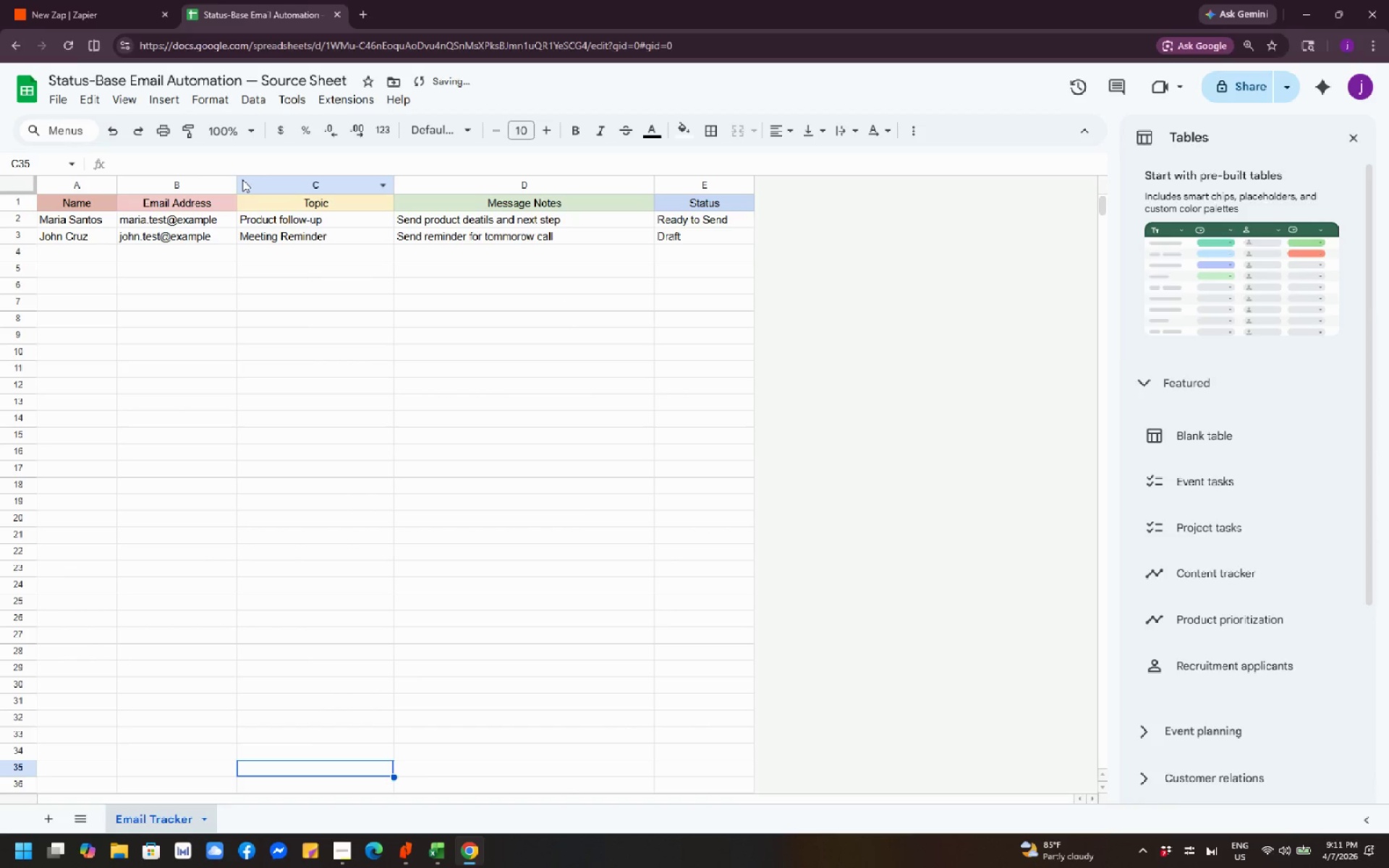 
left_click([236, 177])
 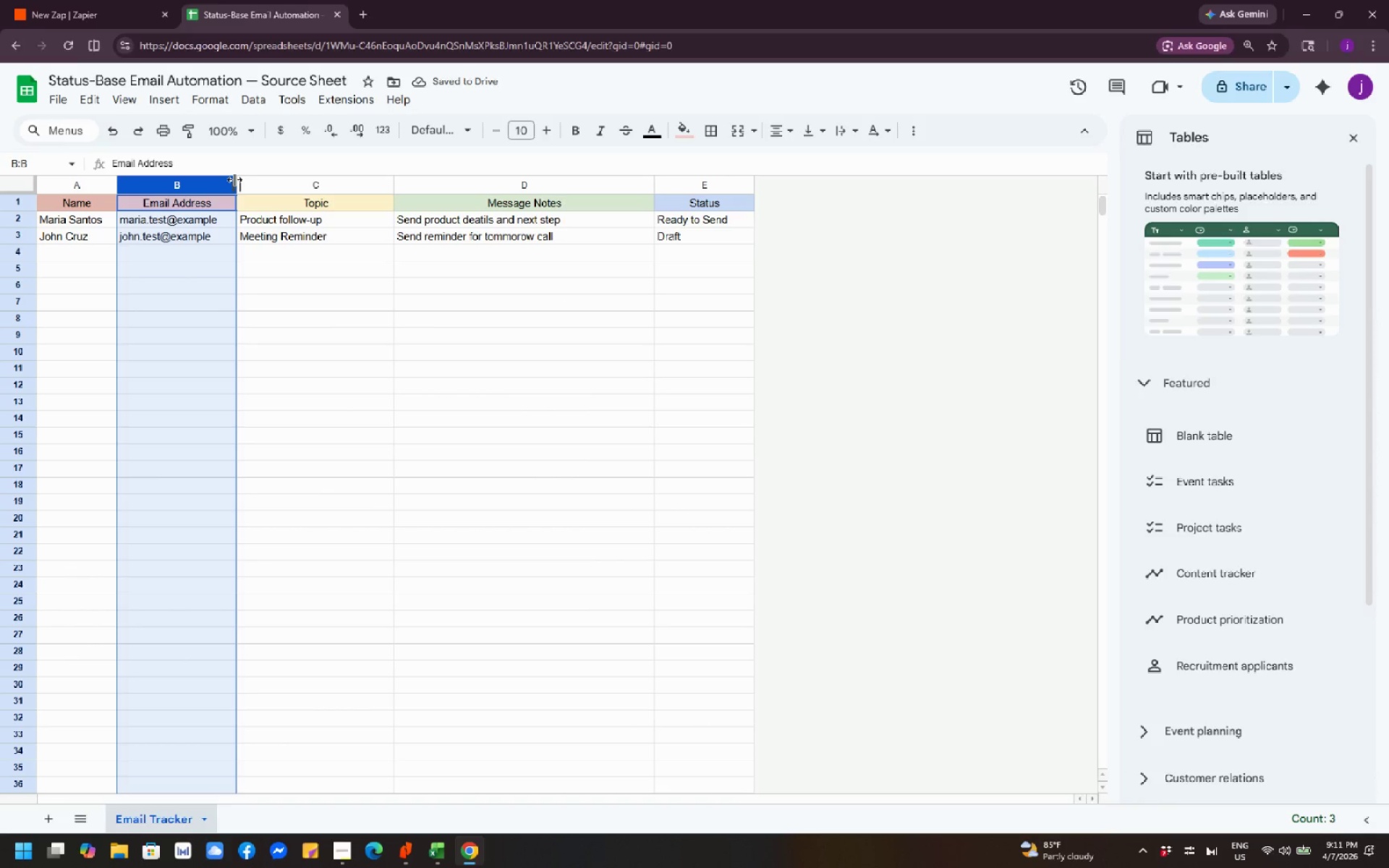 
left_click_drag(start_coordinate=[234, 179], to_coordinate=[254, 190])
 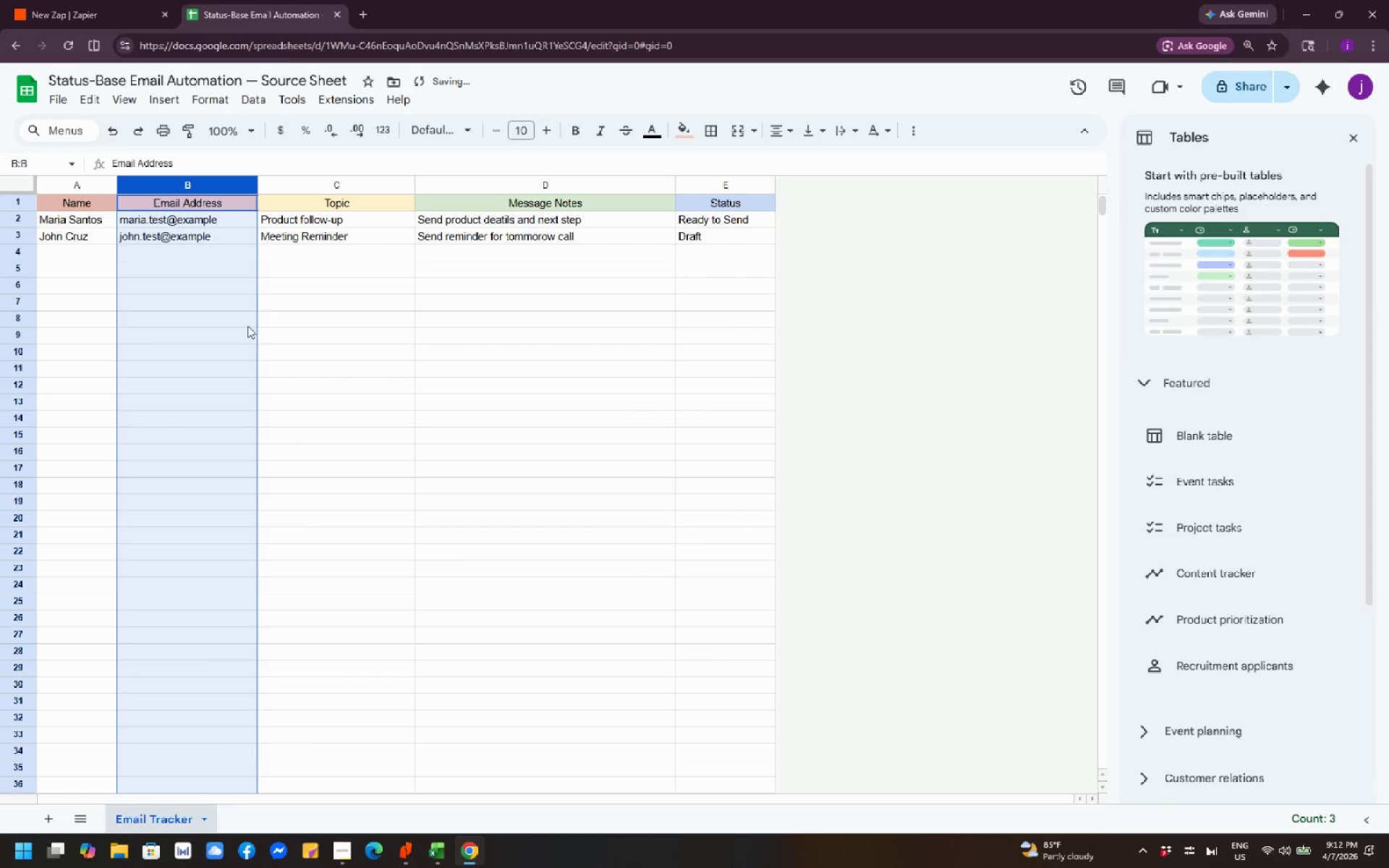 
left_click([223, 351])
 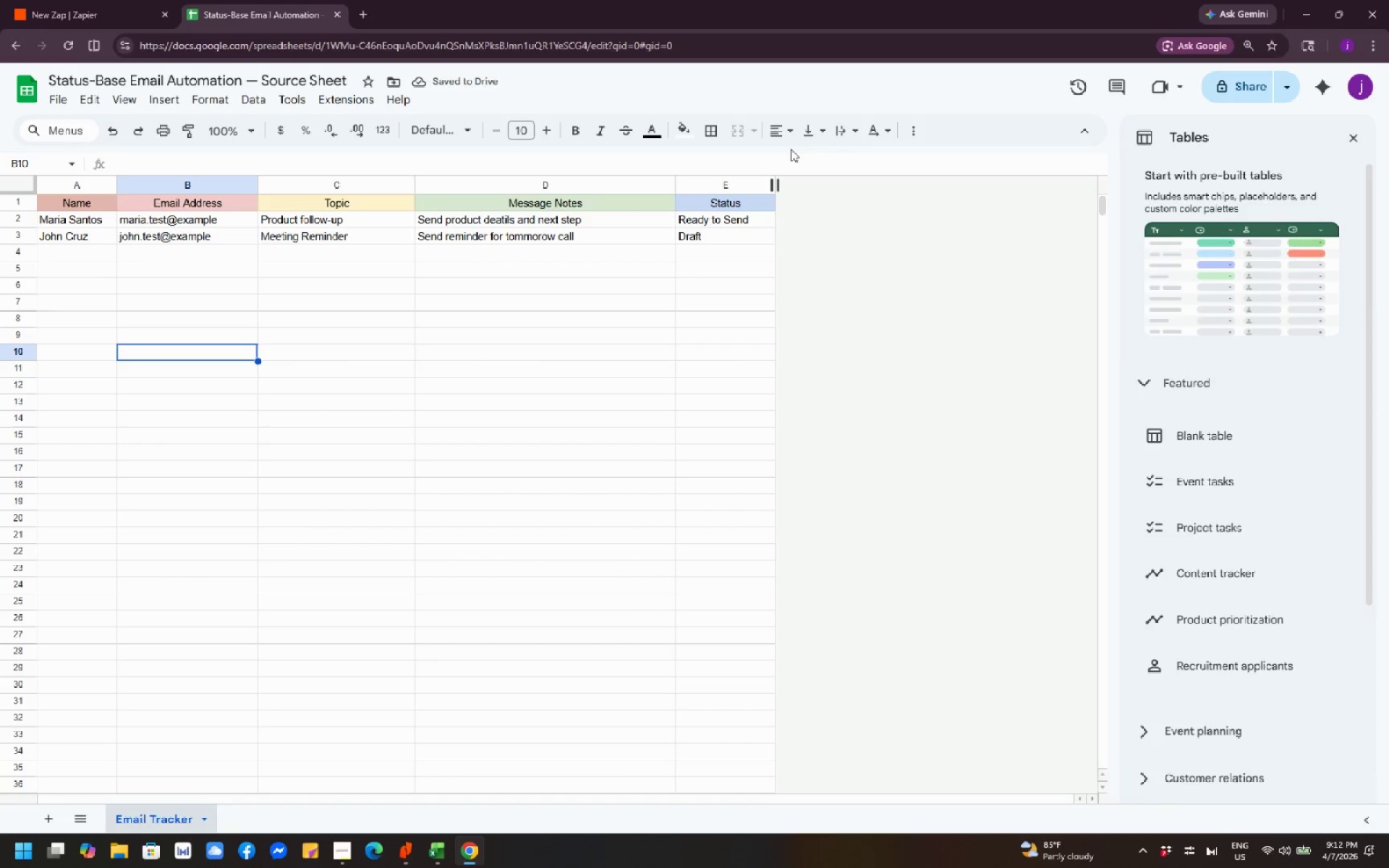 
left_click([762, 259])
 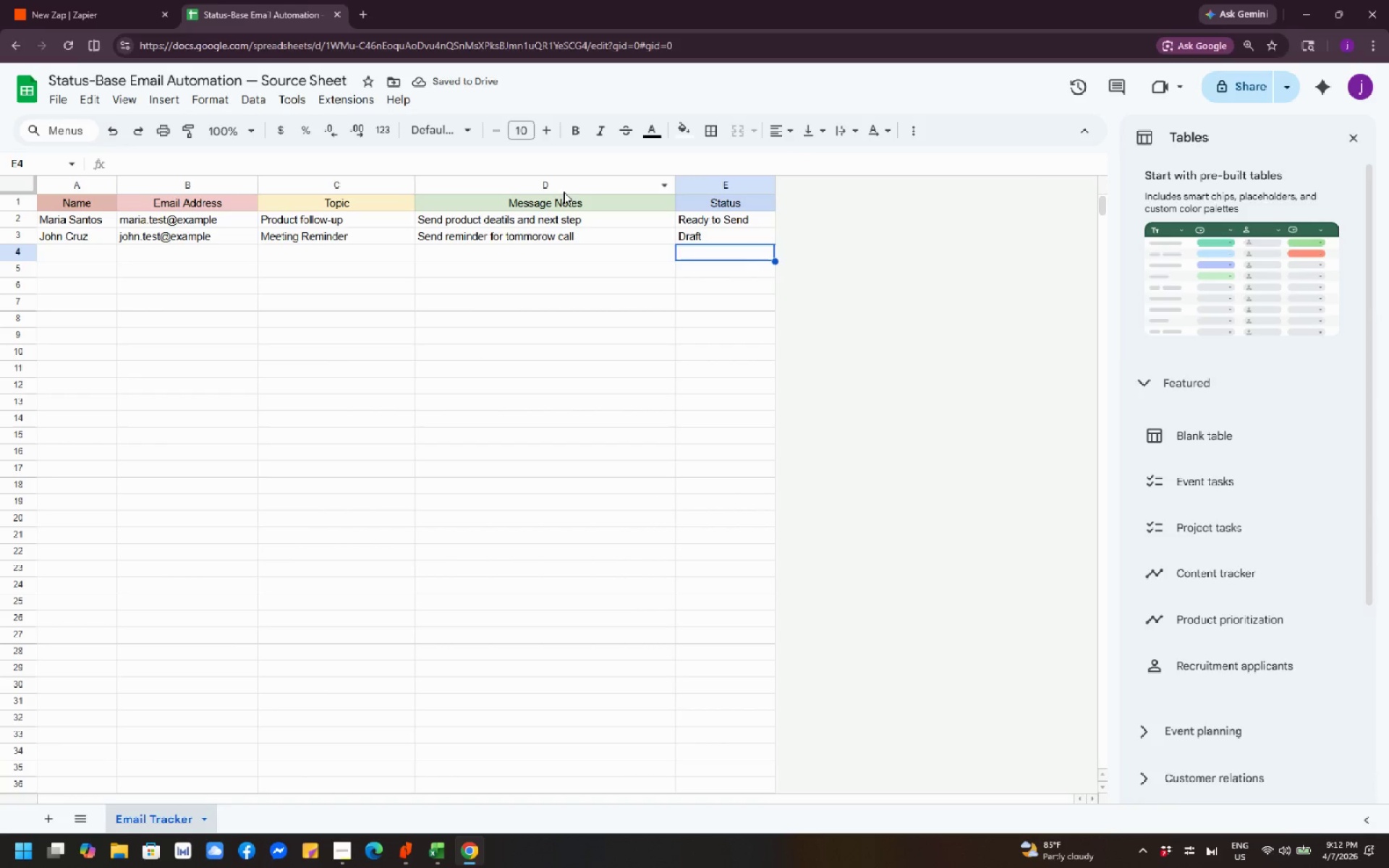 
left_click([560, 253])
 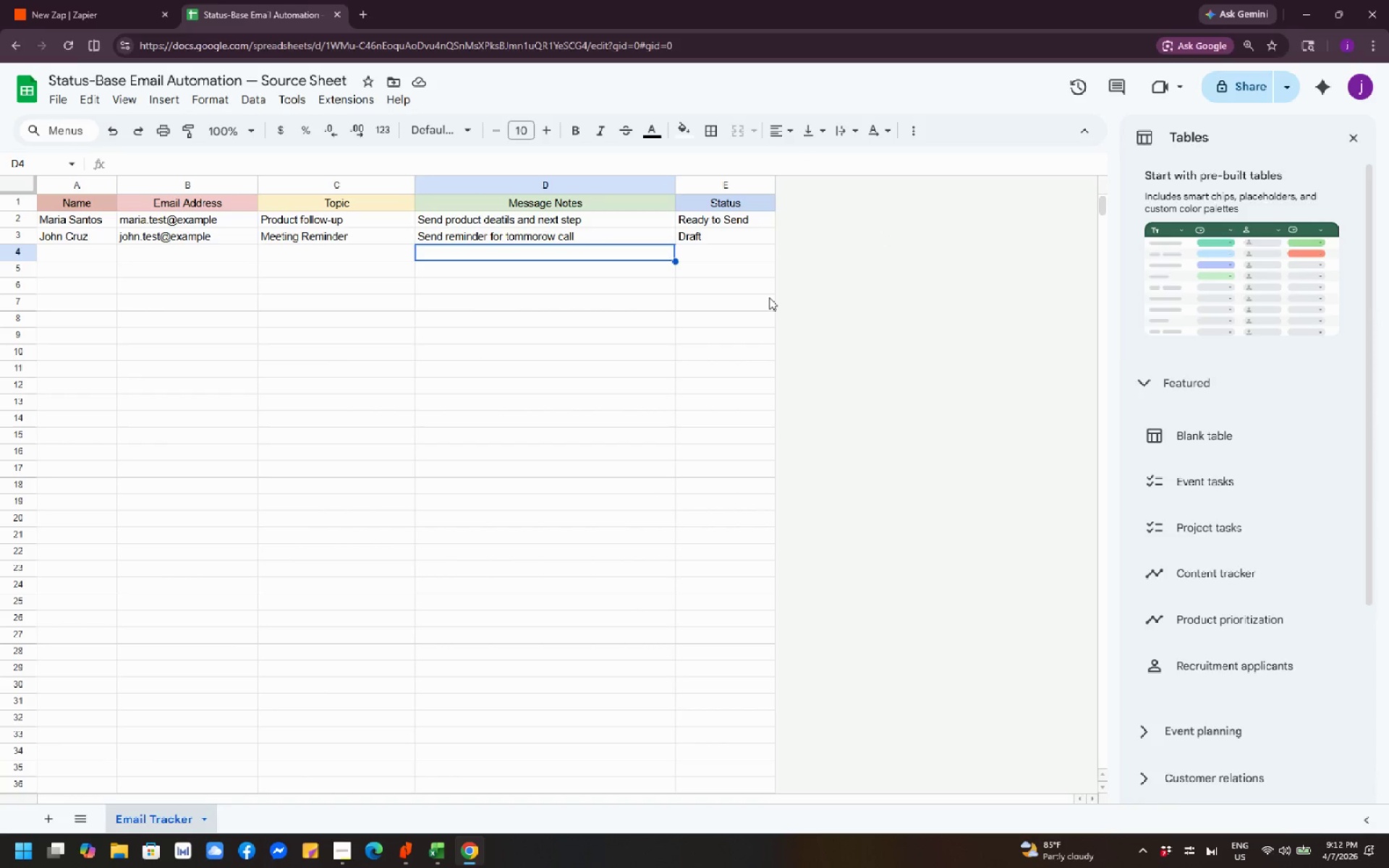 
double_click([228, 458])
 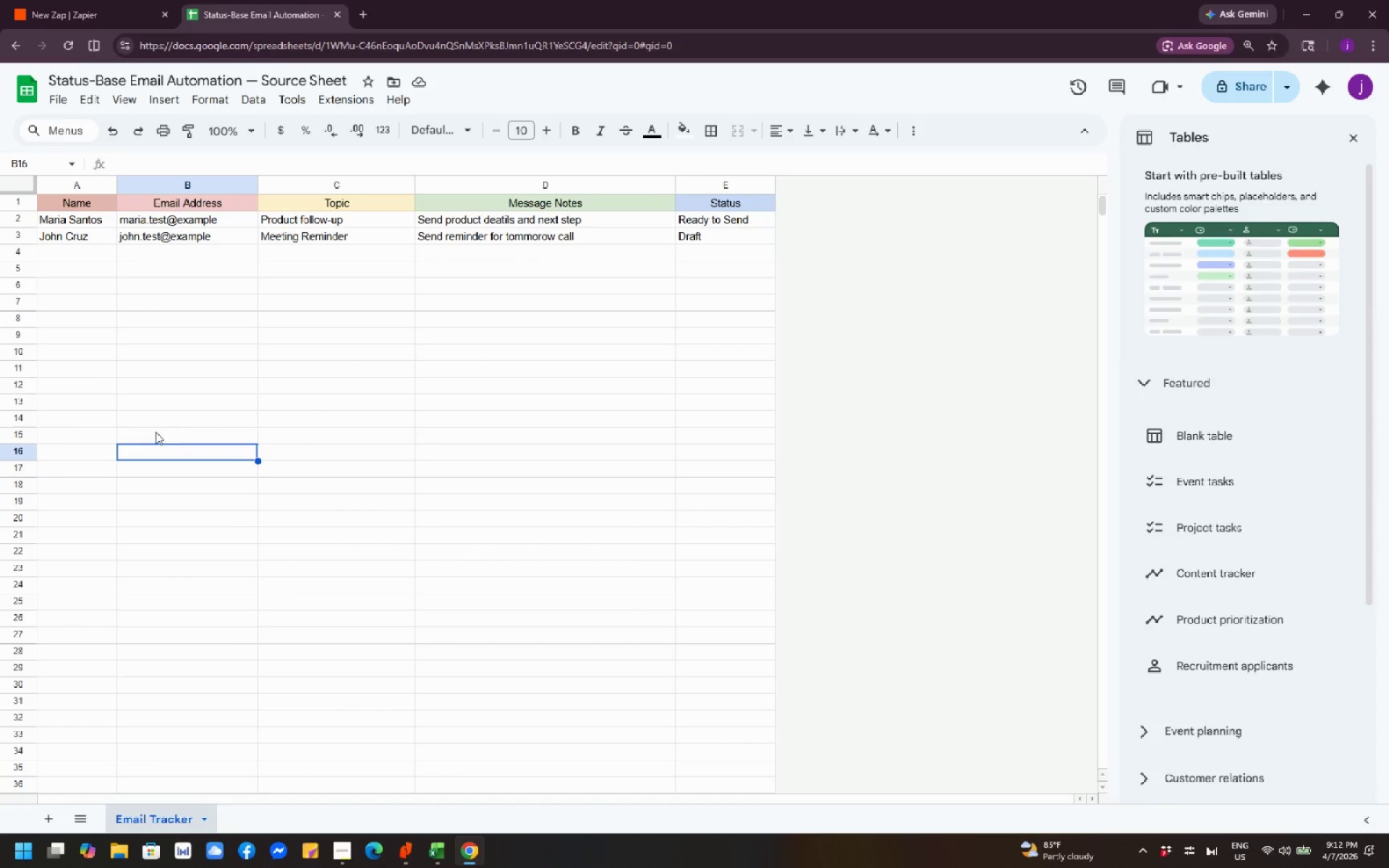 
triple_click([156, 432])
 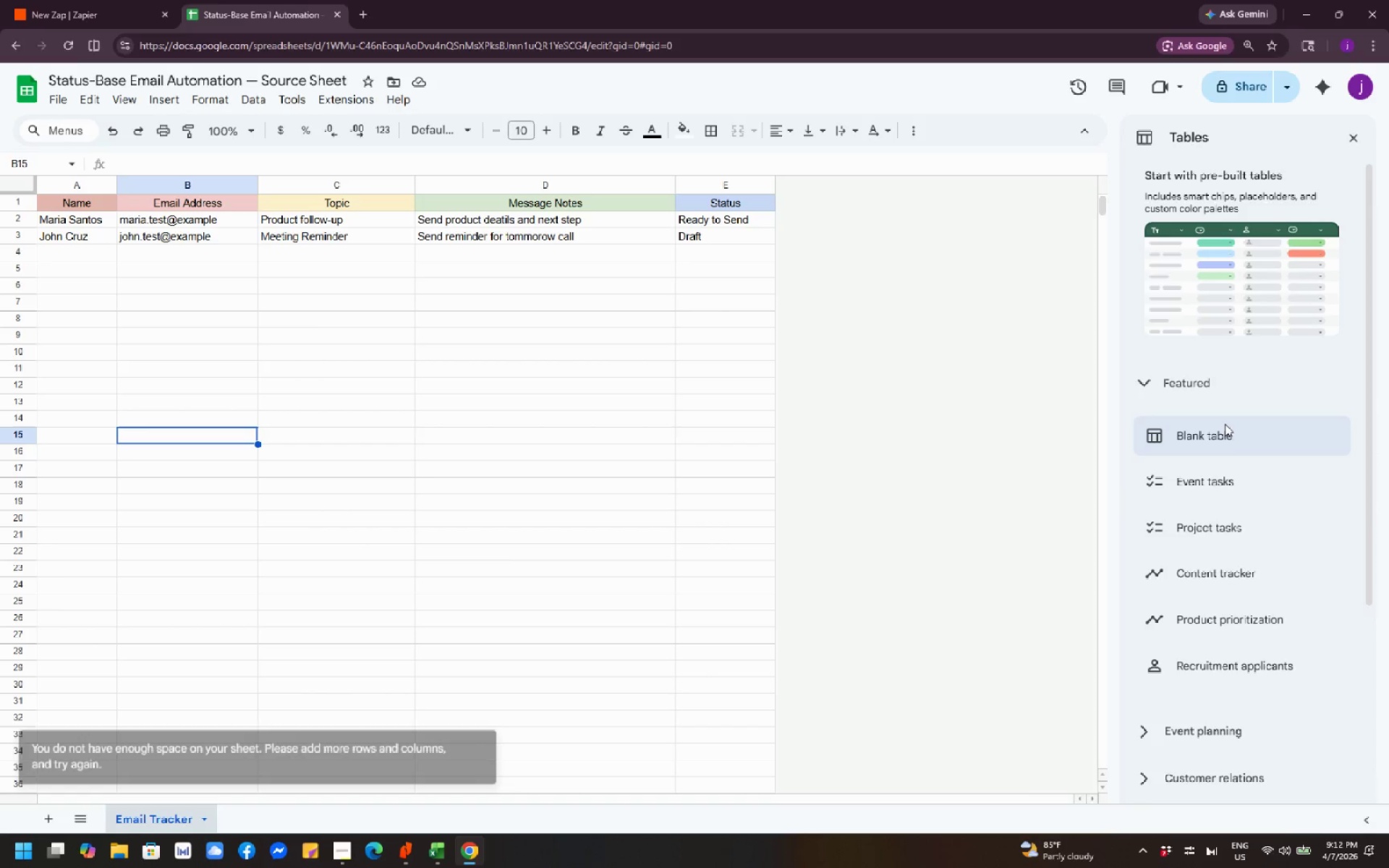 
left_click([1226, 435])
 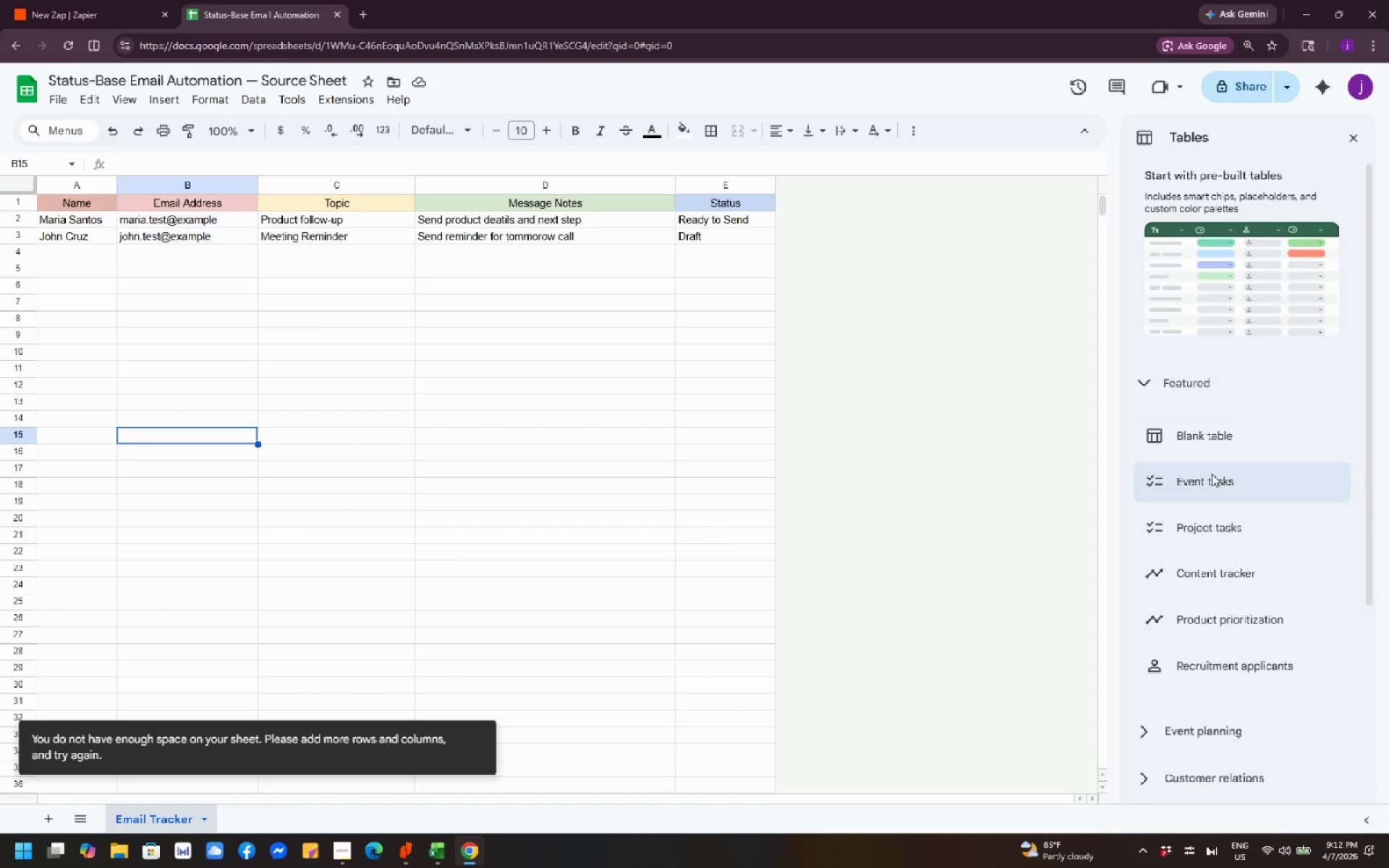 
wait(8.86)
 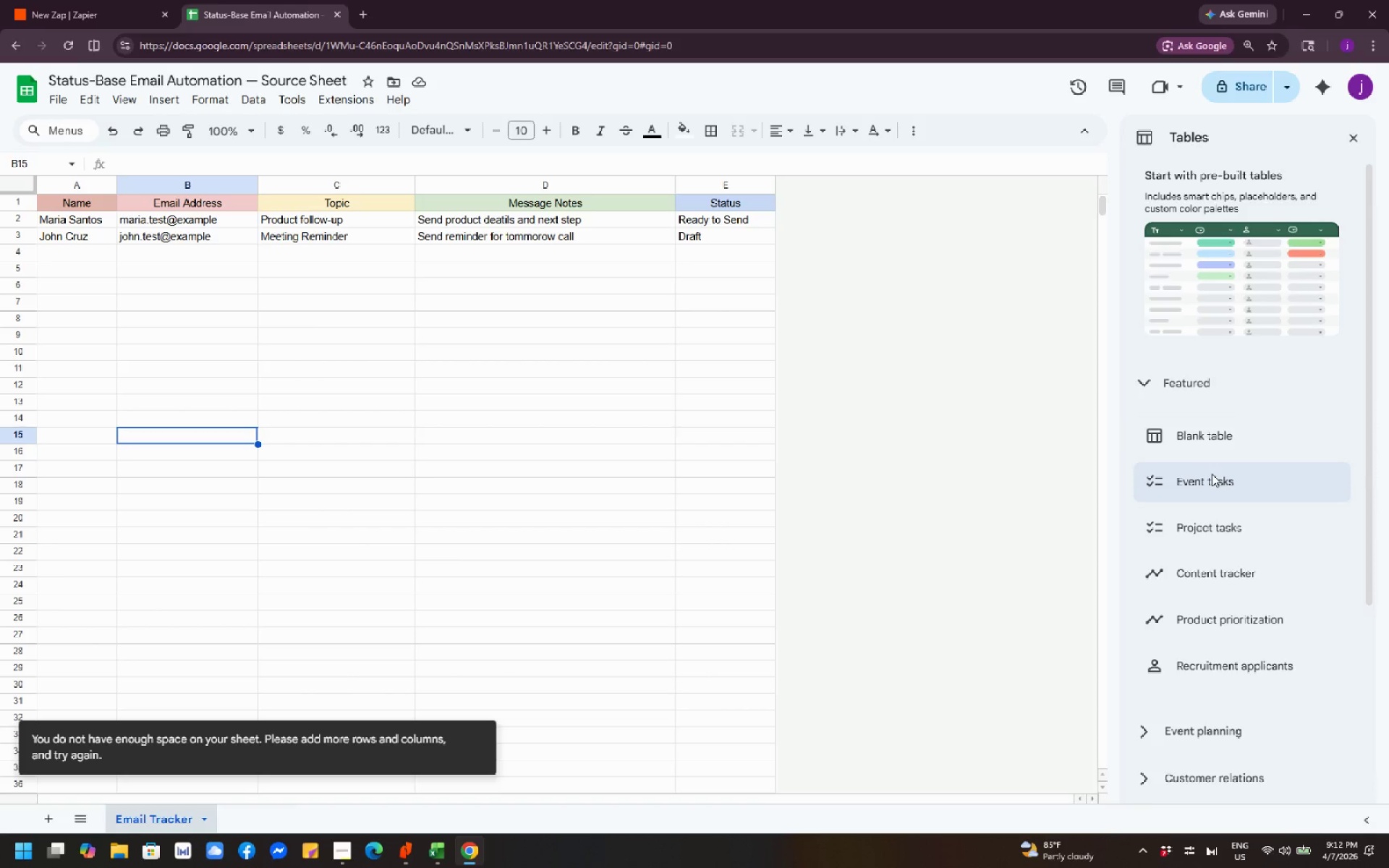 
left_click([1194, 444])
 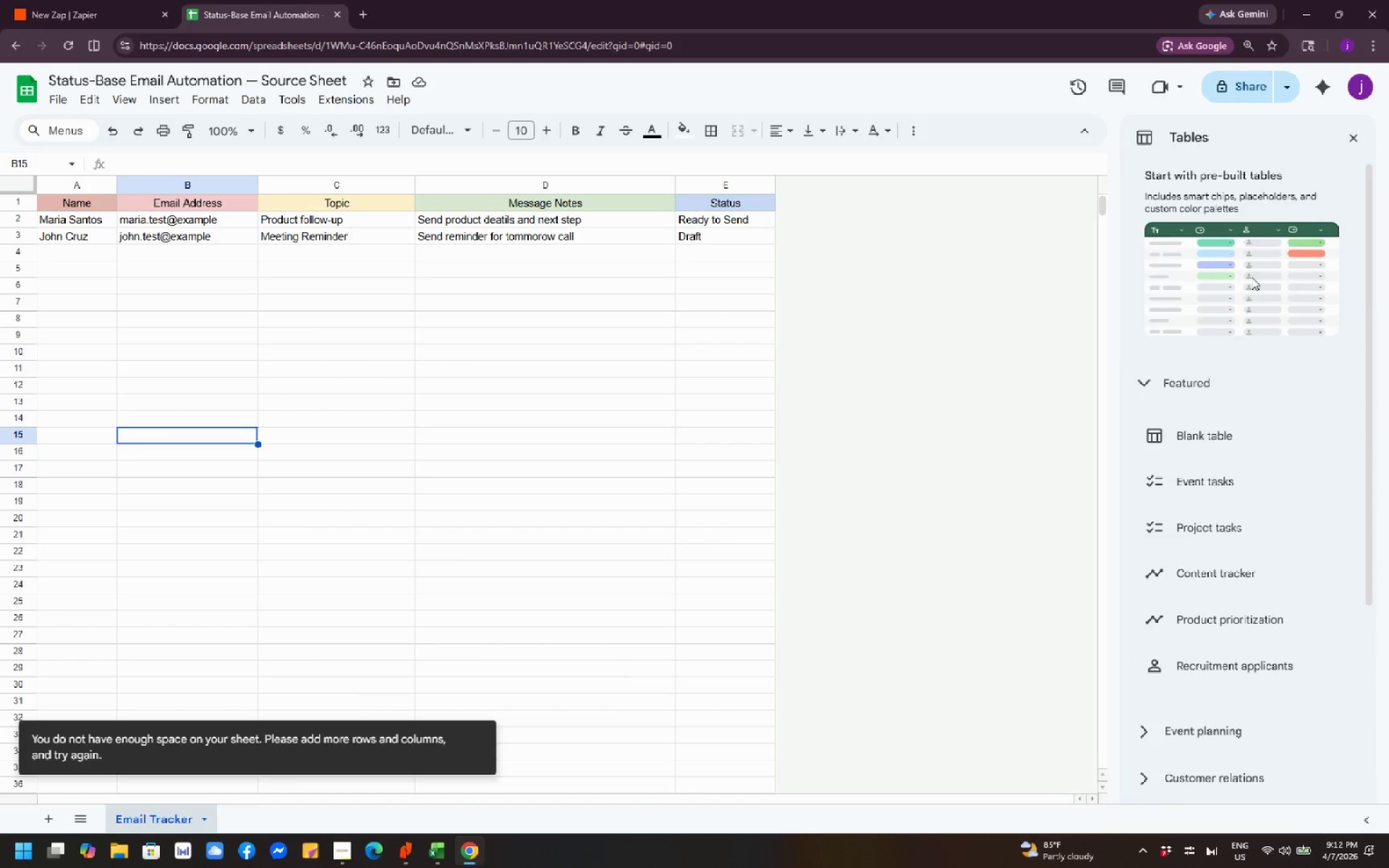 
left_click([1252, 277])
 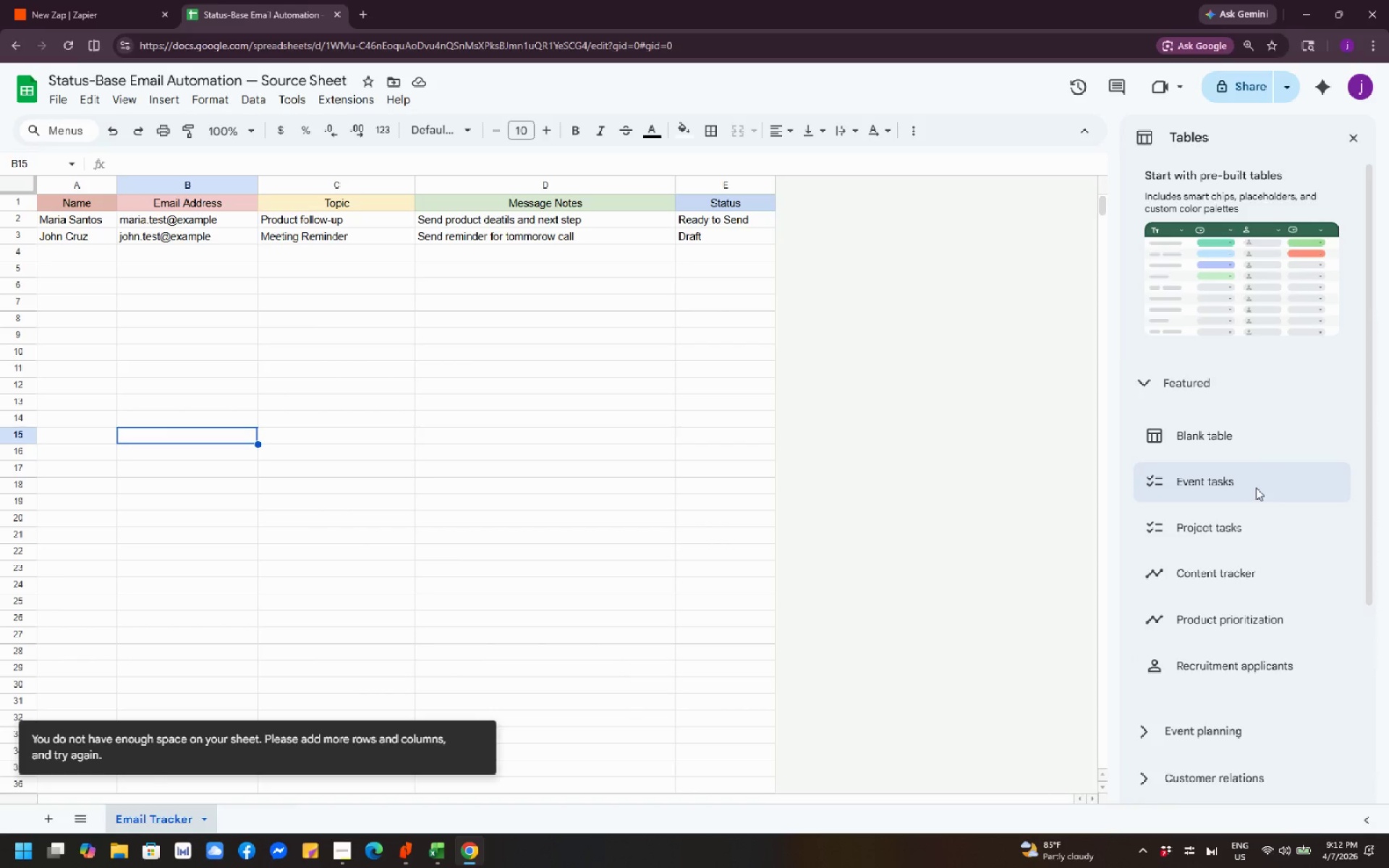 
wait(8.78)
 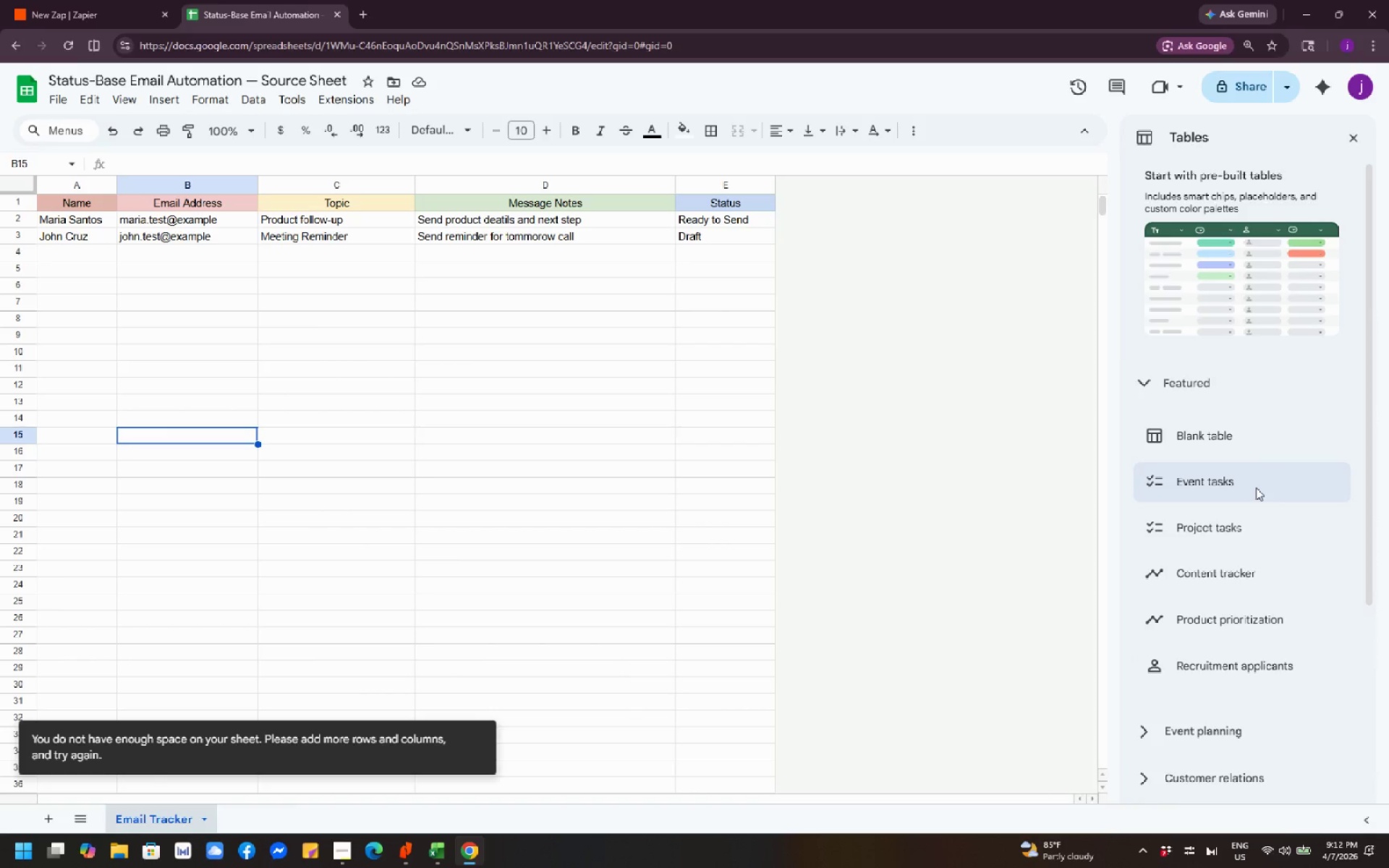 
left_click_drag(start_coordinate=[891, 402], to_coordinate=[899, 401])
 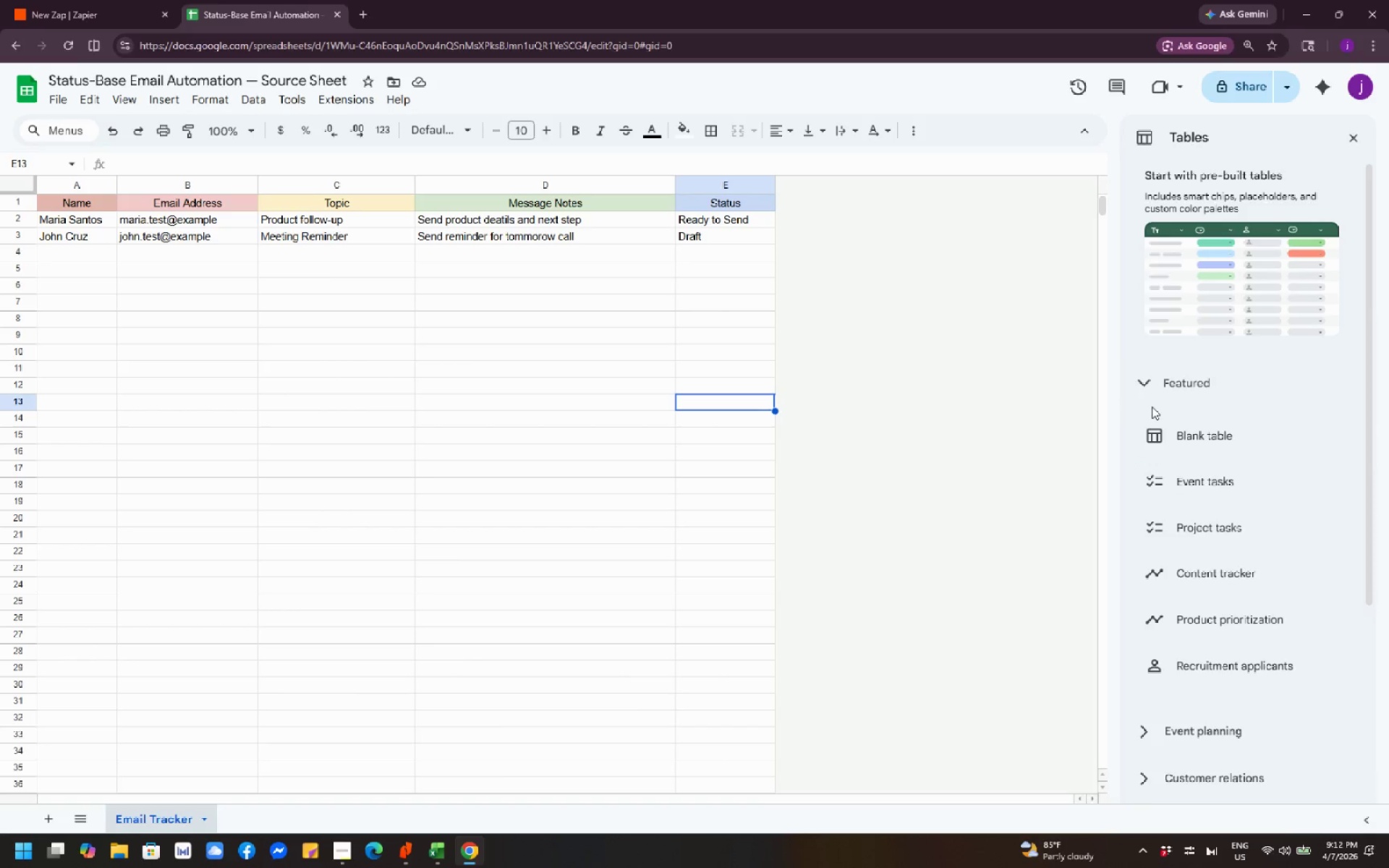 
left_click([1171, 417])
 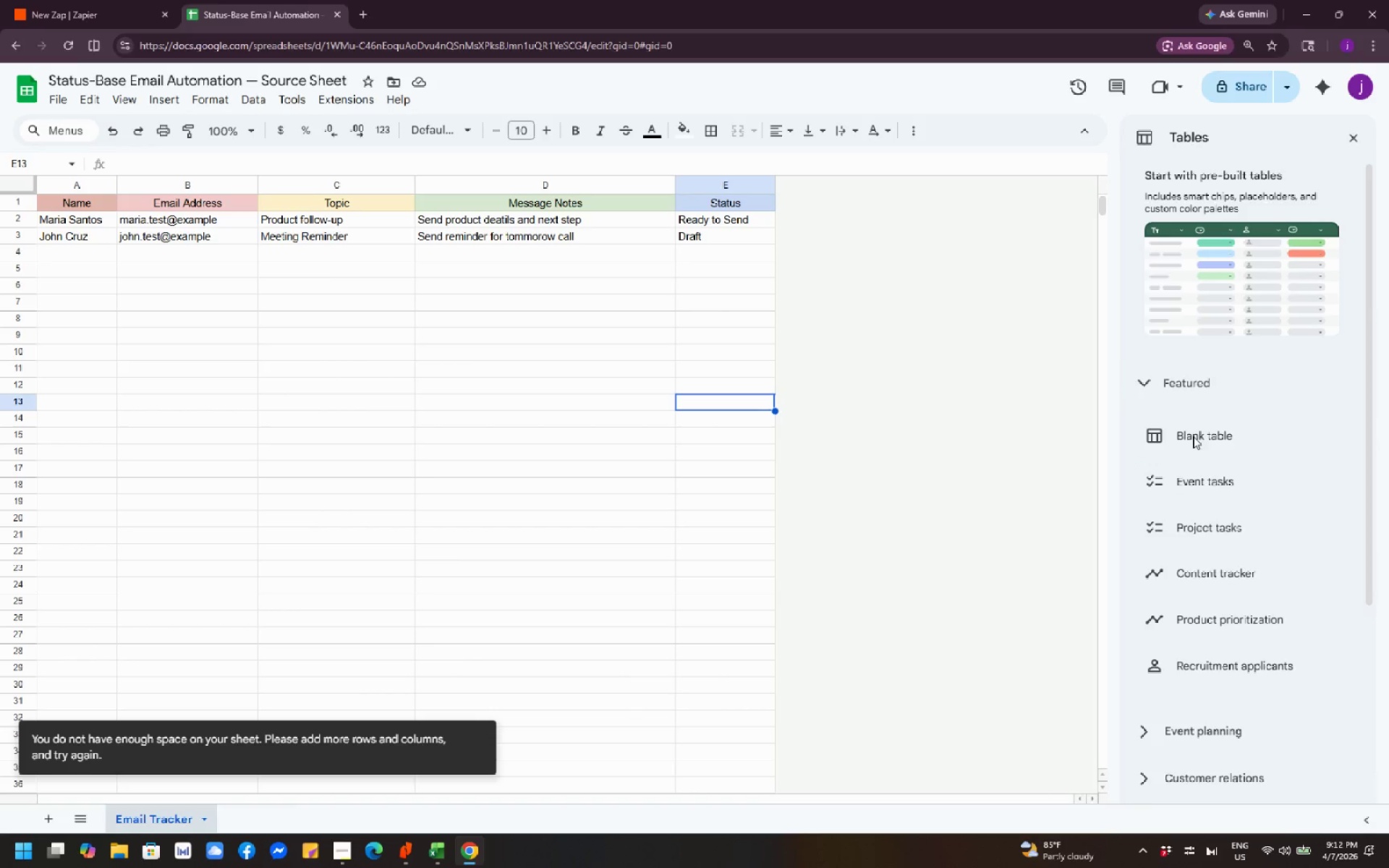 
left_click([1241, 436])
 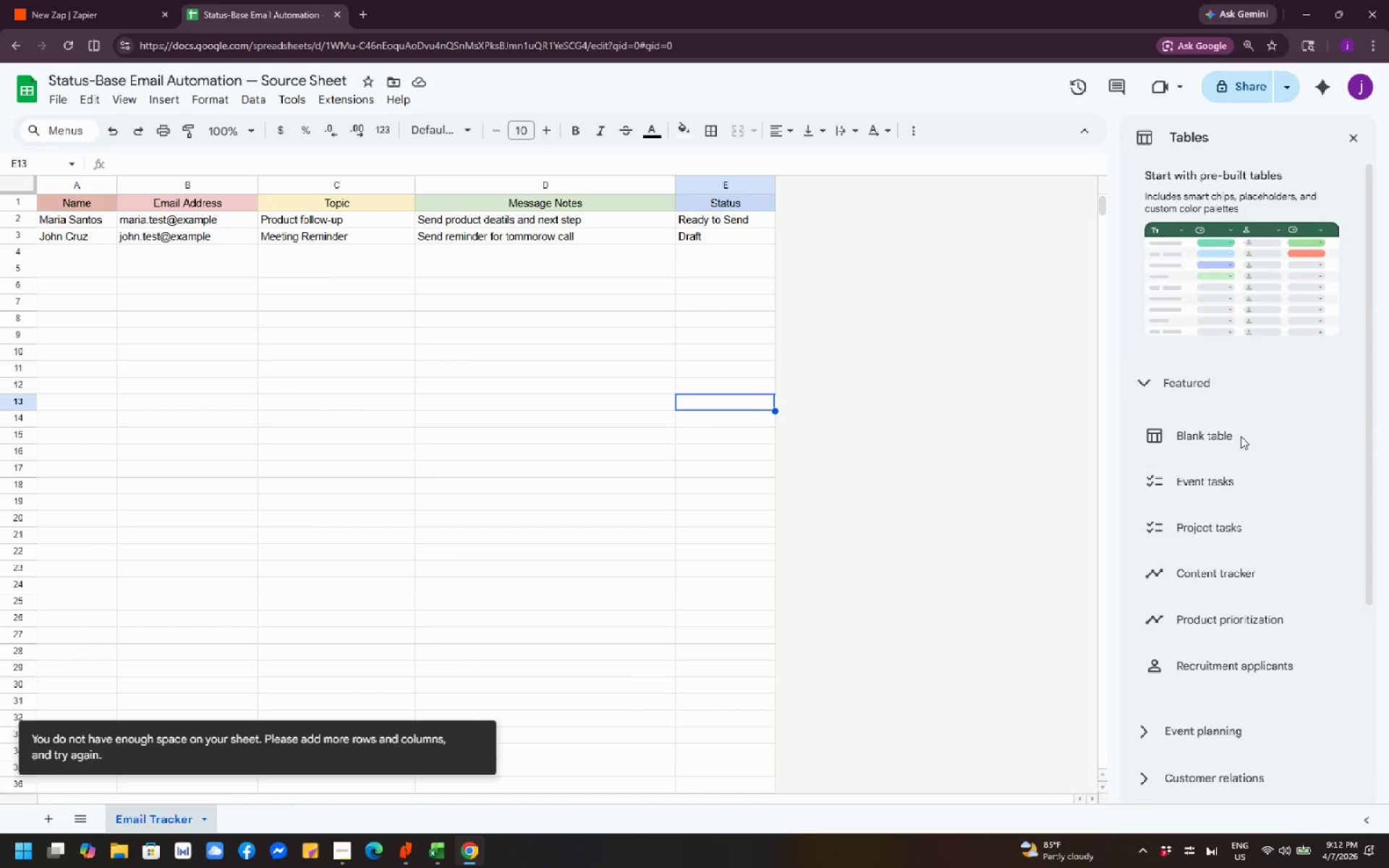 
left_click([1241, 436])
 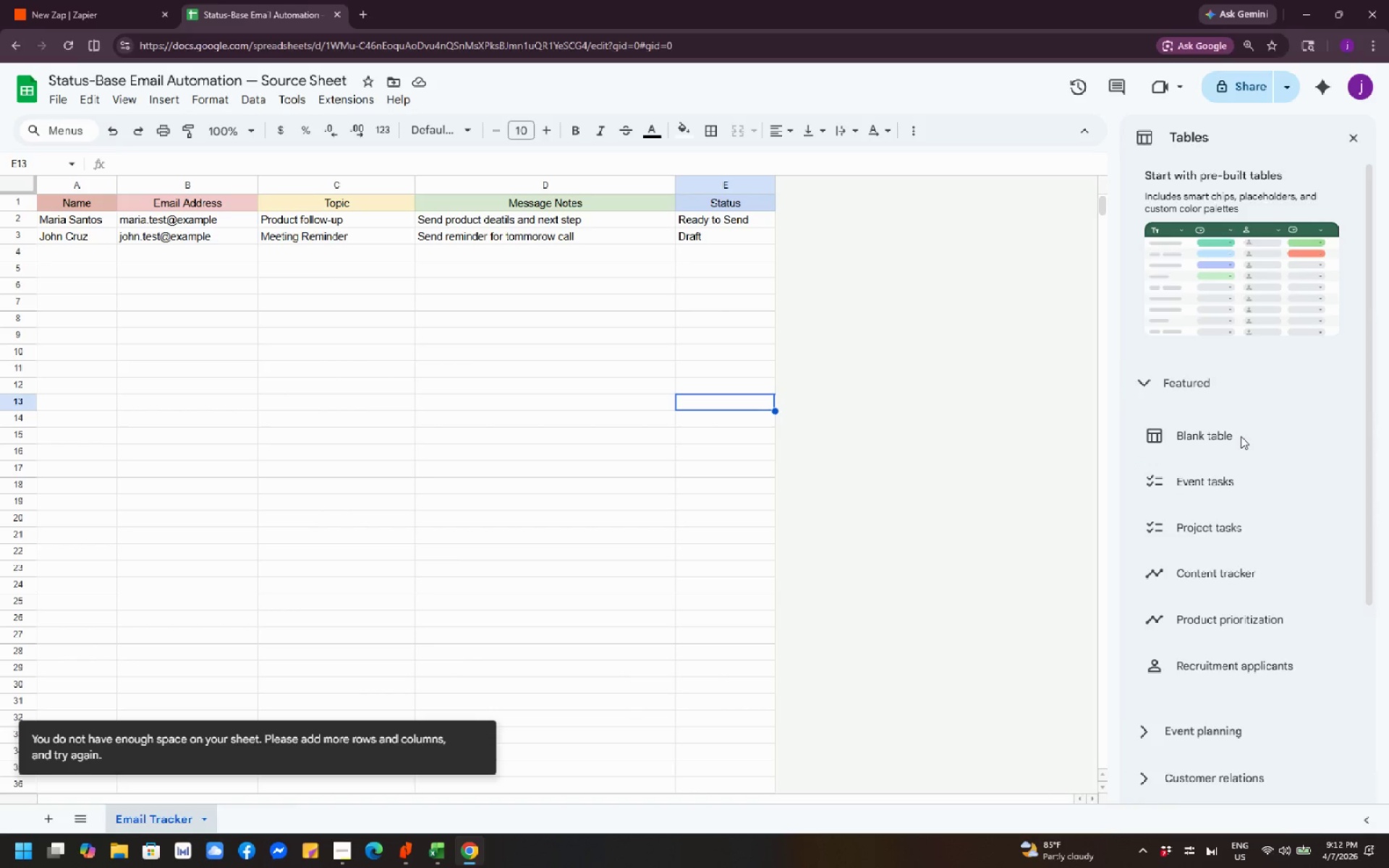 
left_click([1241, 436])
 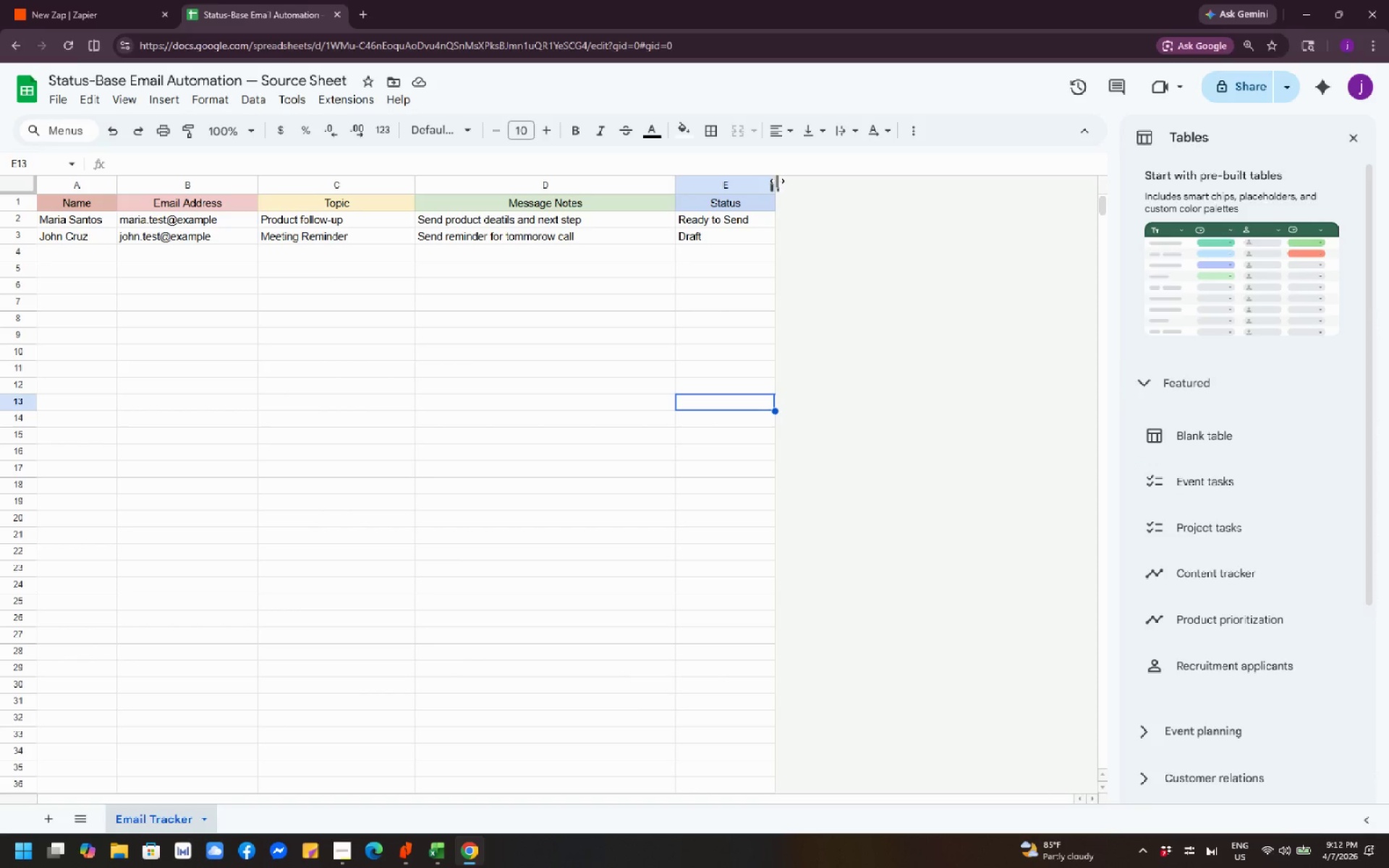 
left_click([969, 235])
 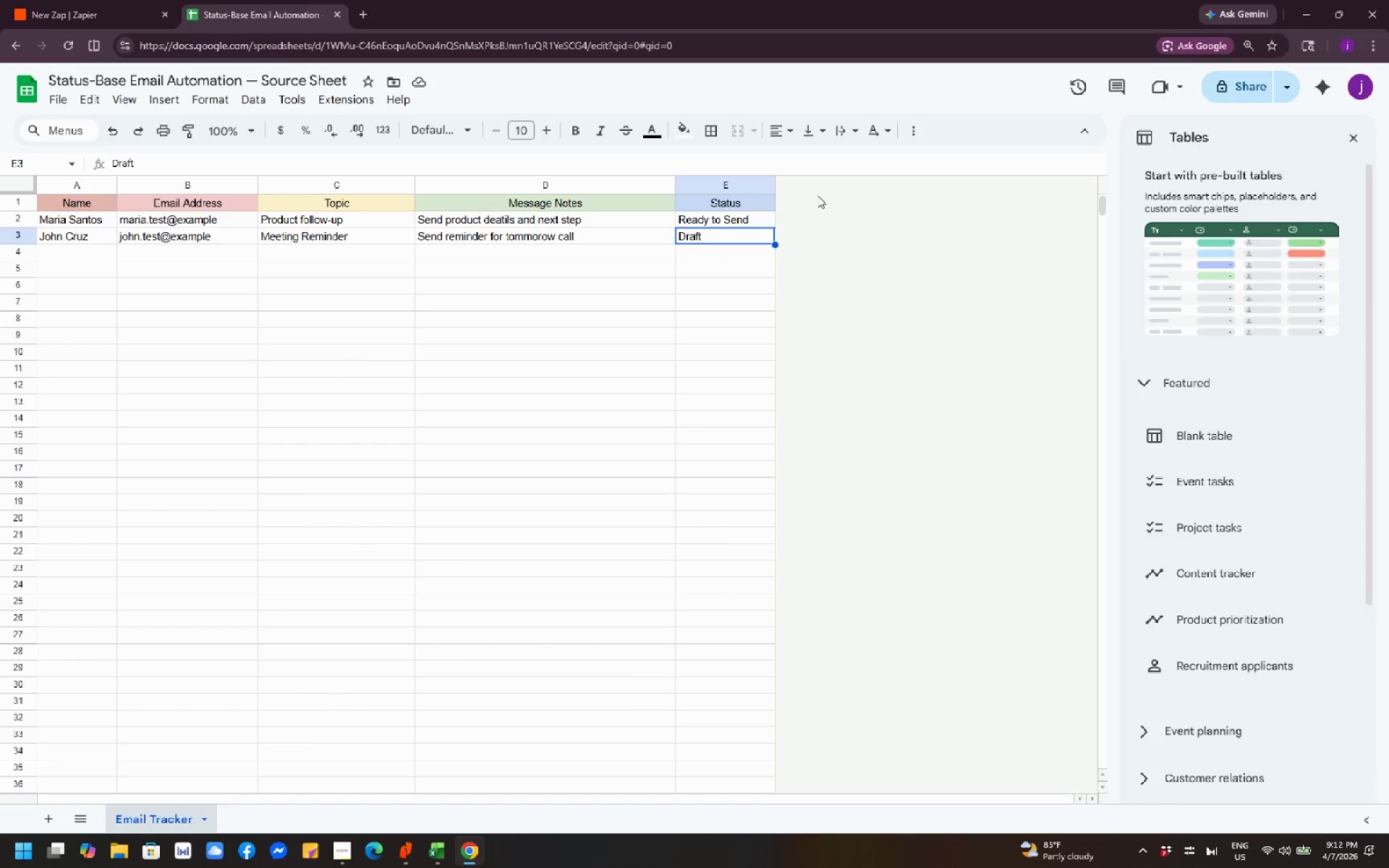 
left_click([802, 183])
 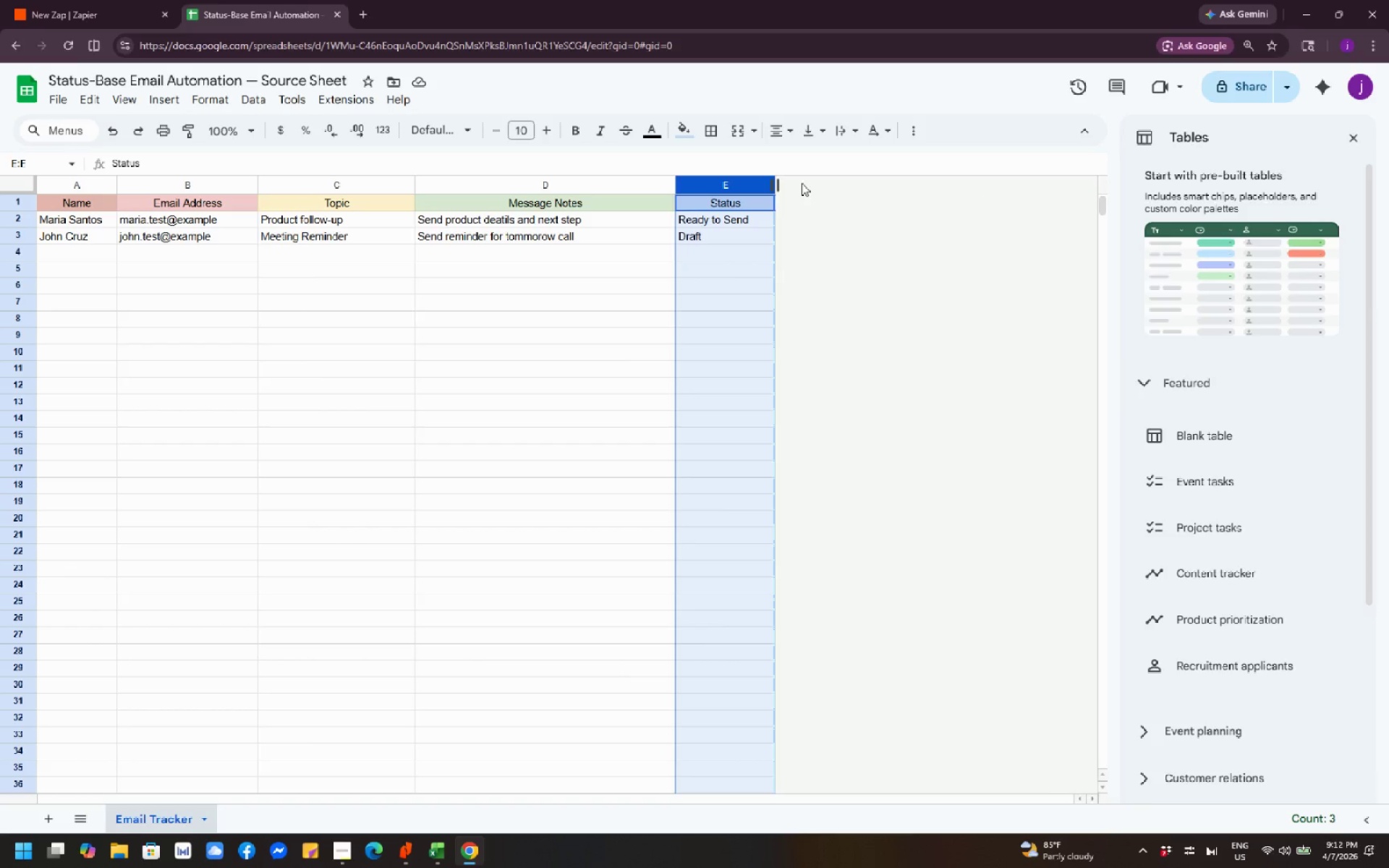 
right_click([802, 183])
 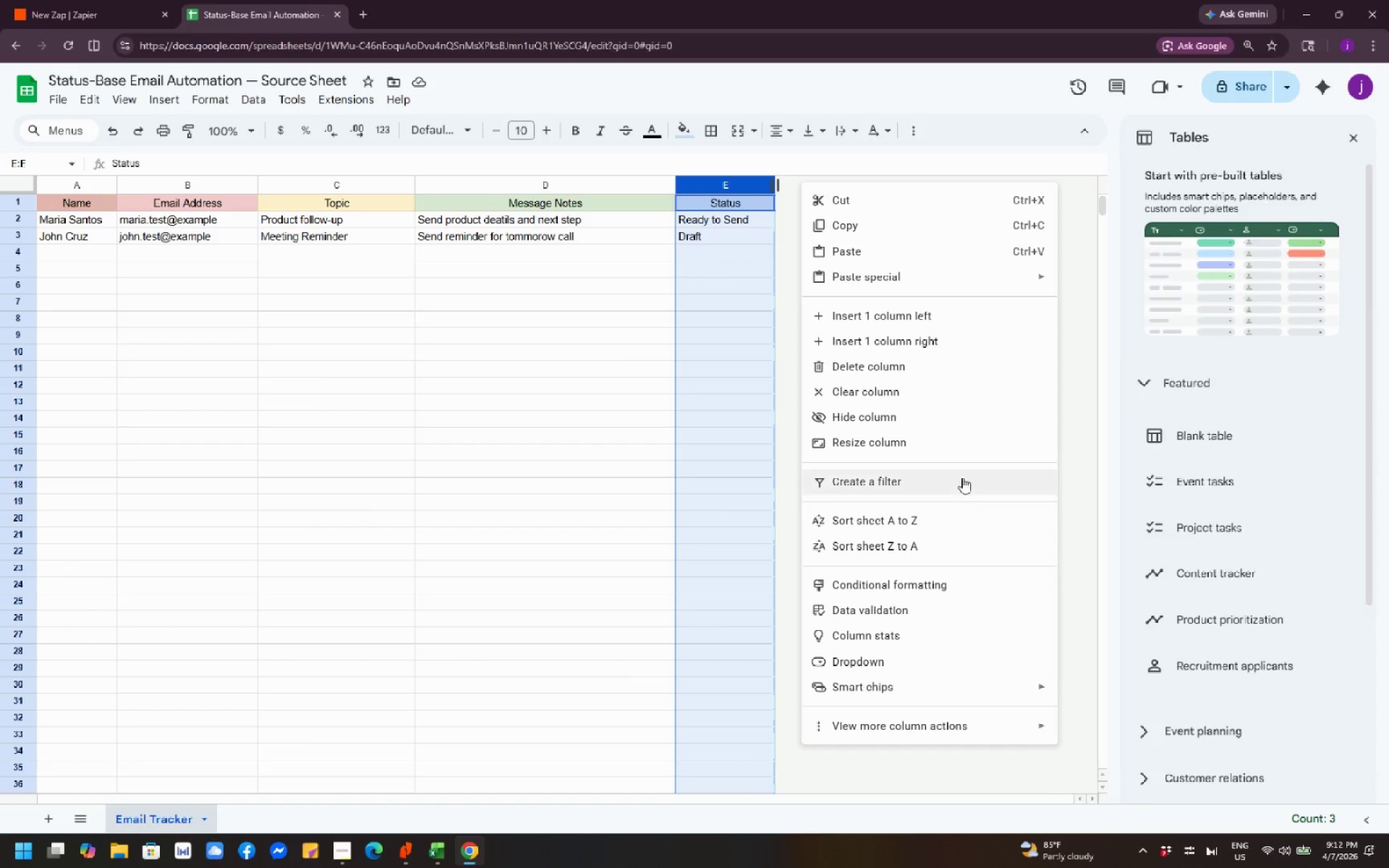 
wait(10.39)
 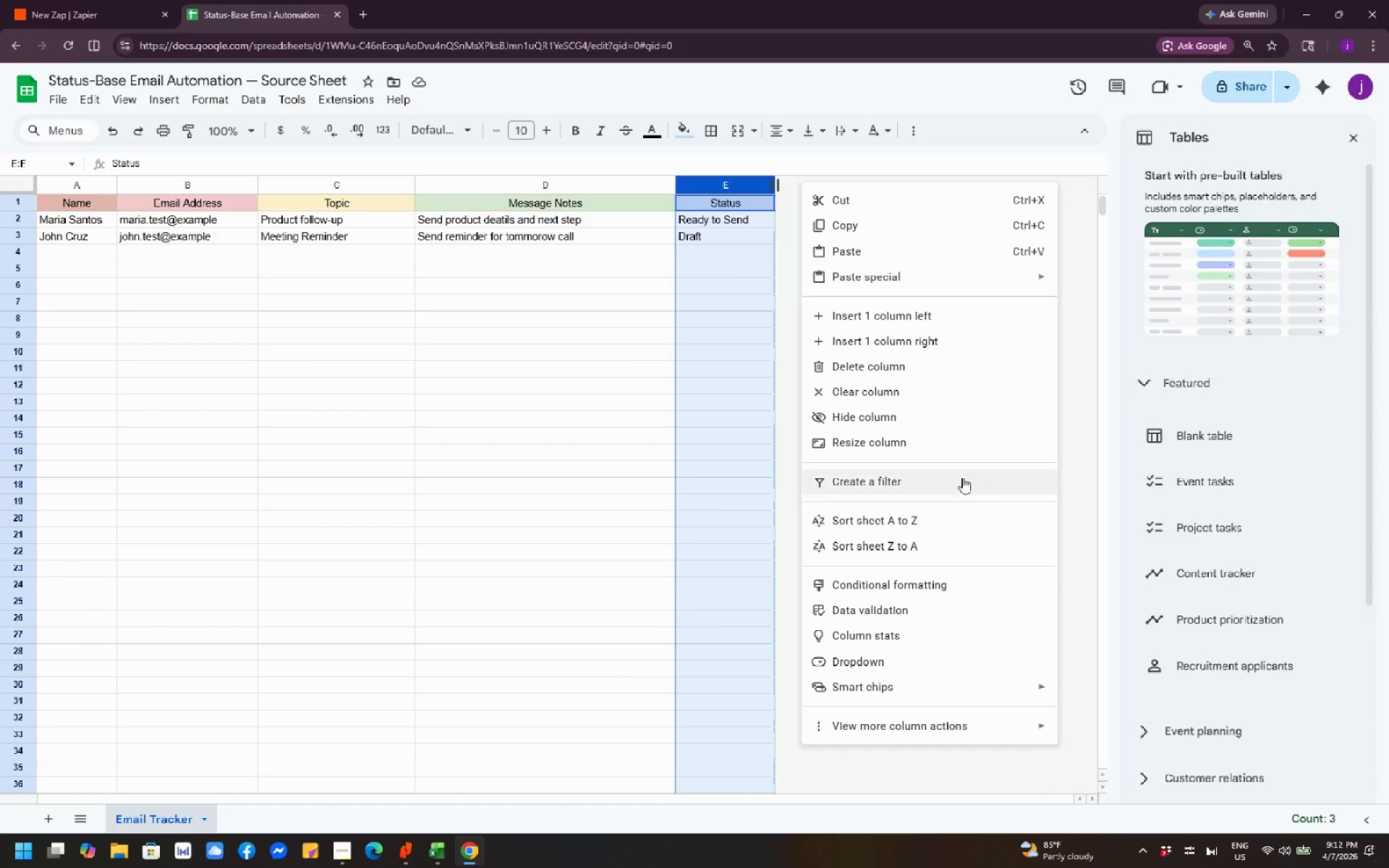 
left_click([940, 341])
 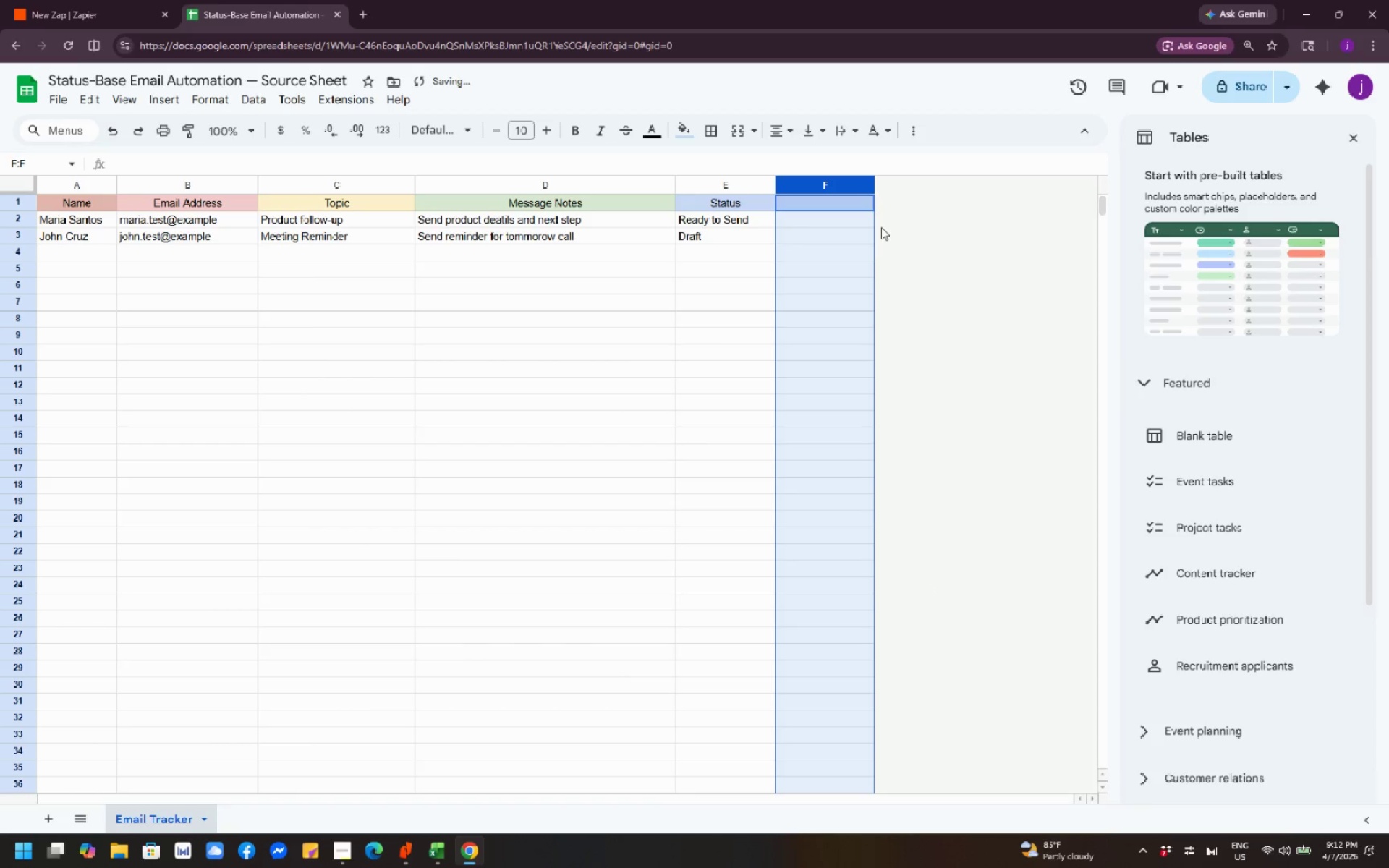 
right_click([866, 190])
 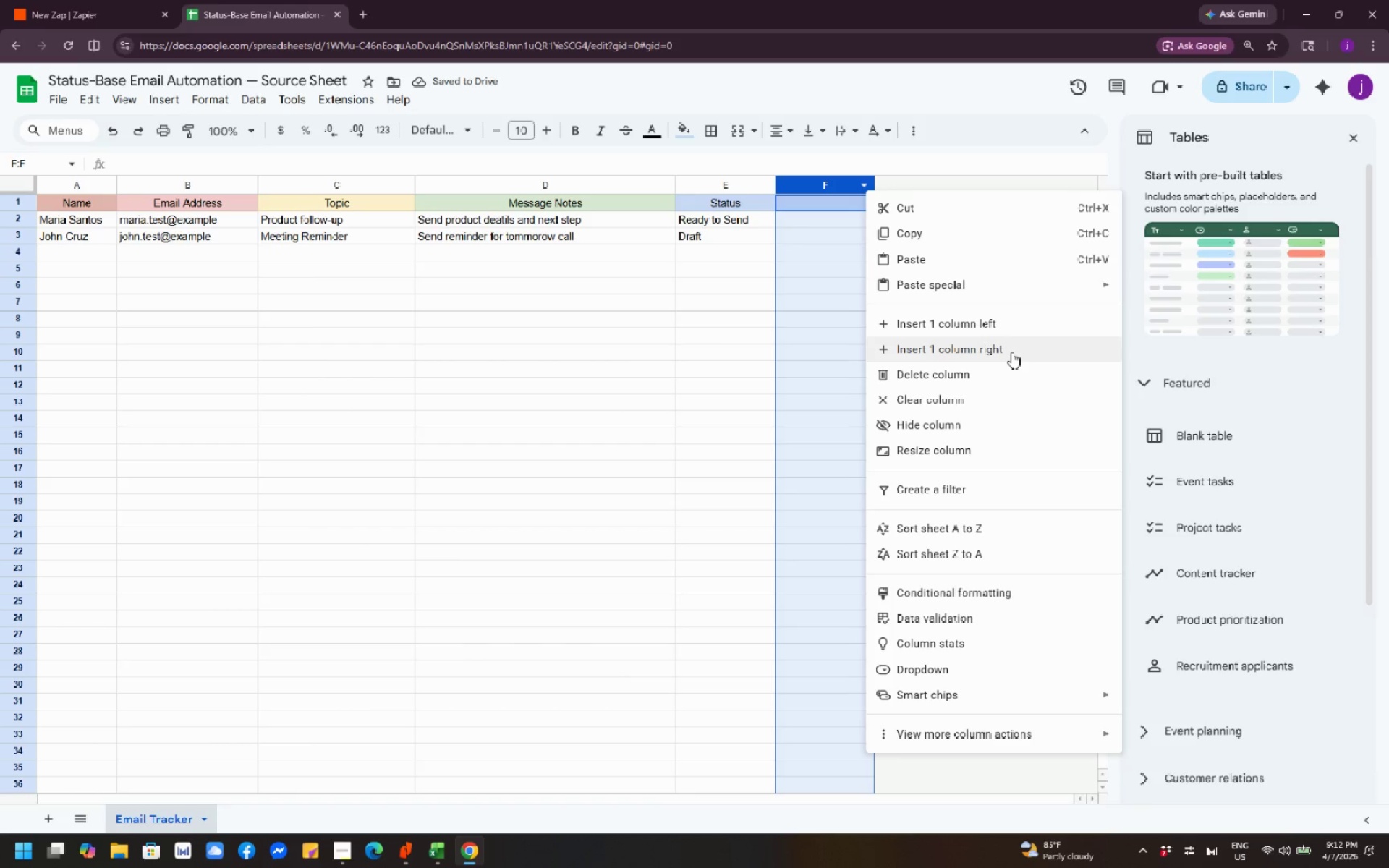 
left_click([1011, 352])
 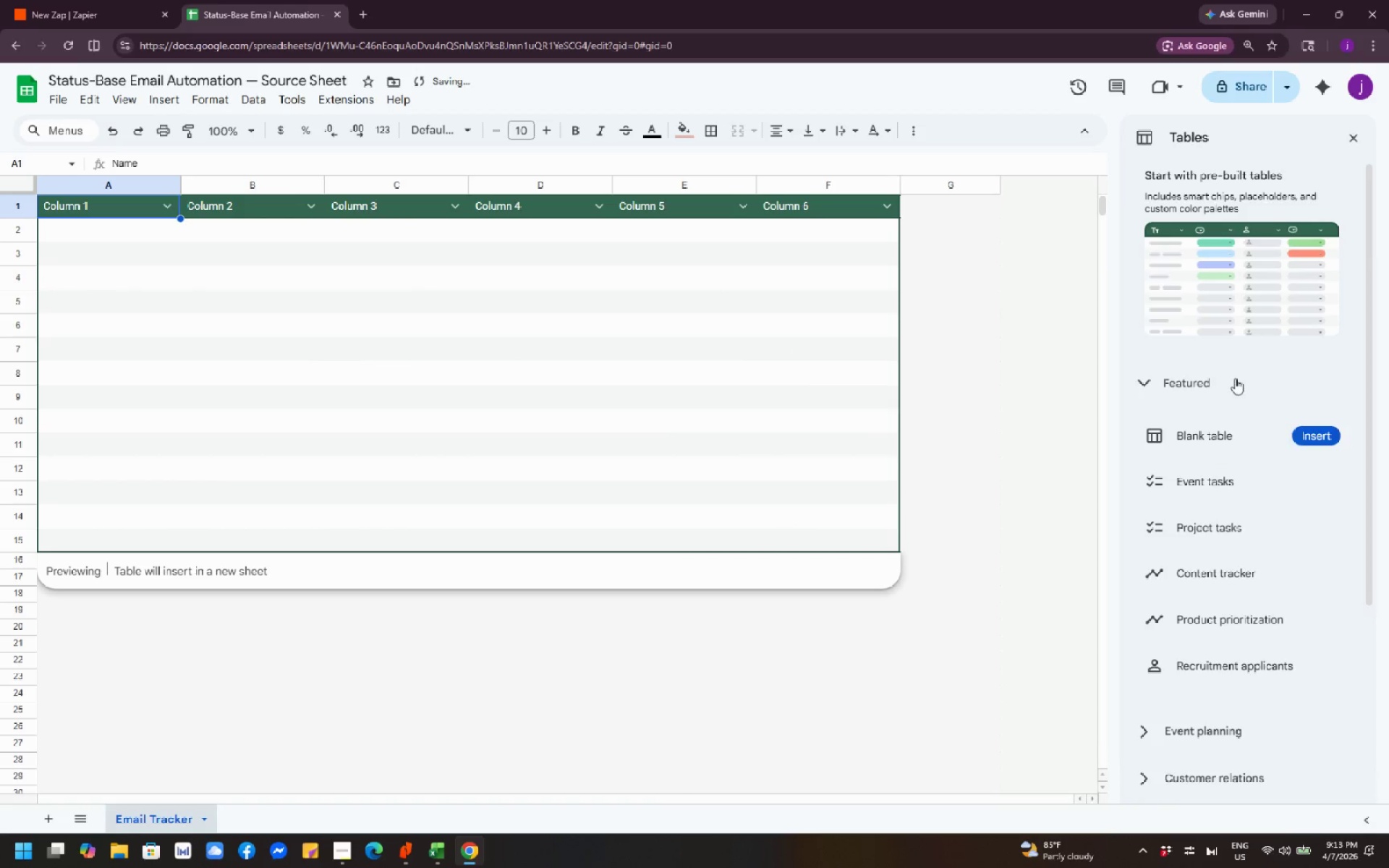 
mouse_move([1180, 451])
 